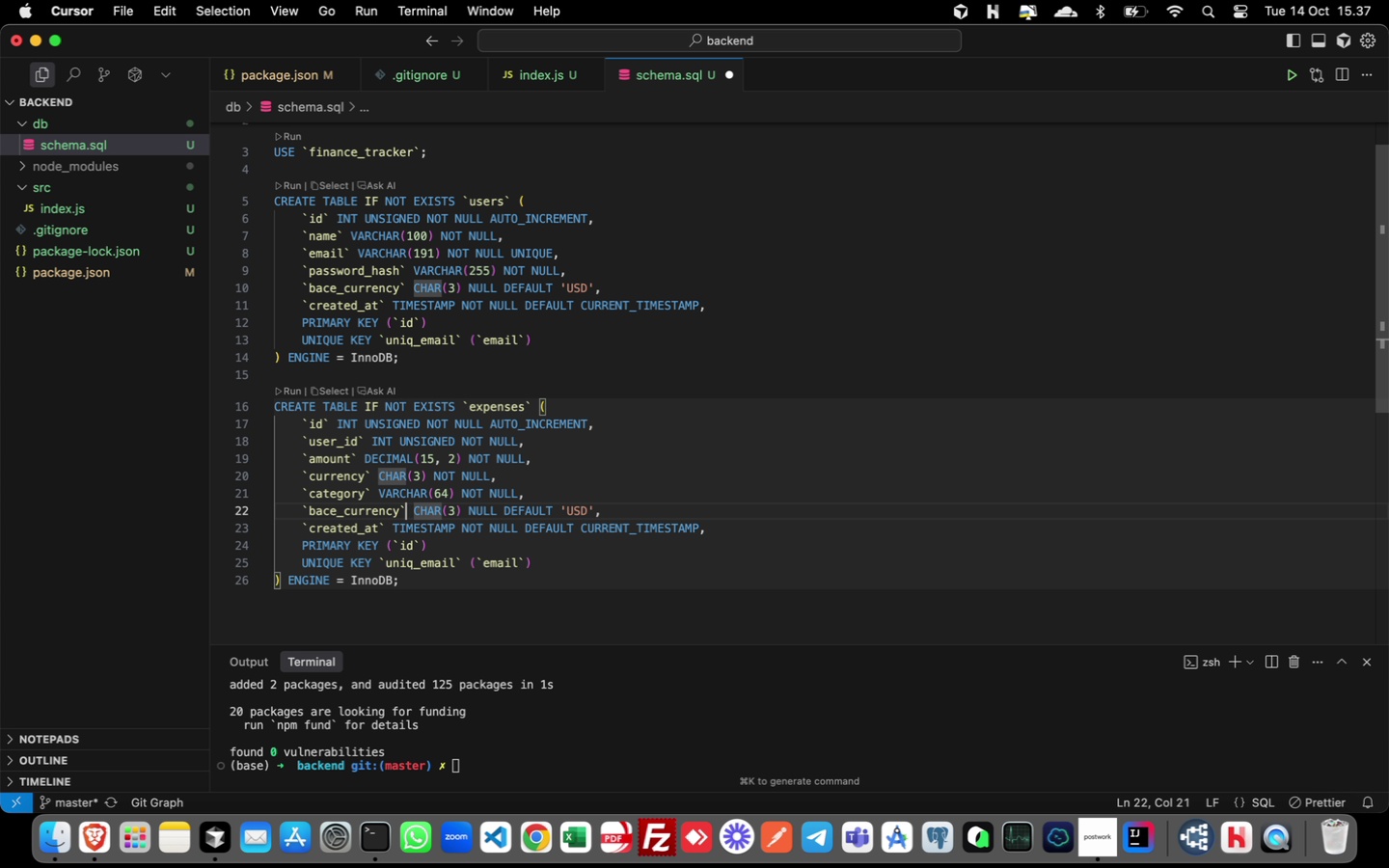 
key(ArrowLeft)
 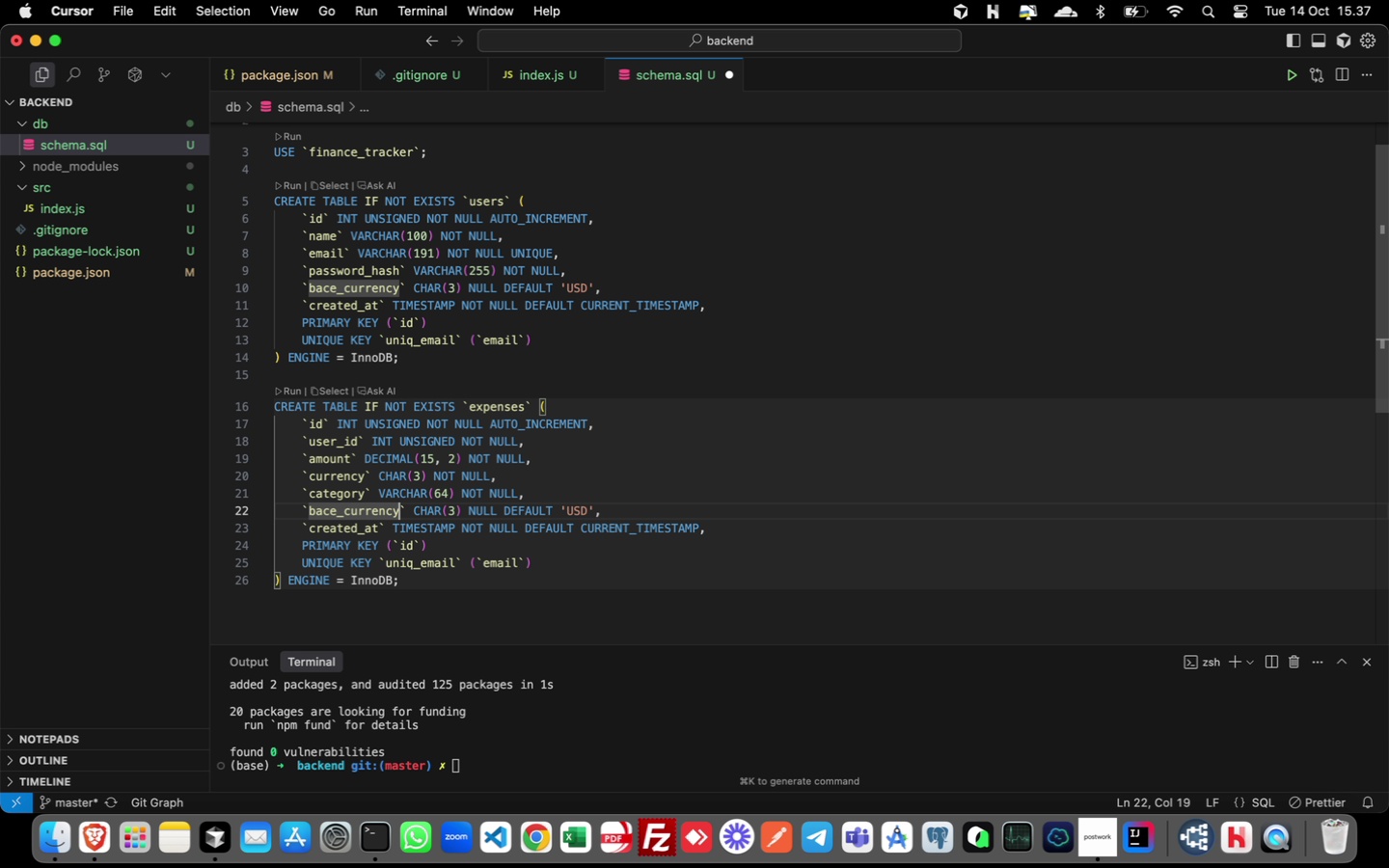 
key(ArrowLeft)
 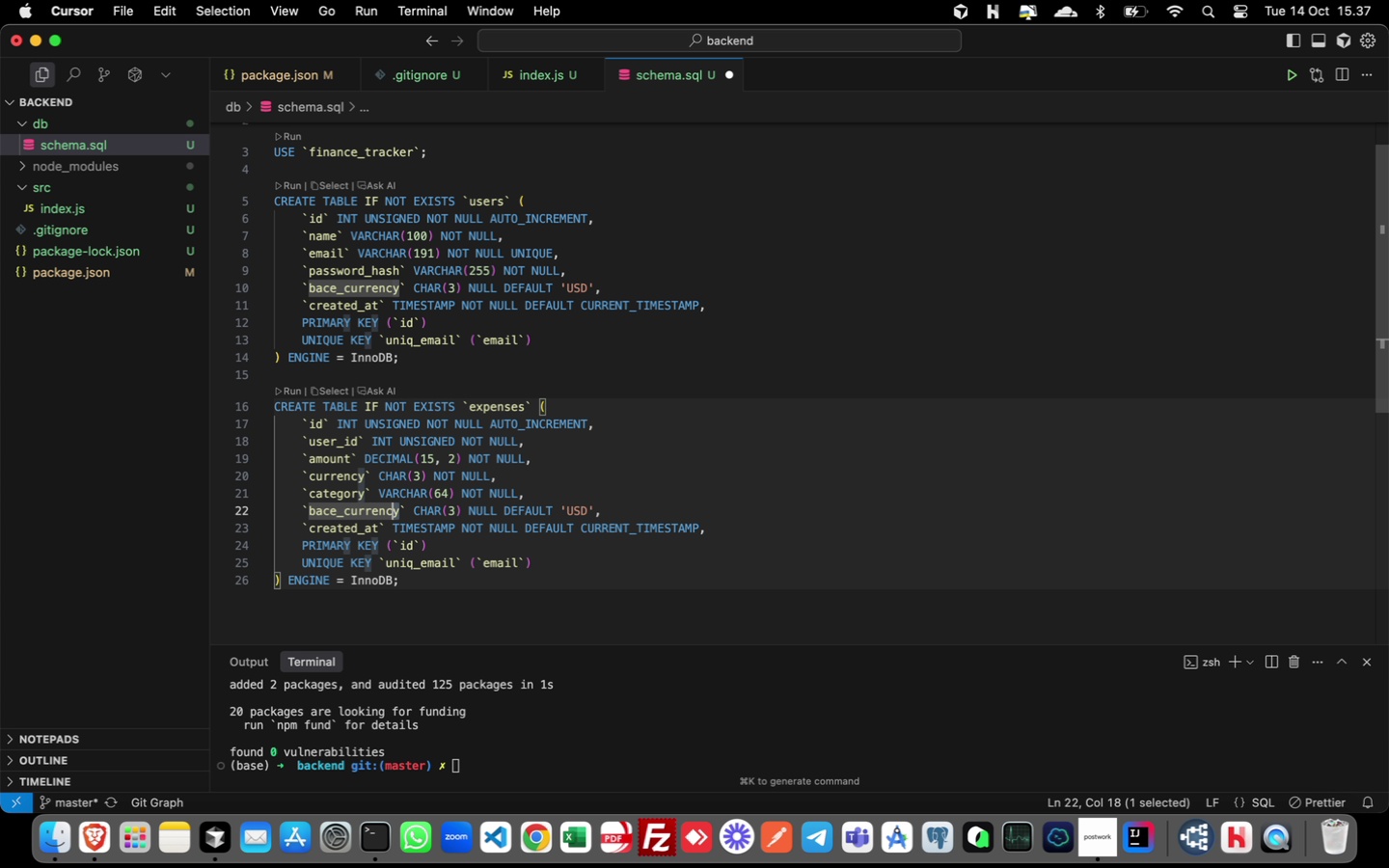 
key(ArrowLeft)
 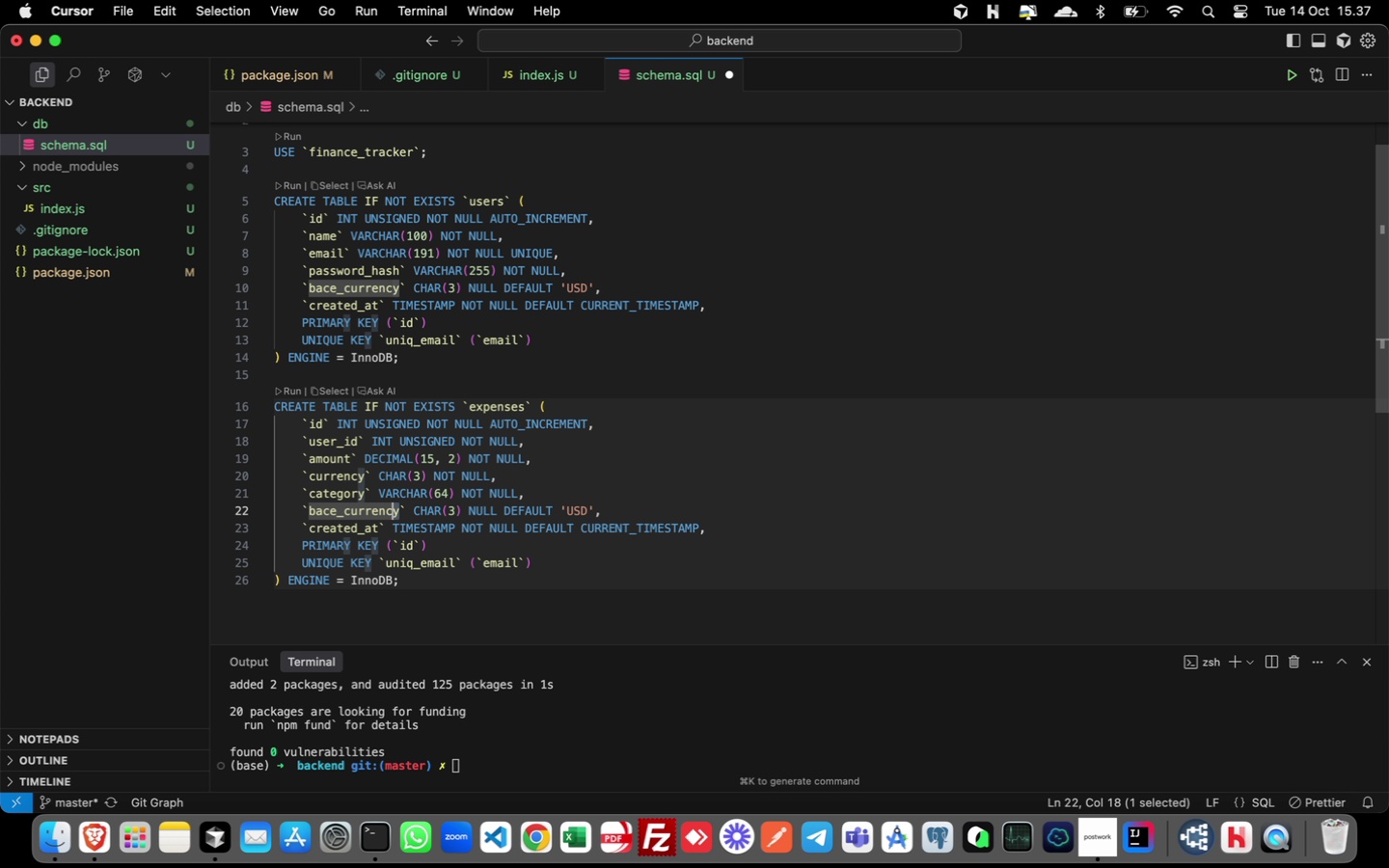 
hold_key(key=ShiftLeft, duration=2.09)
 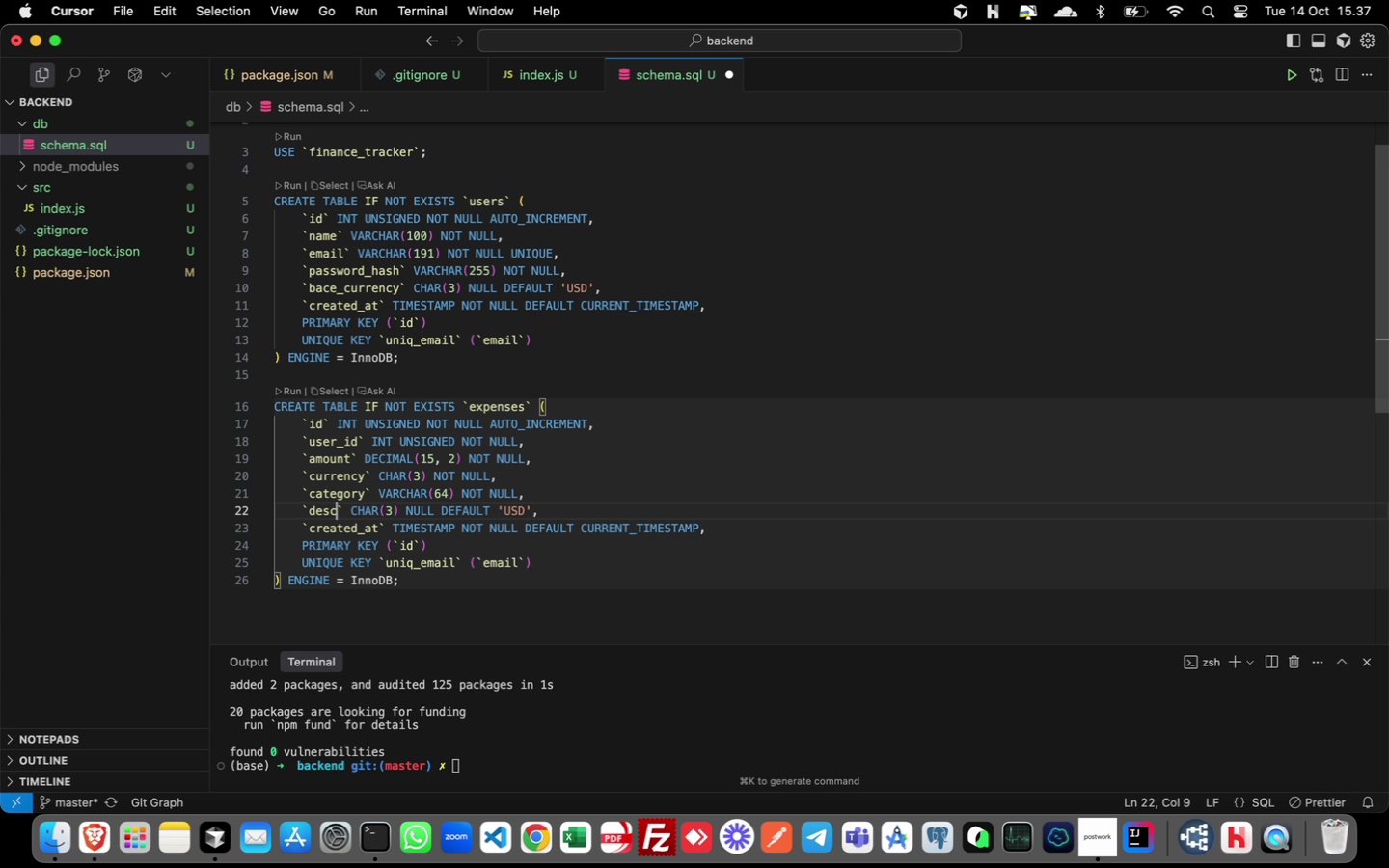 
hold_key(key=ArrowLeft, duration=1.43)
 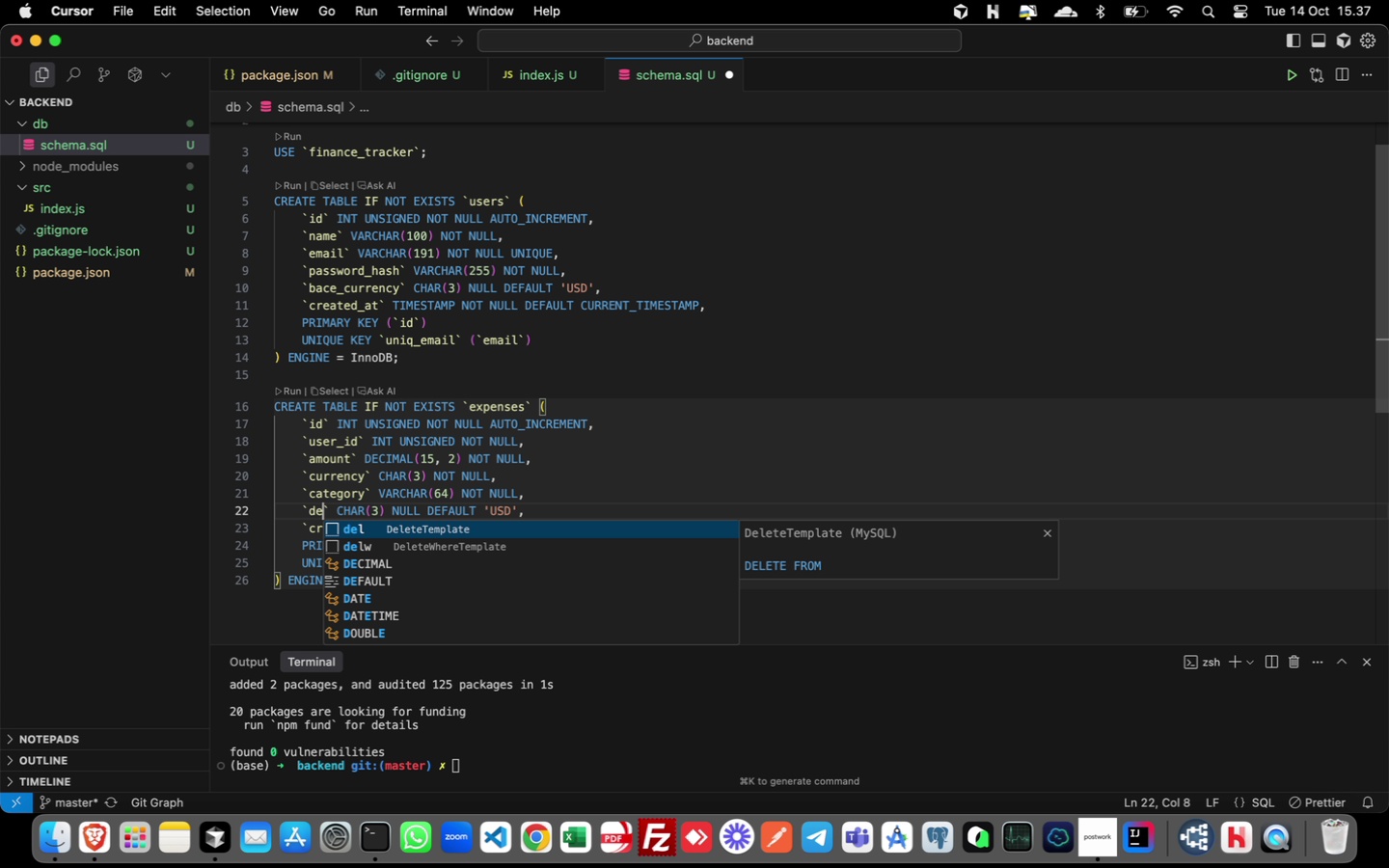 
type(description)
 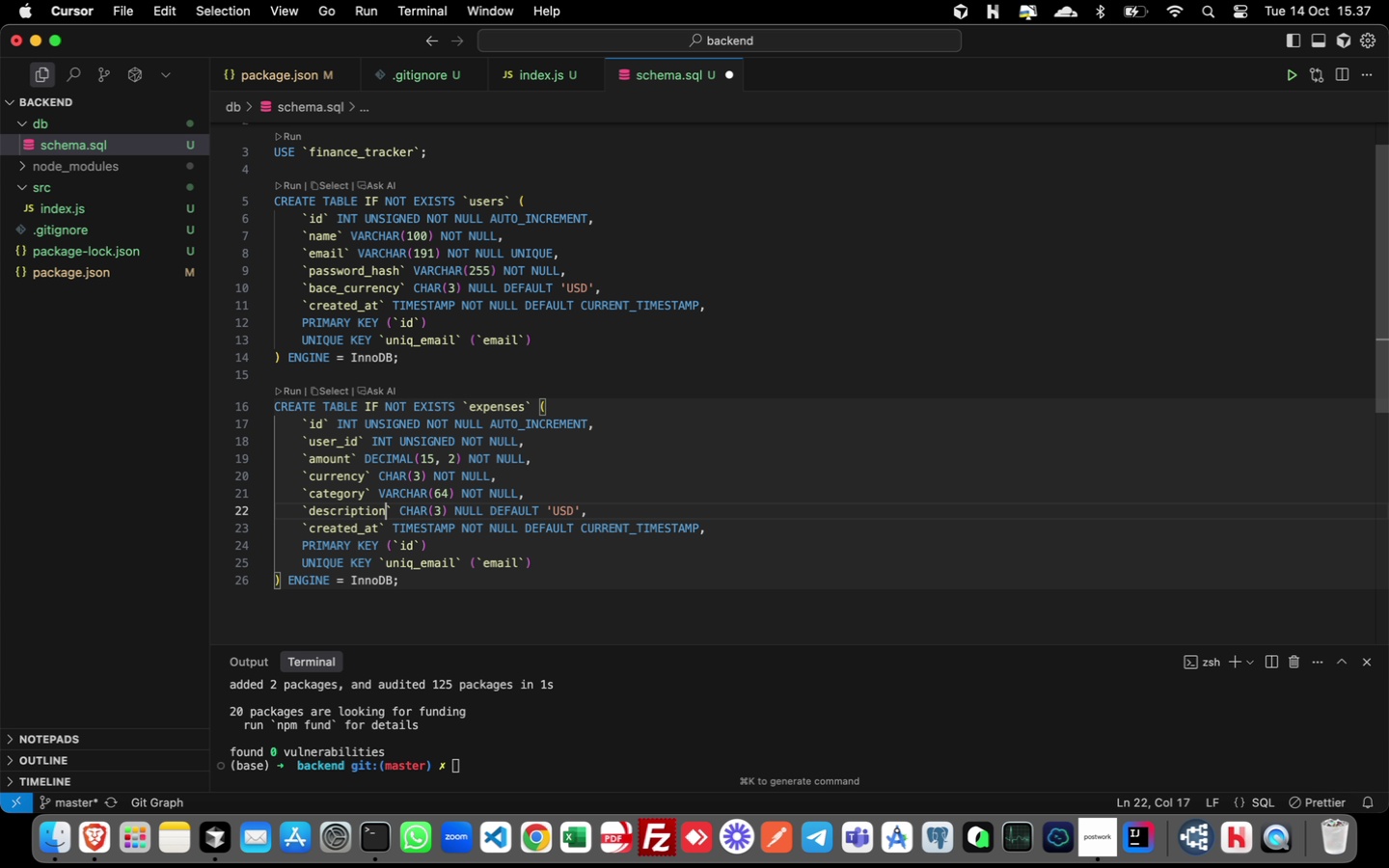 
key(ArrowRight)
 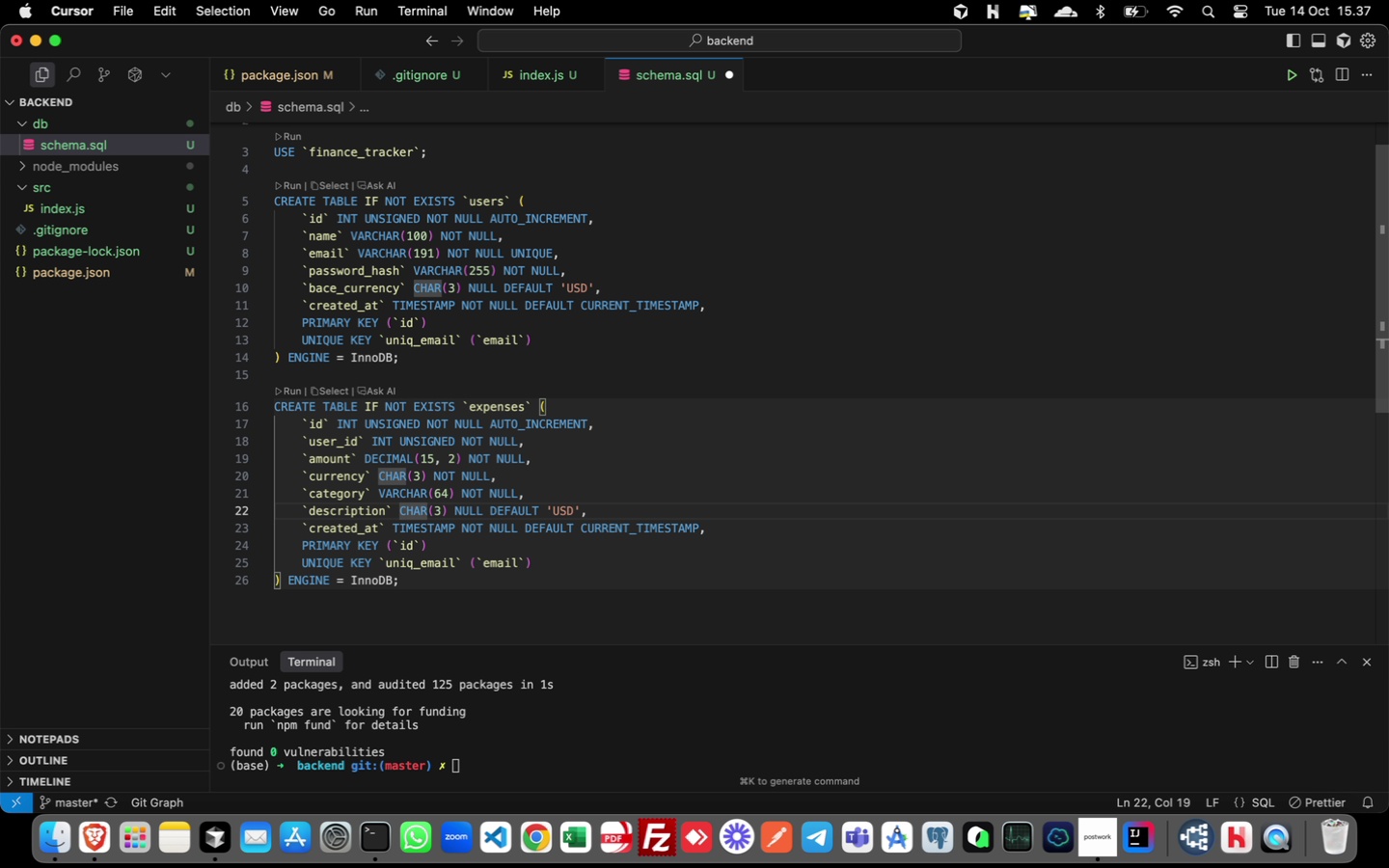 
key(ArrowRight)
 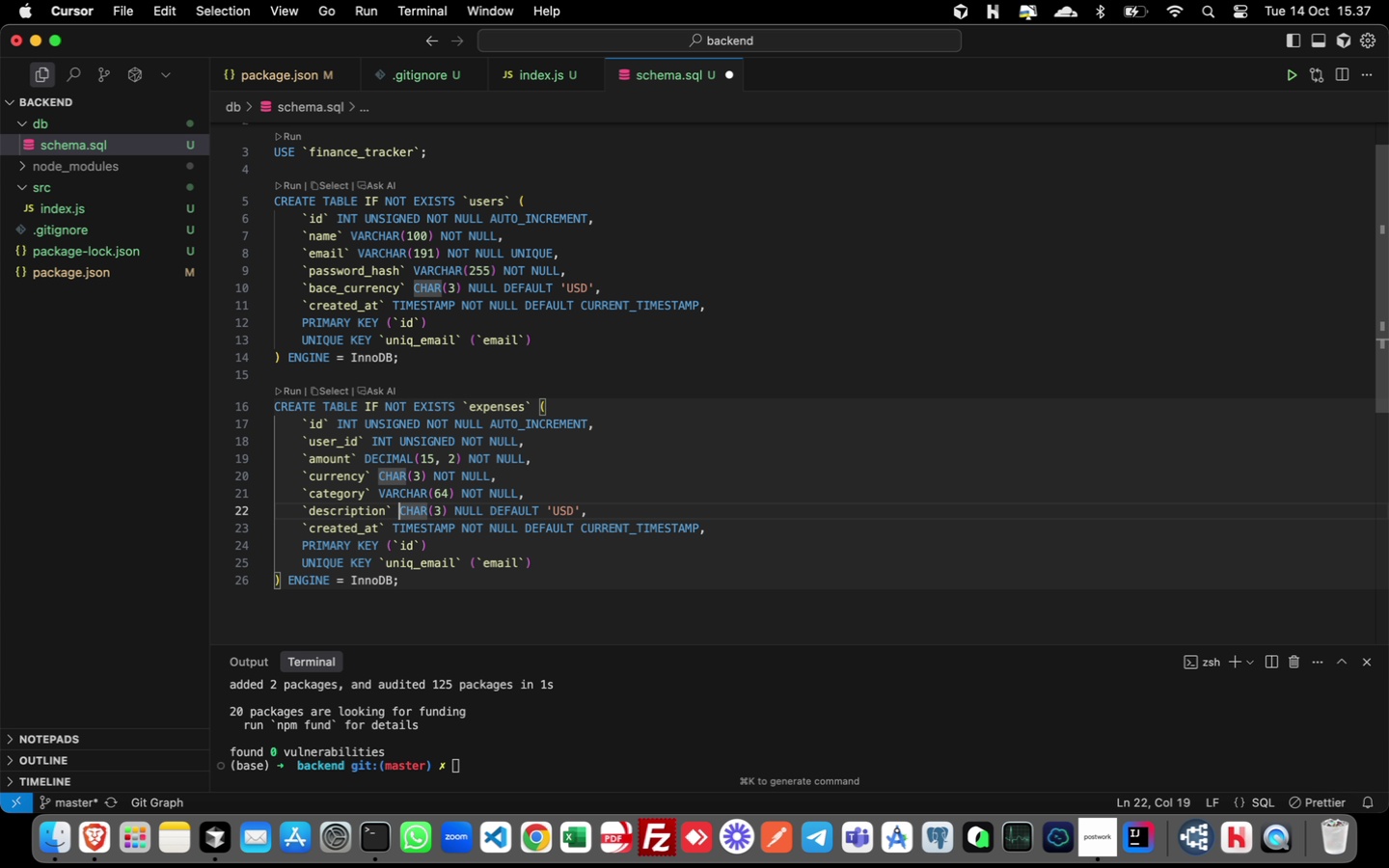 
type(VAR)
 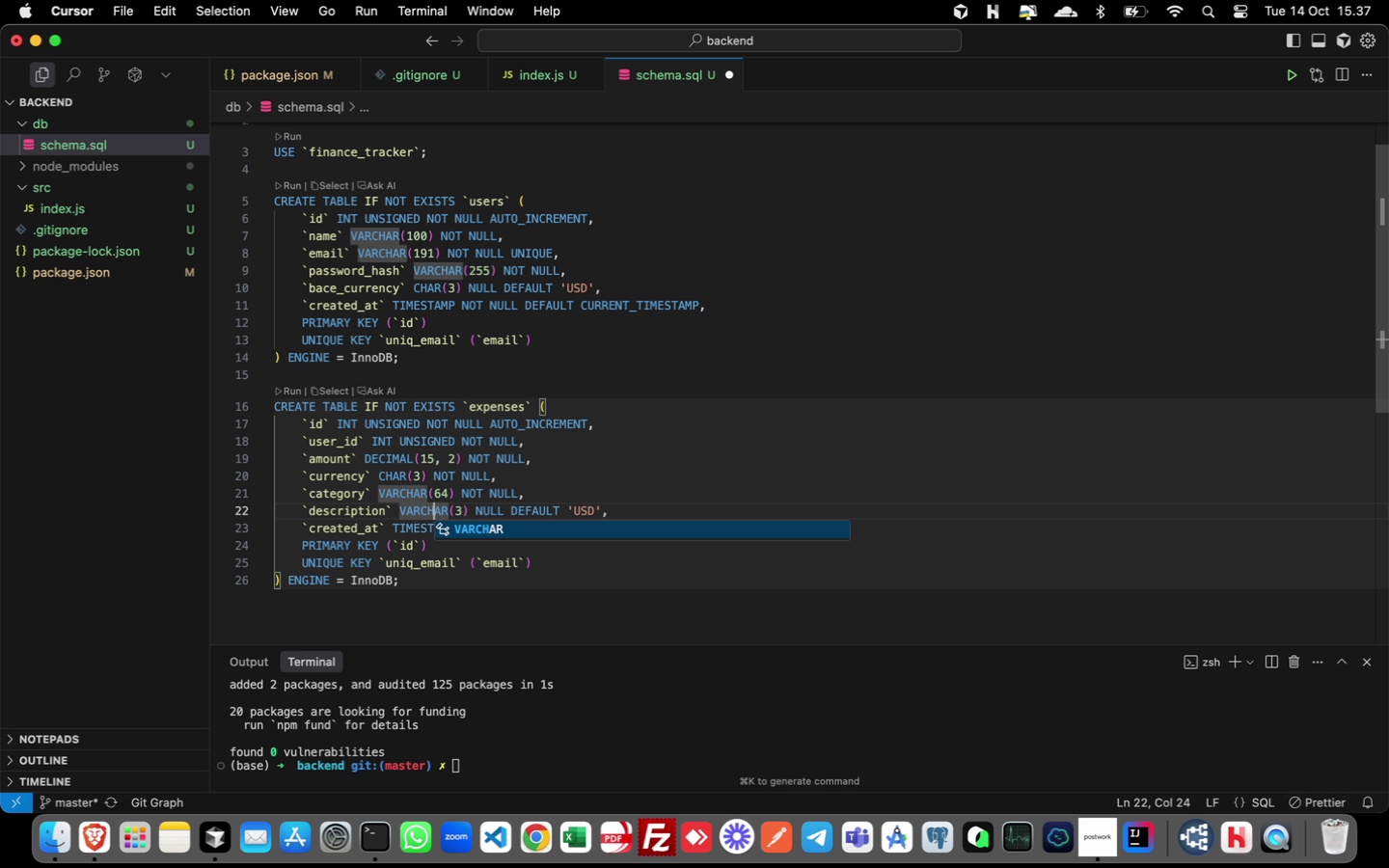 
key(ArrowRight)
 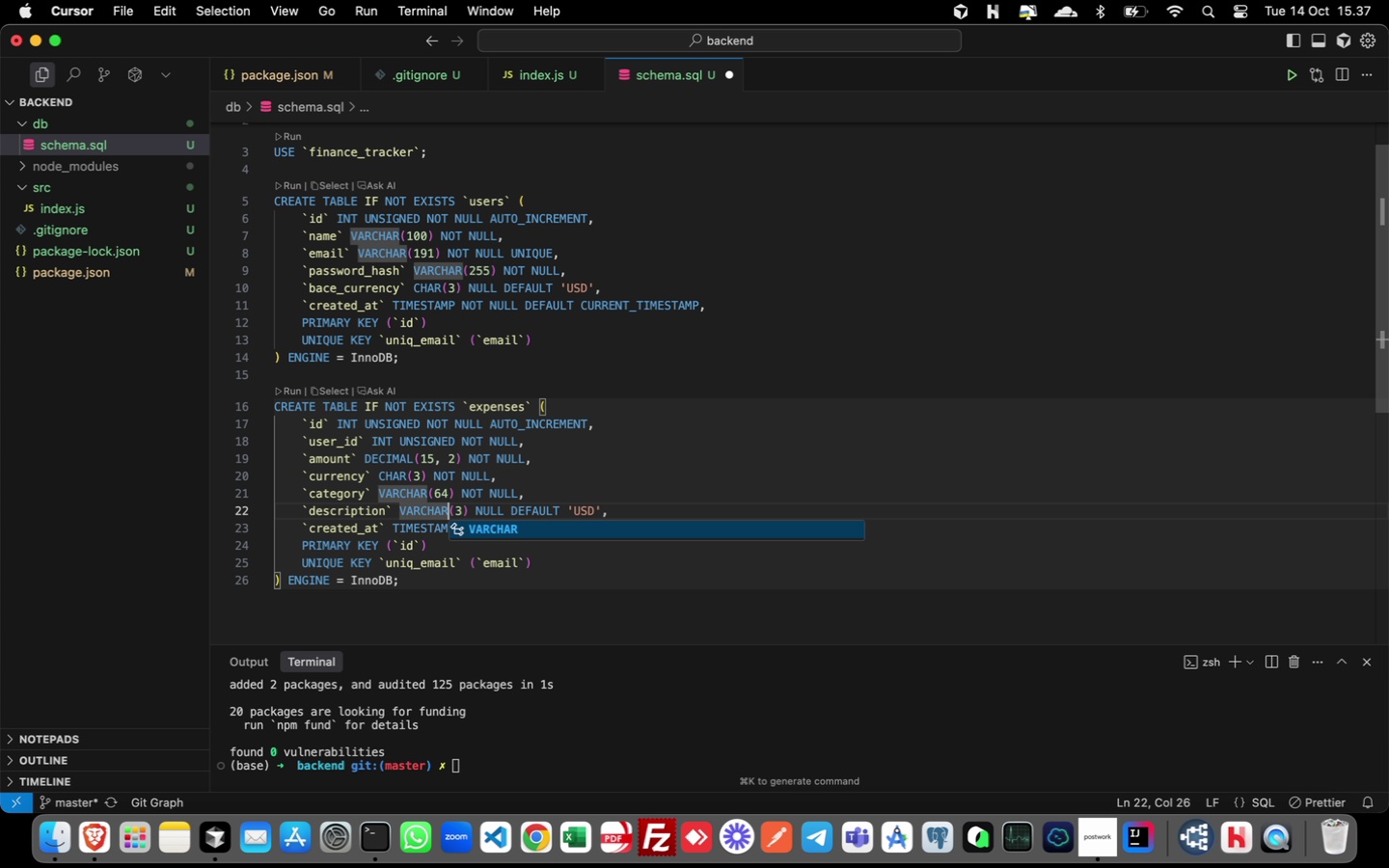 
key(ArrowRight)
 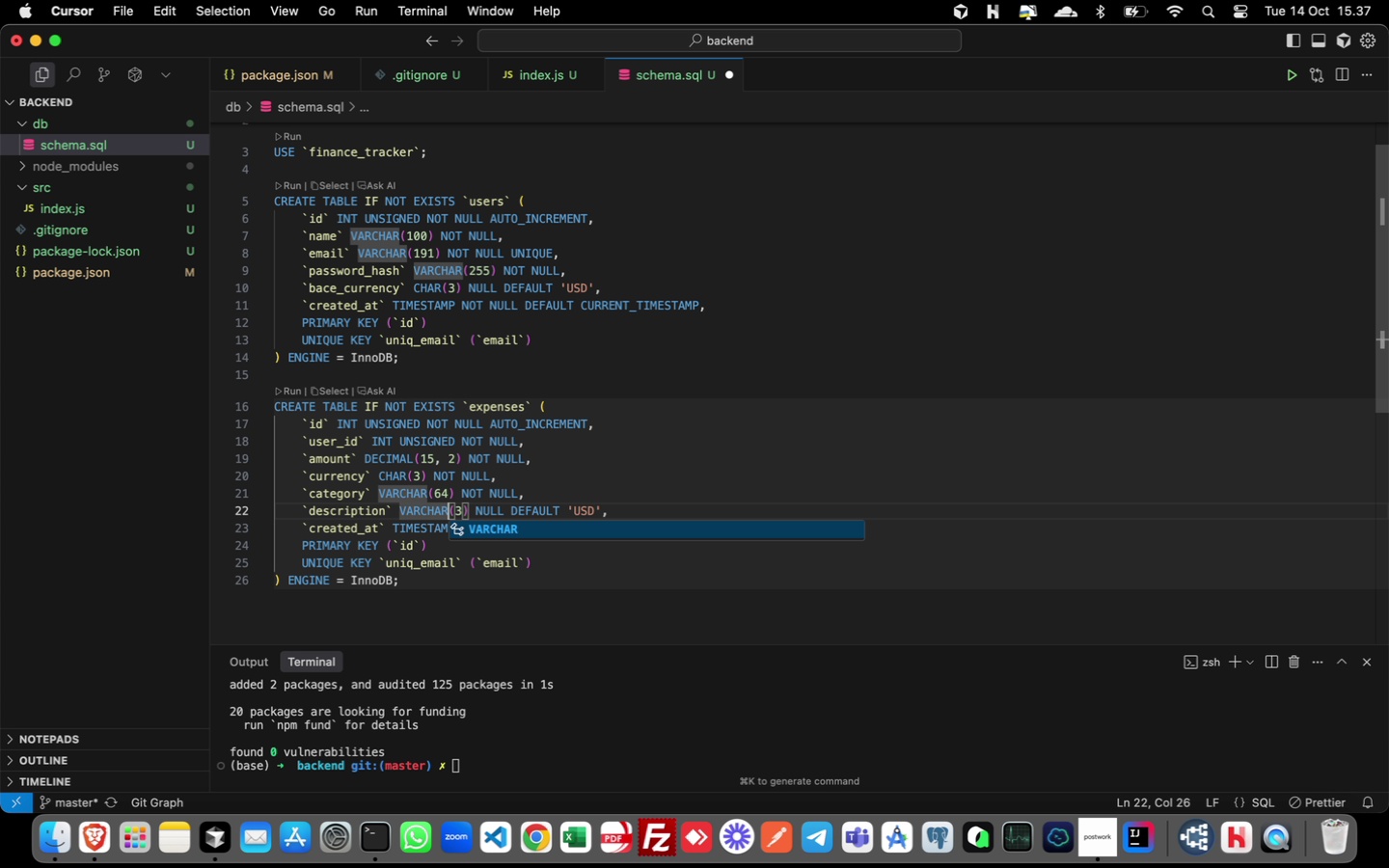 
key(ArrowRight)
 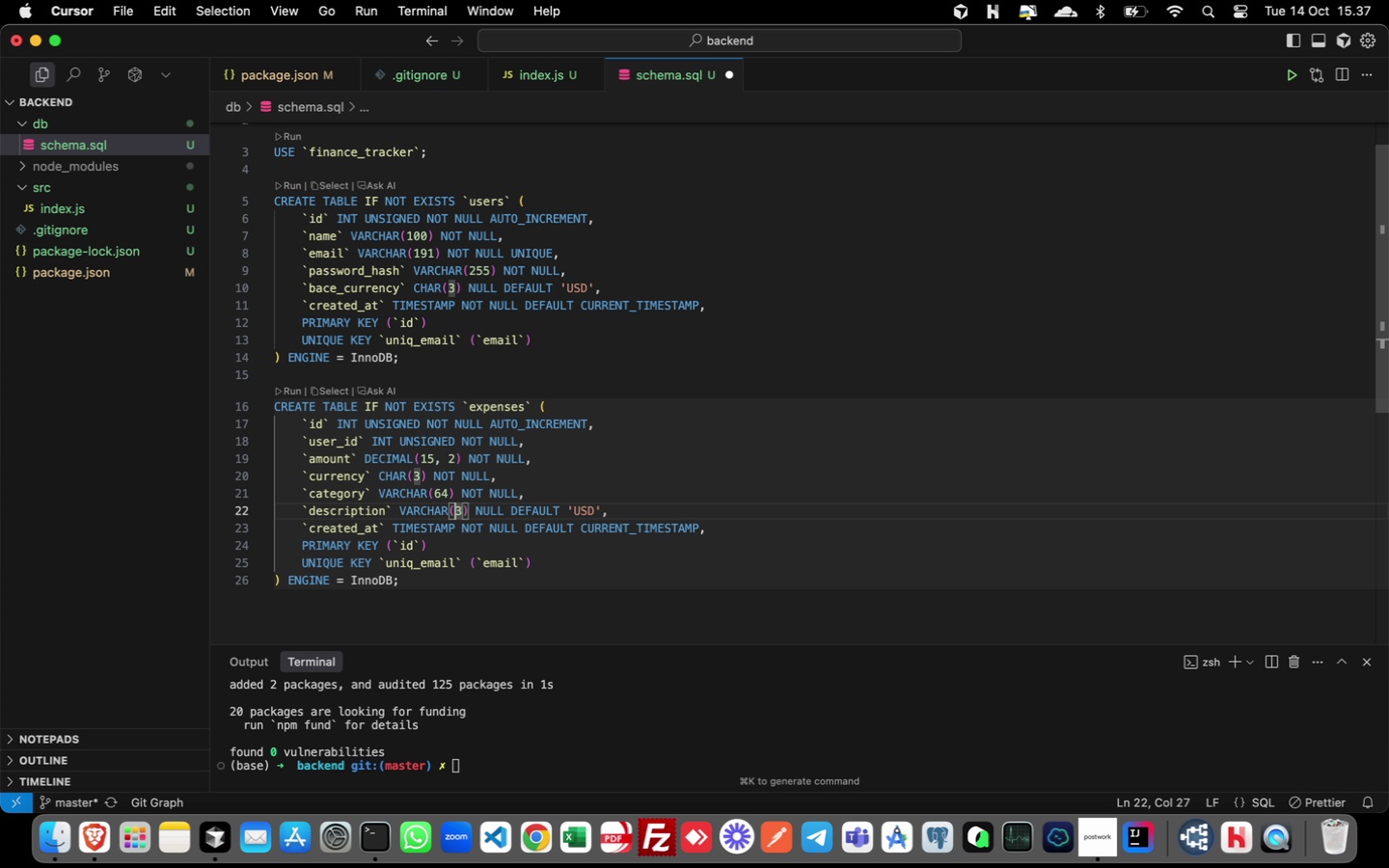 
key(ArrowRight)
 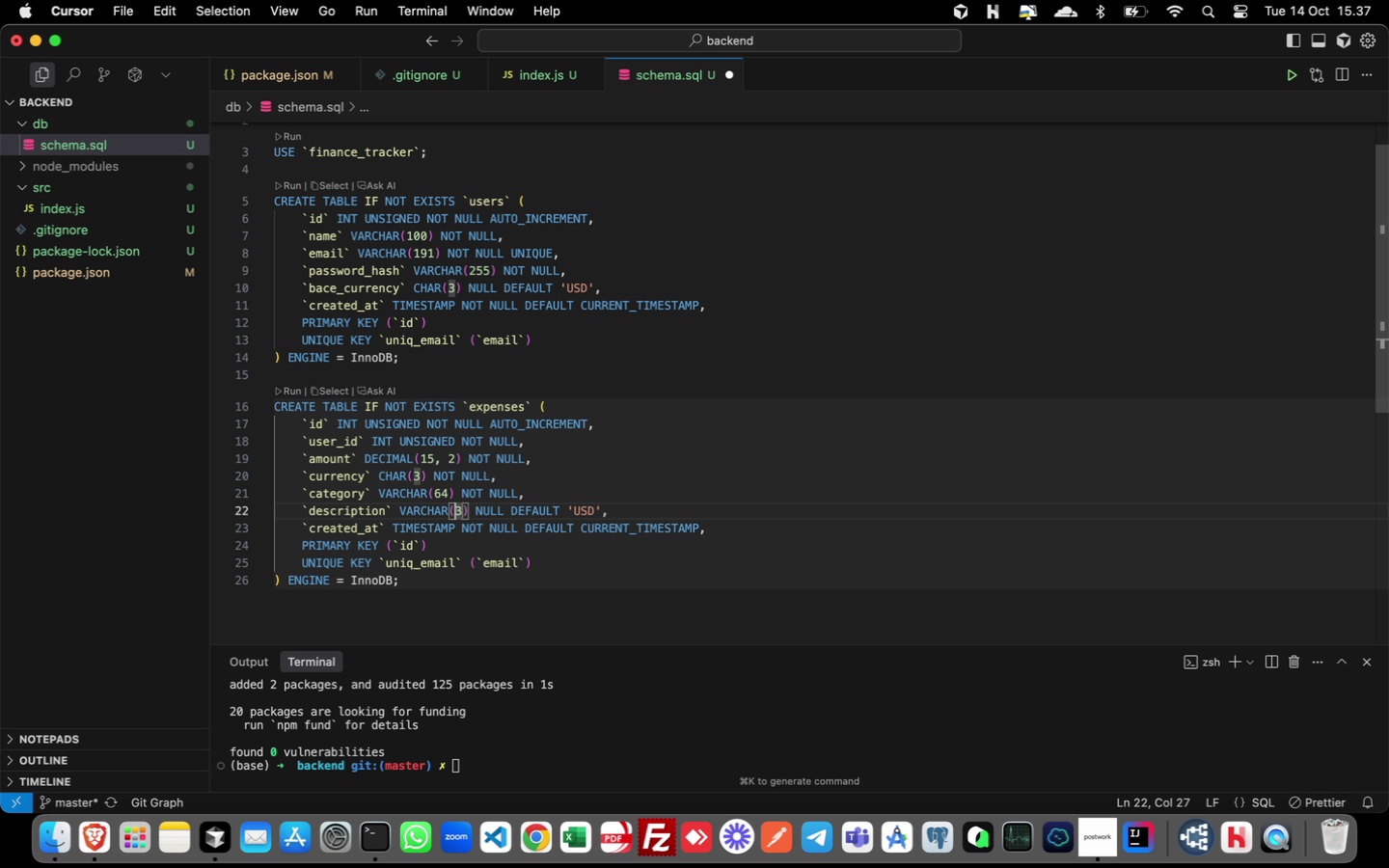 
key(ArrowRight)
 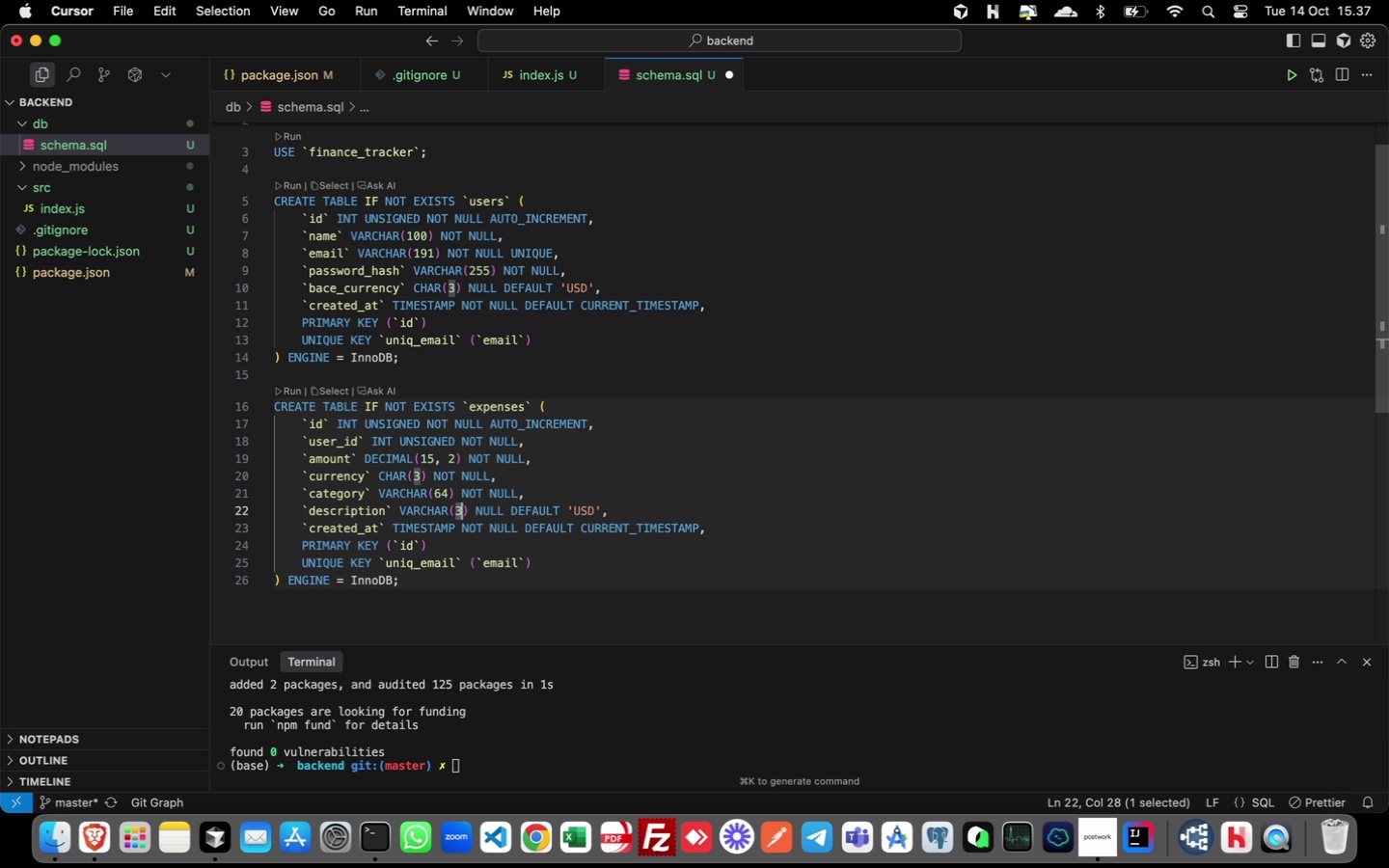 
key(Shift+ArrowRight)
 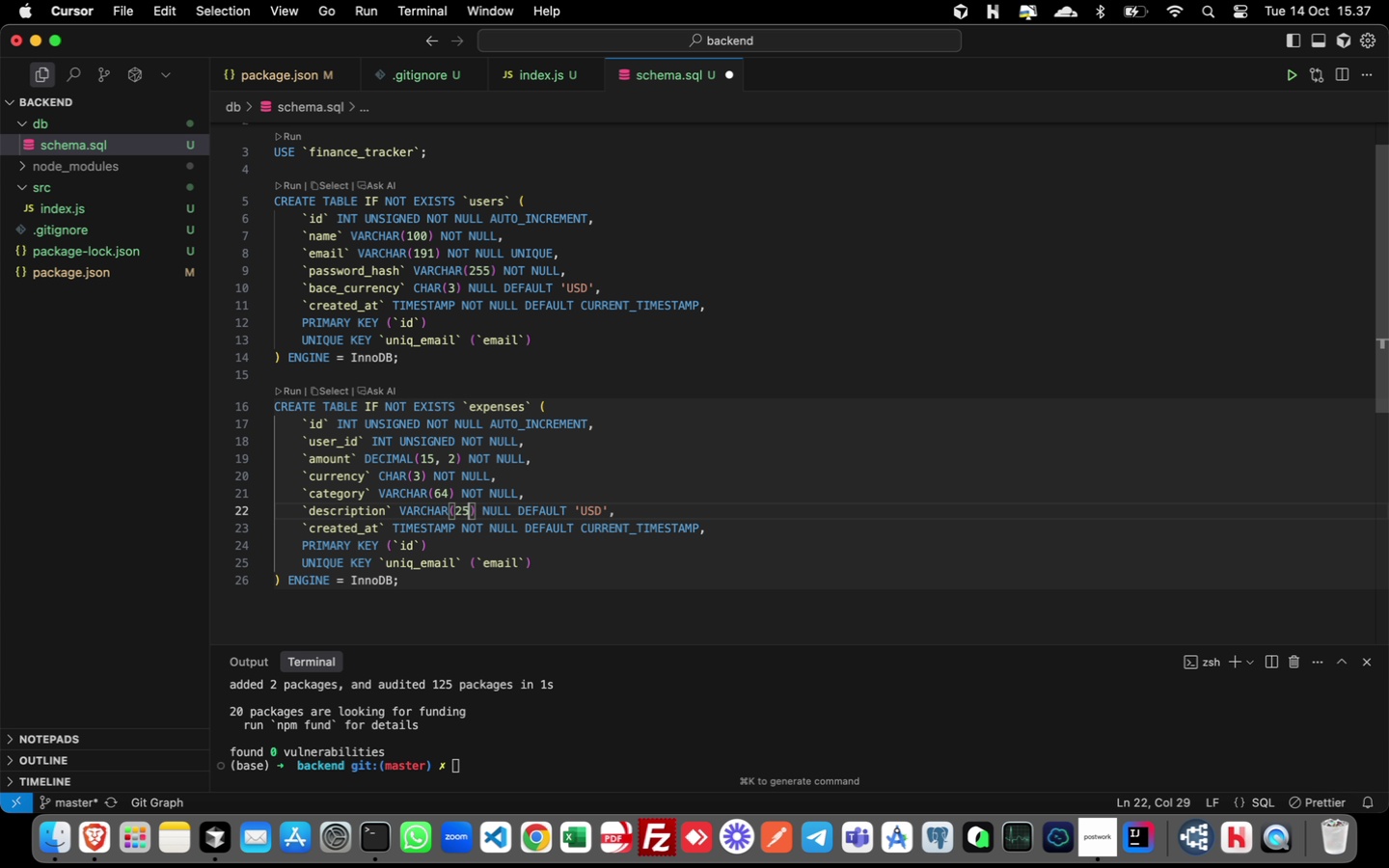 
type(255)
 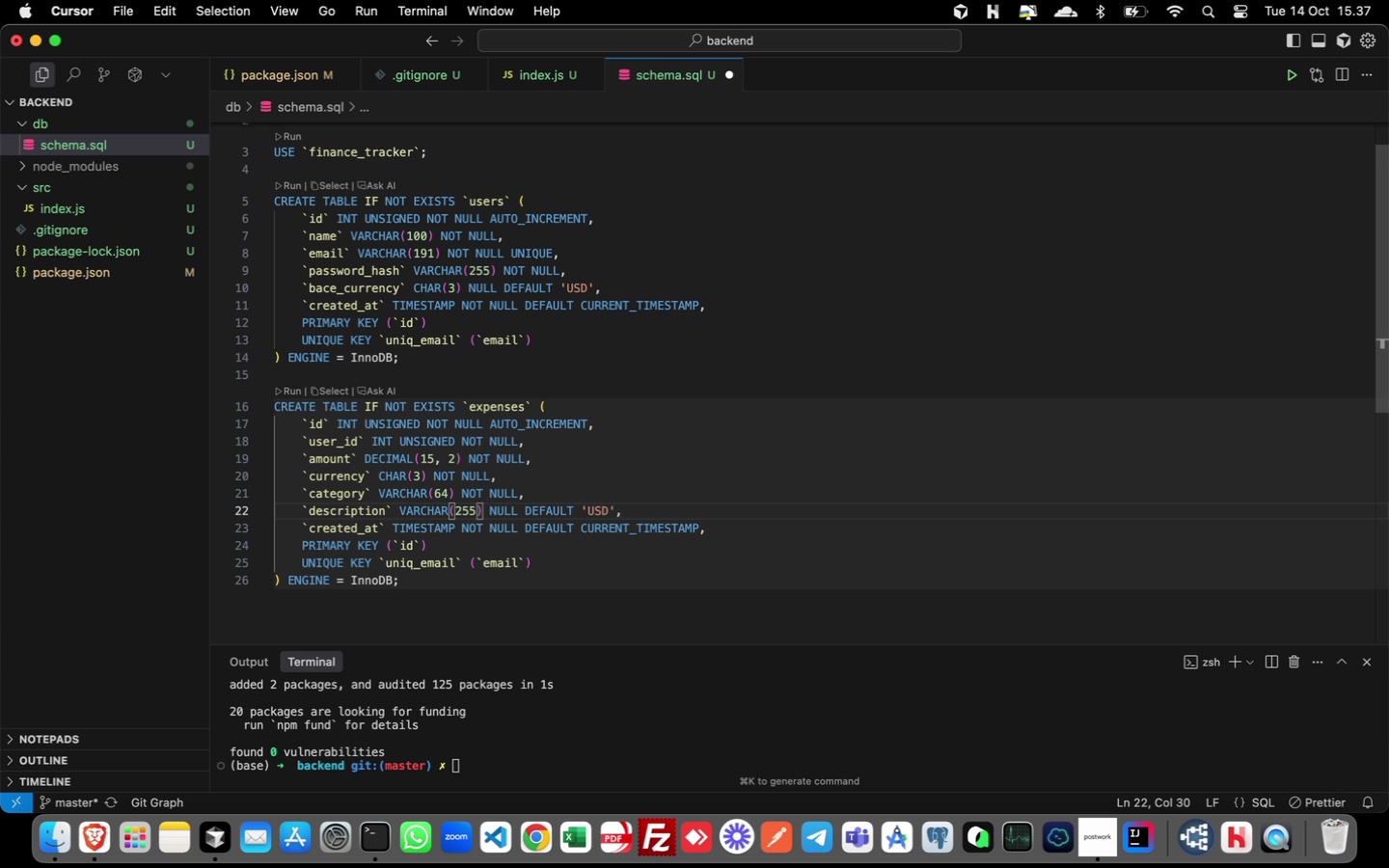 
key(ArrowRight)
 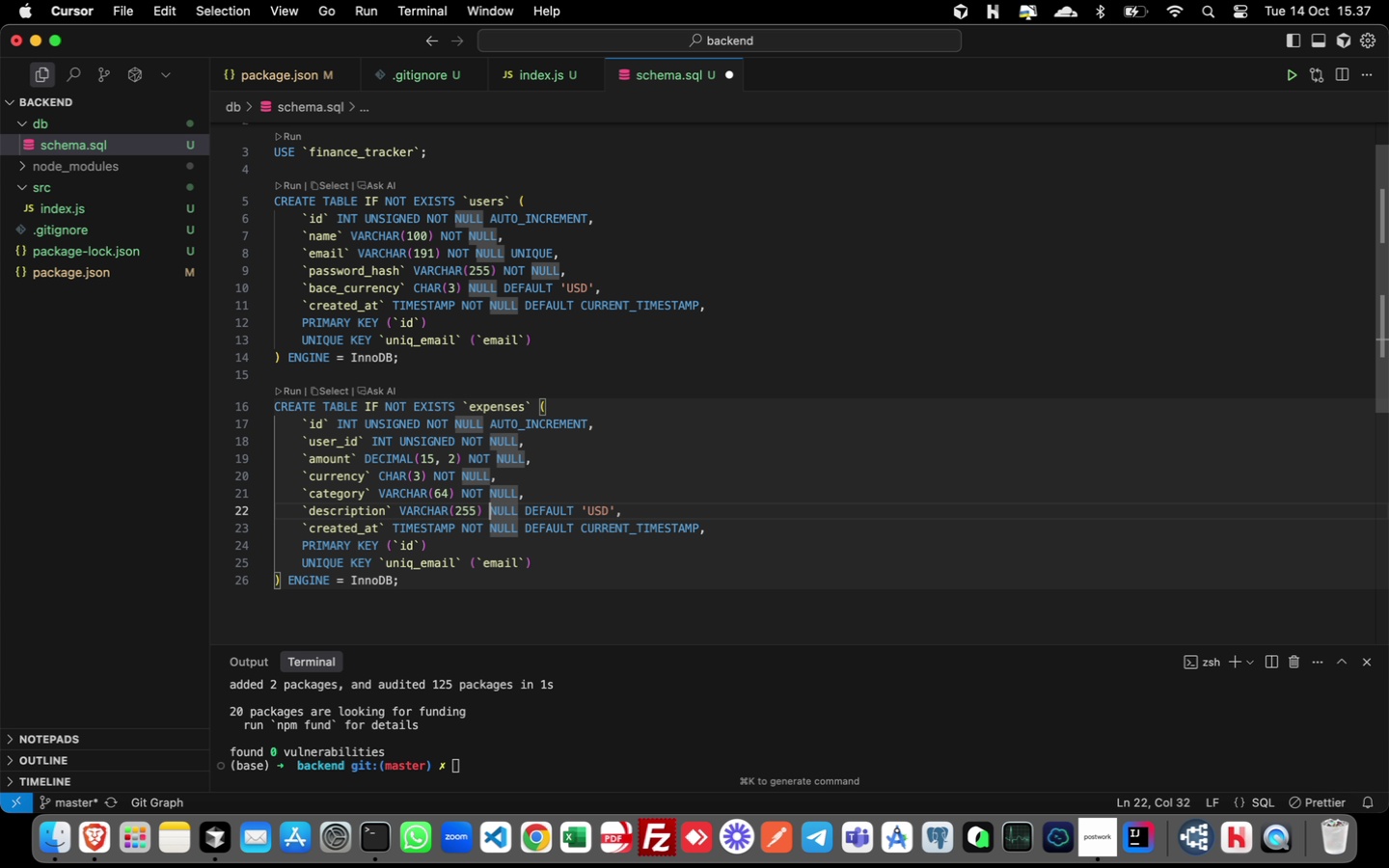 
key(ArrowRight)
 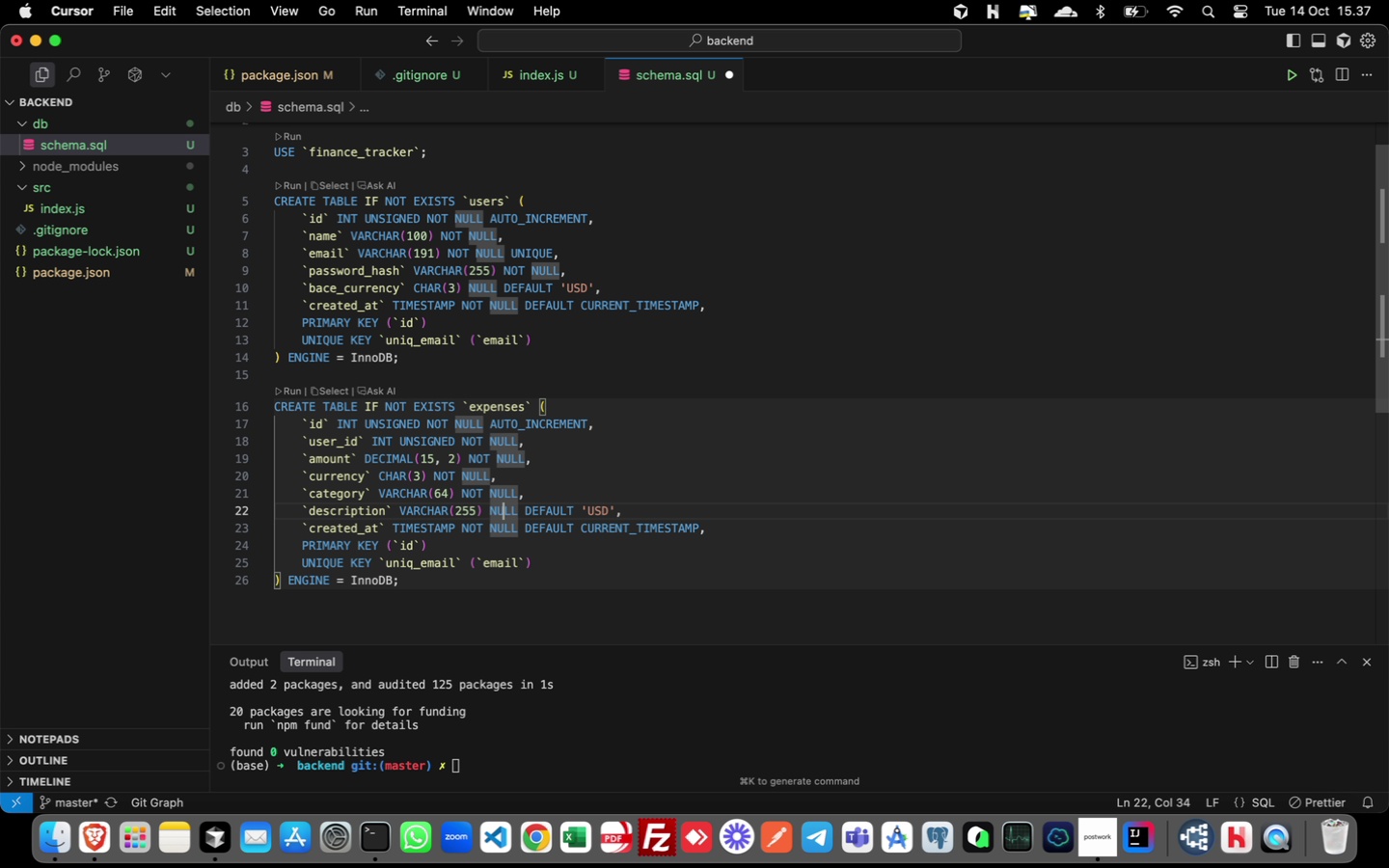 
key(ArrowRight)
 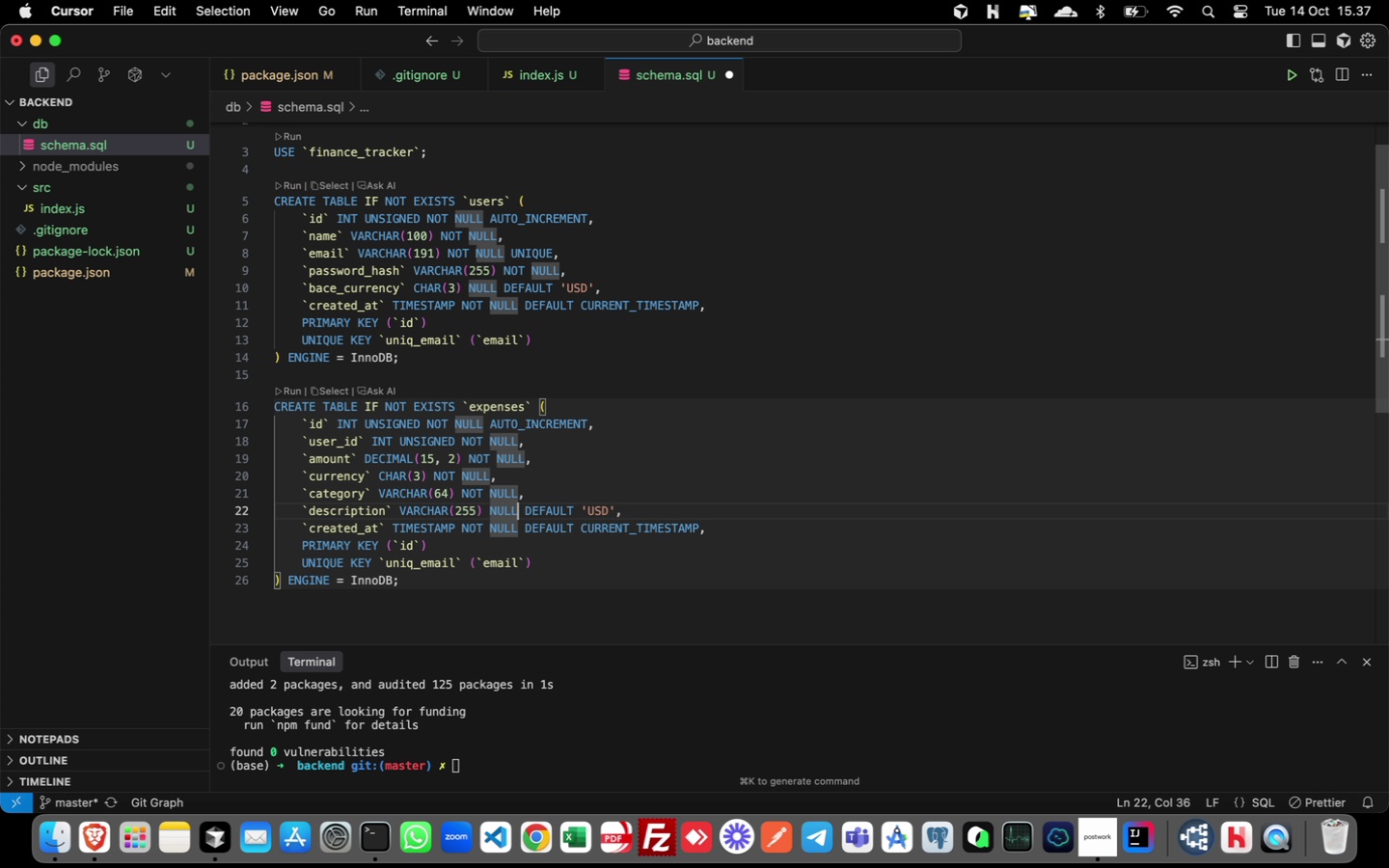 
key(ArrowRight)
 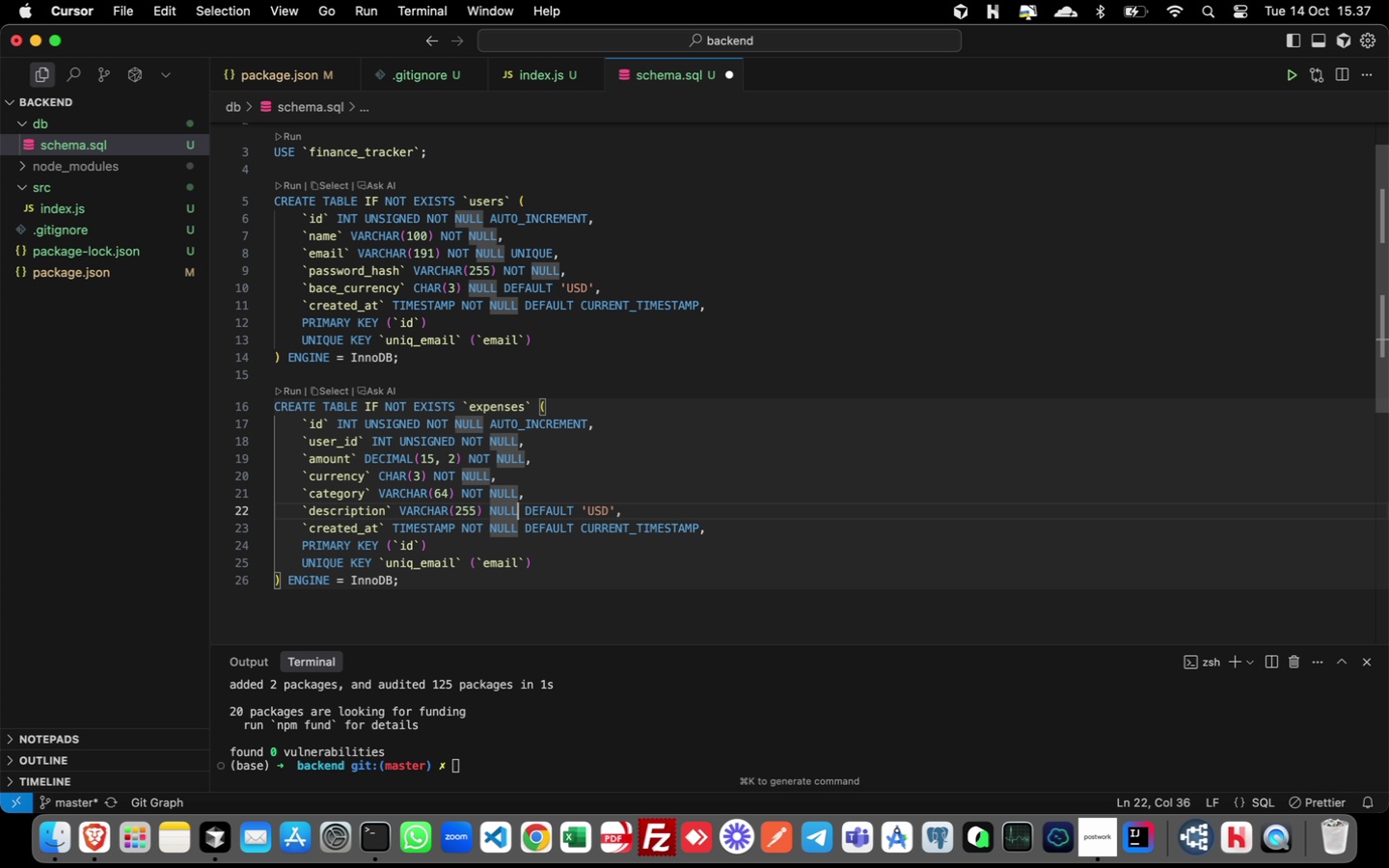 
key(ArrowRight)
 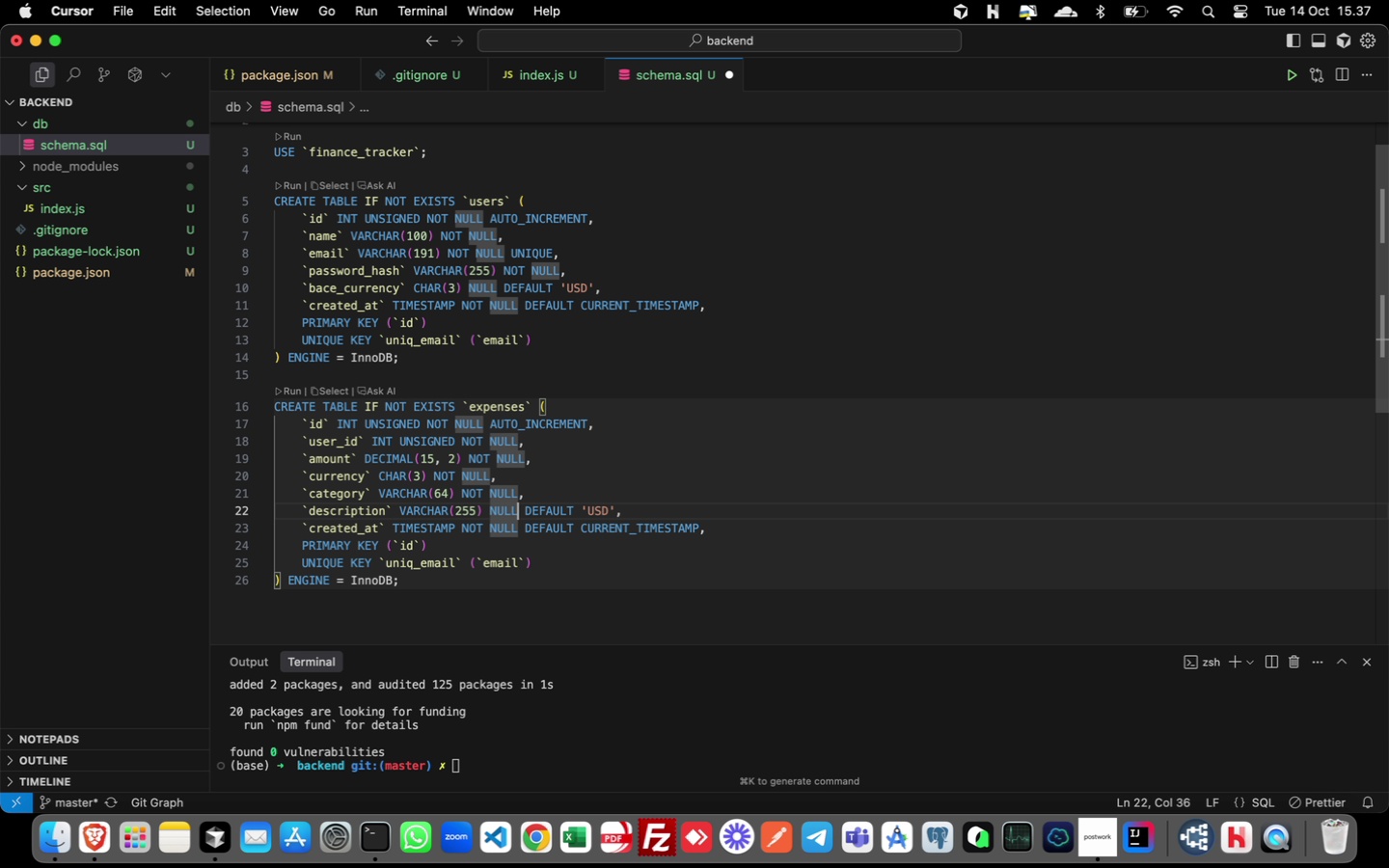 
key(ArrowRight)
 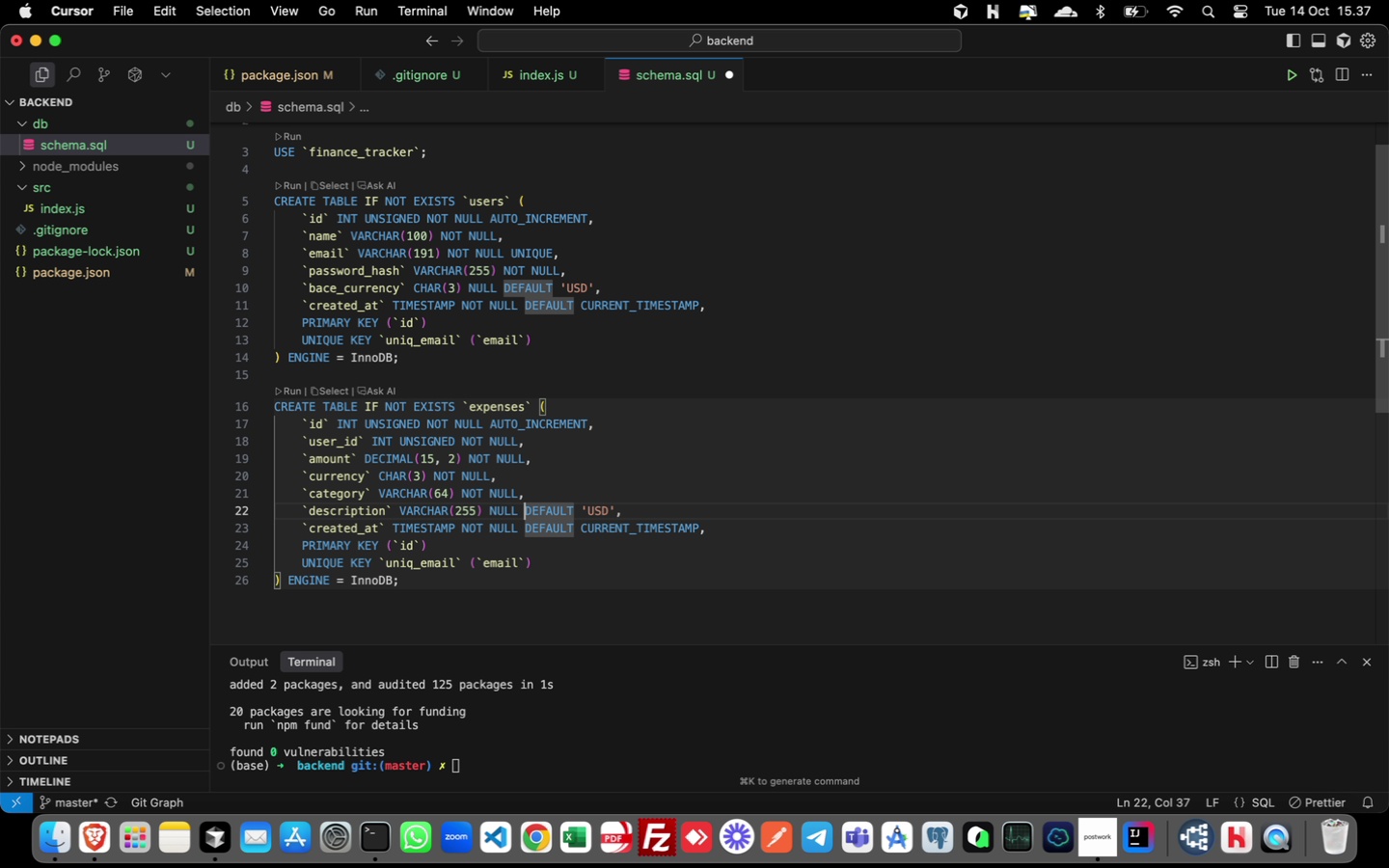 
key(Shift+ShiftLeft)
 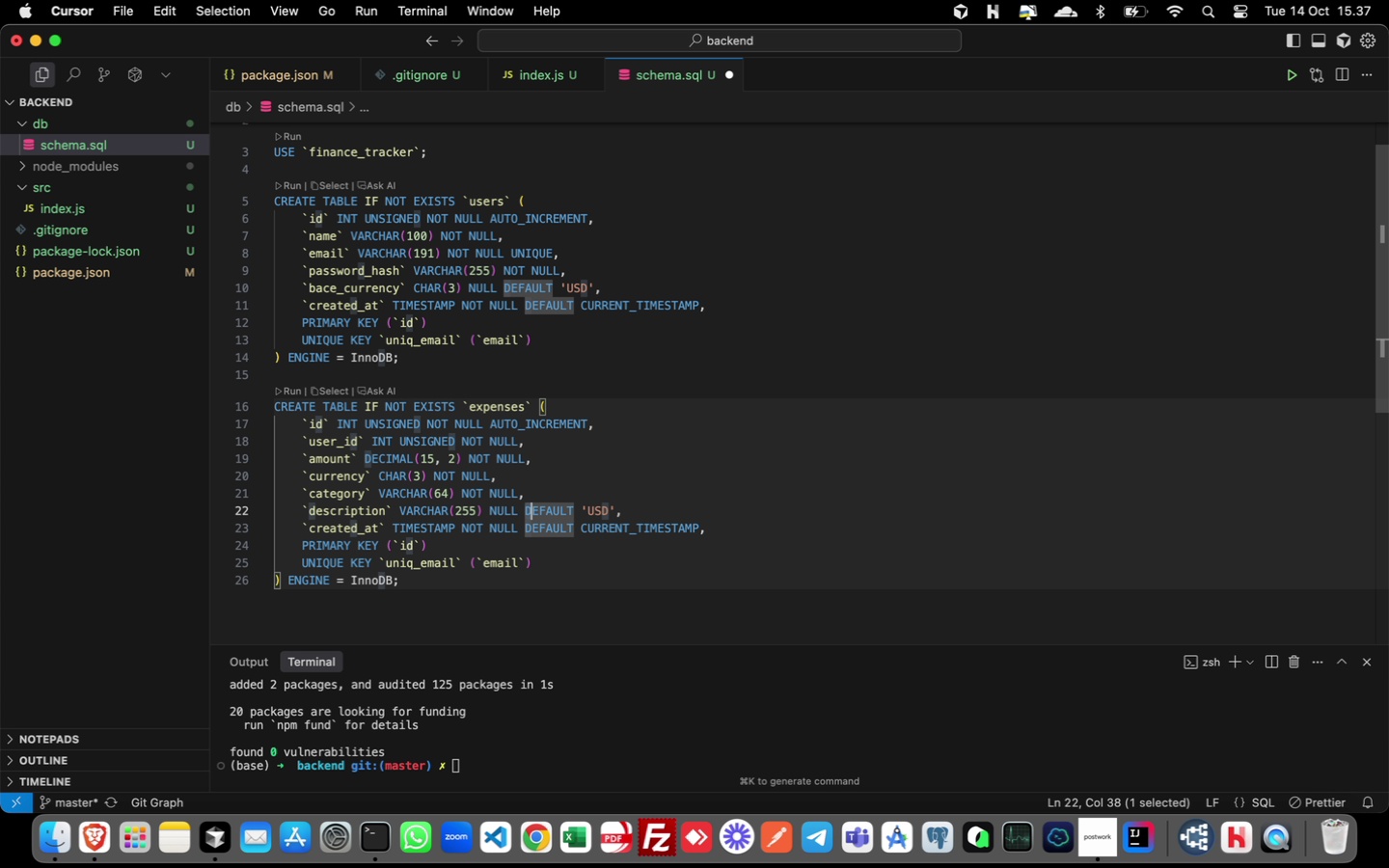 
key(ArrowRight)
 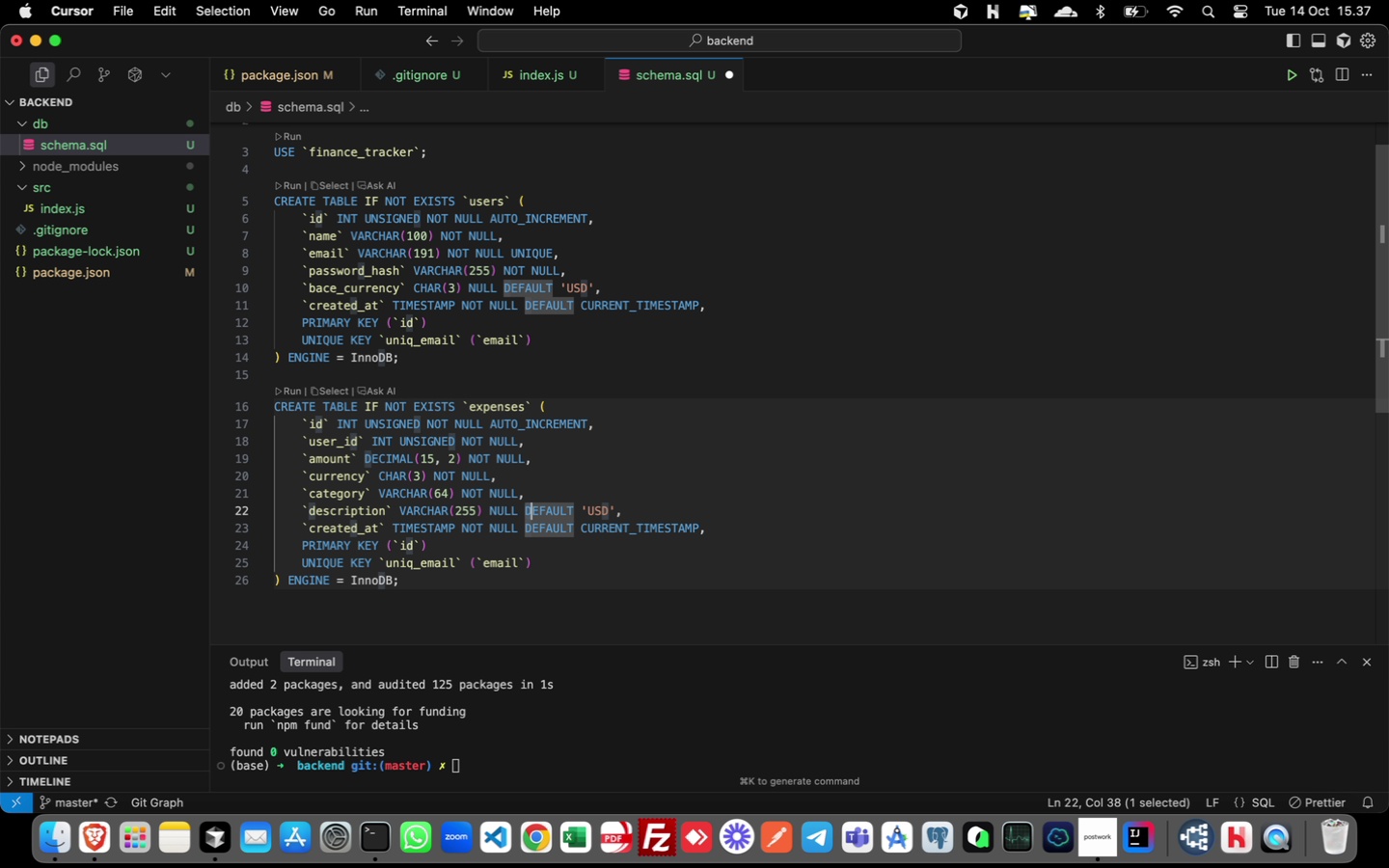 
hold_key(key=ArrowRight, duration=1.4)
 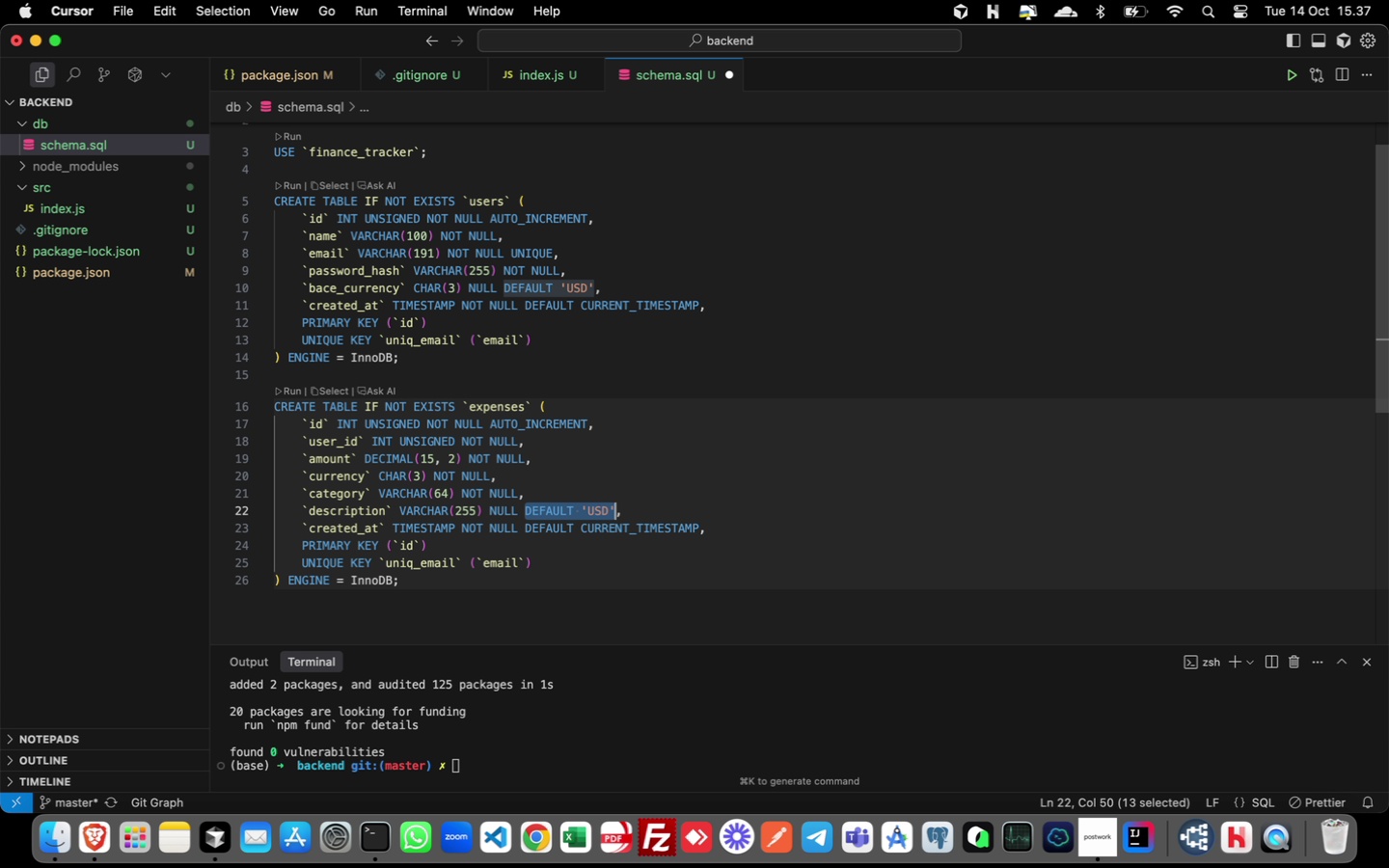 
key(Shift+ArrowRight)
 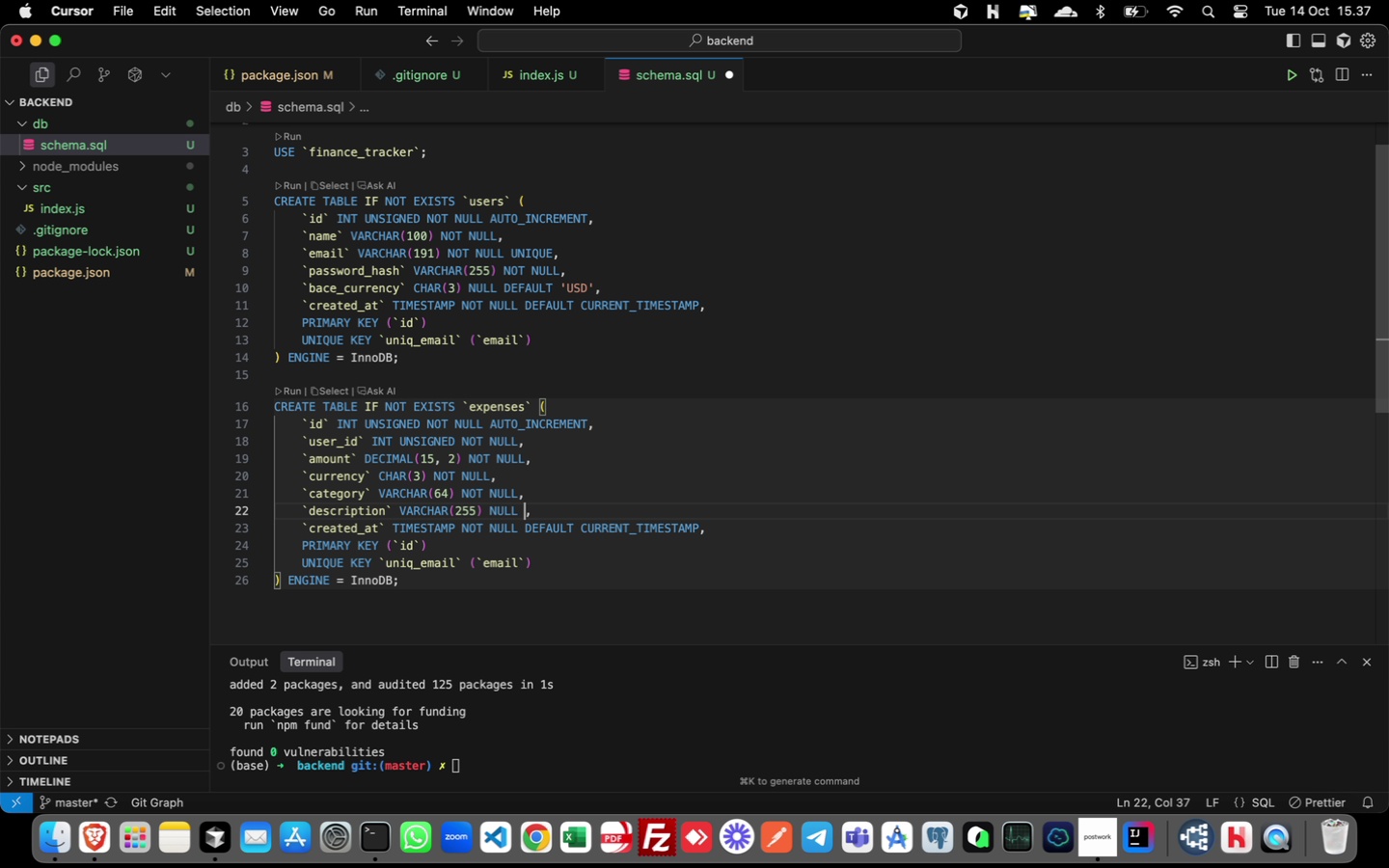 
key(Backspace)
 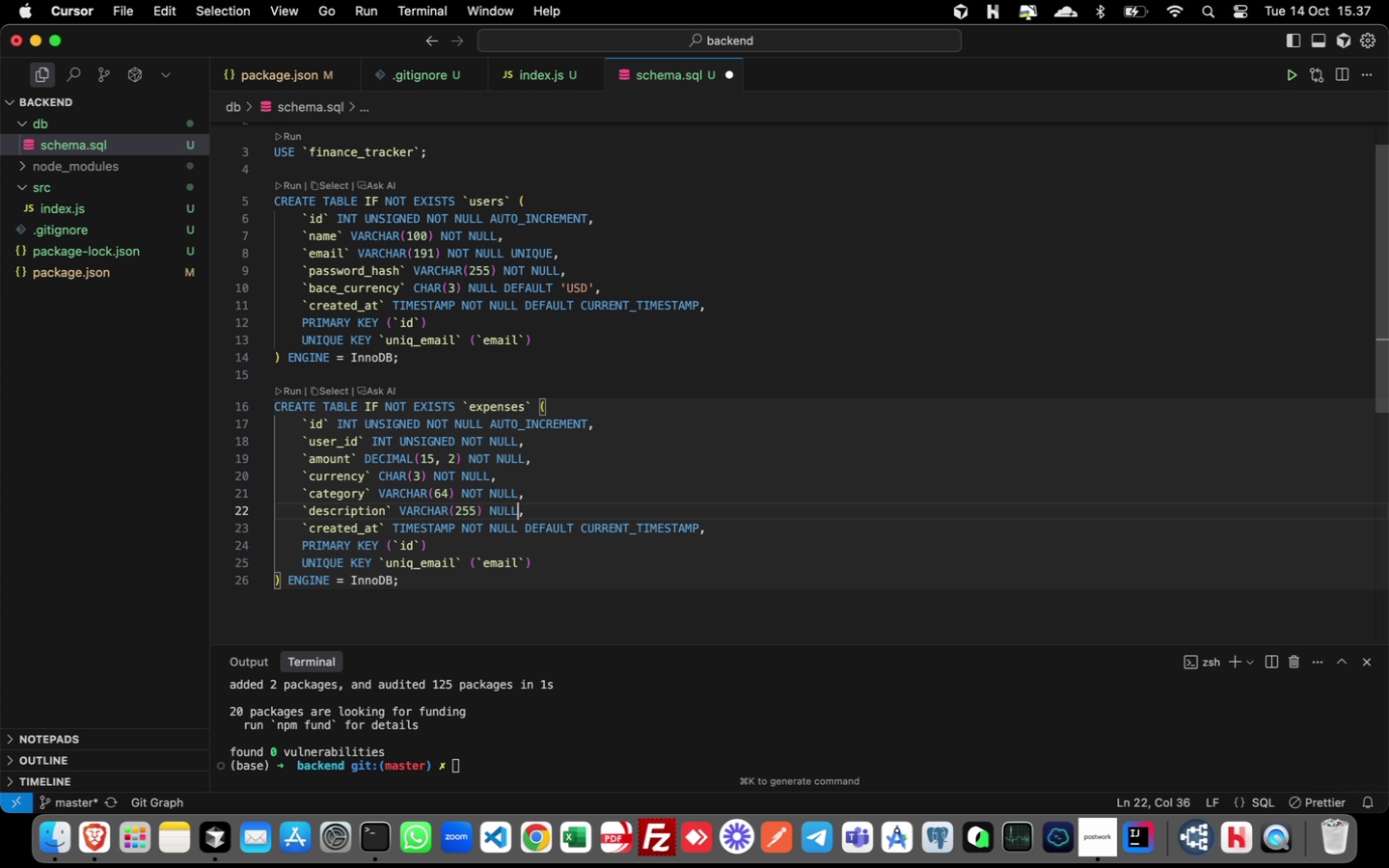 
key(Backspace)
 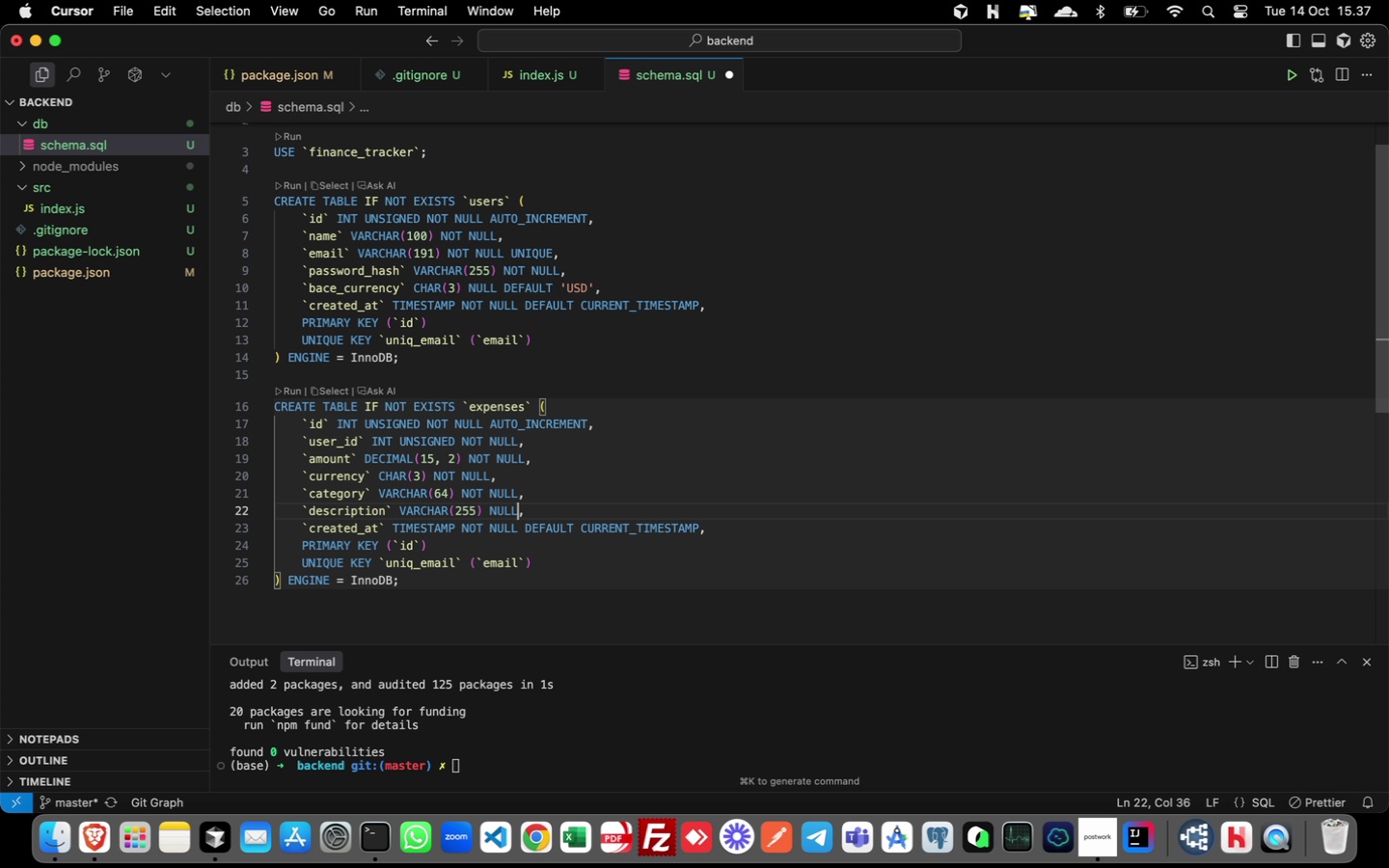 
wait(8.74)
 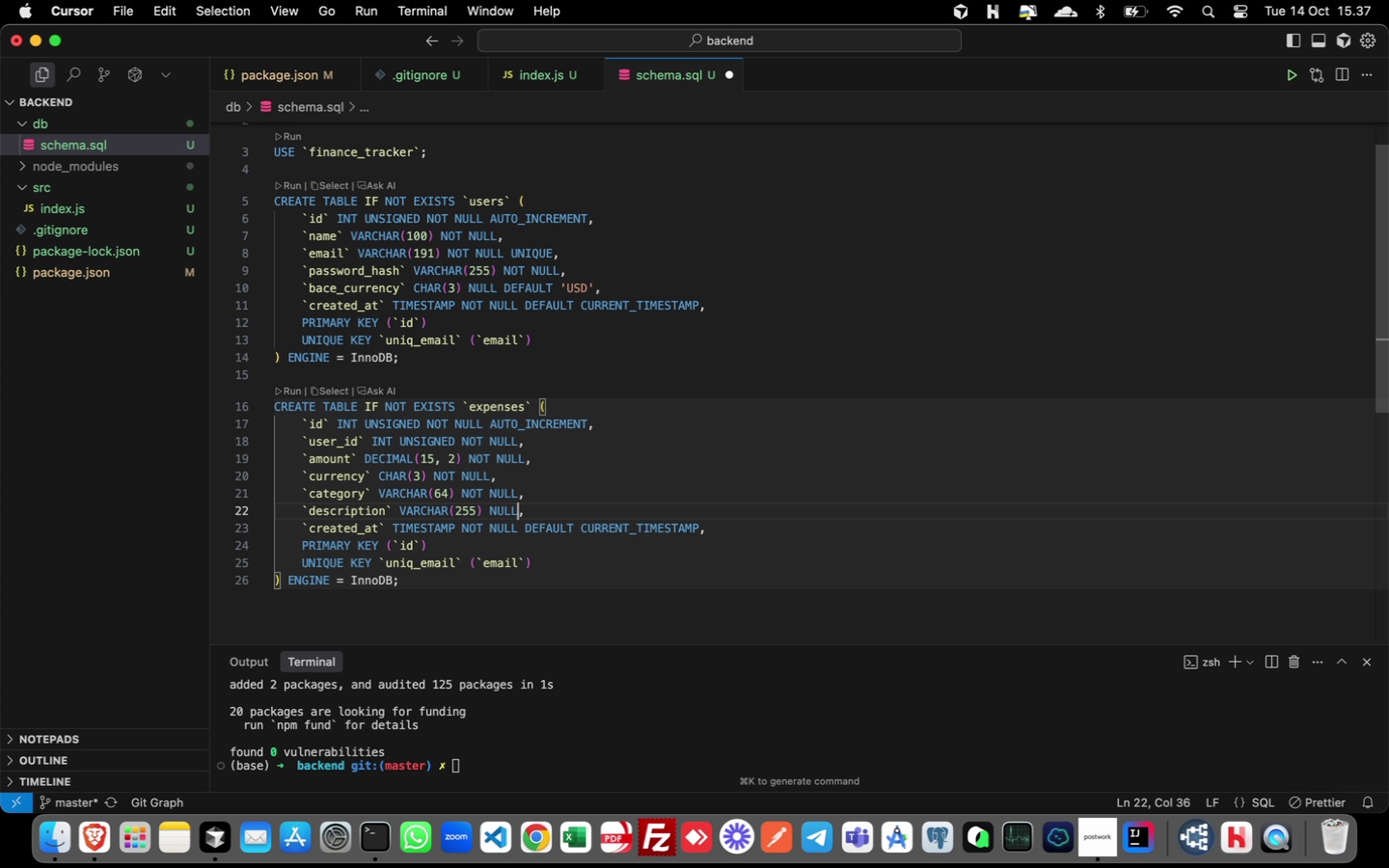 
key(Shift+ShiftLeft)
 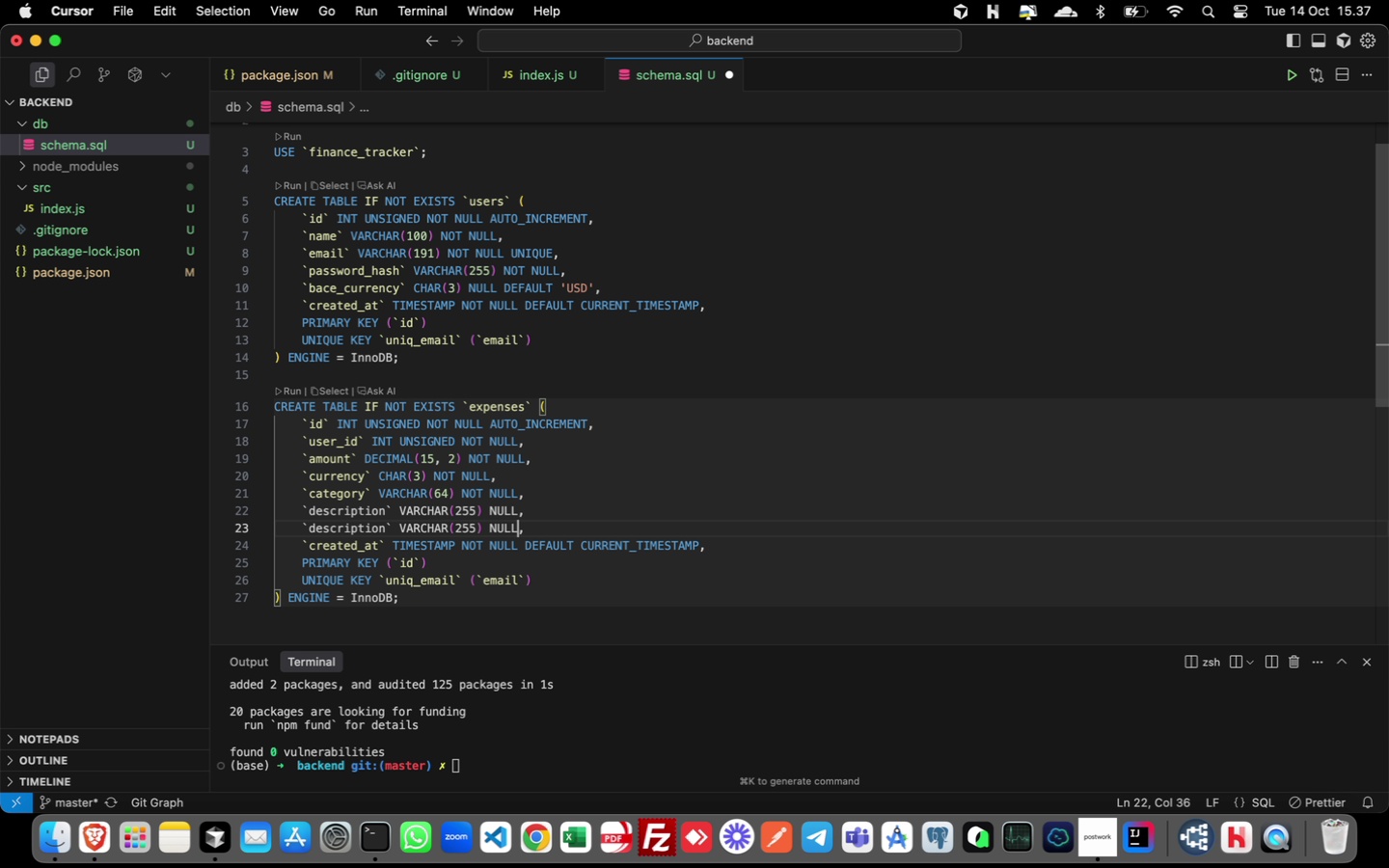 
key(Alt+Shift+ArrowDown)
 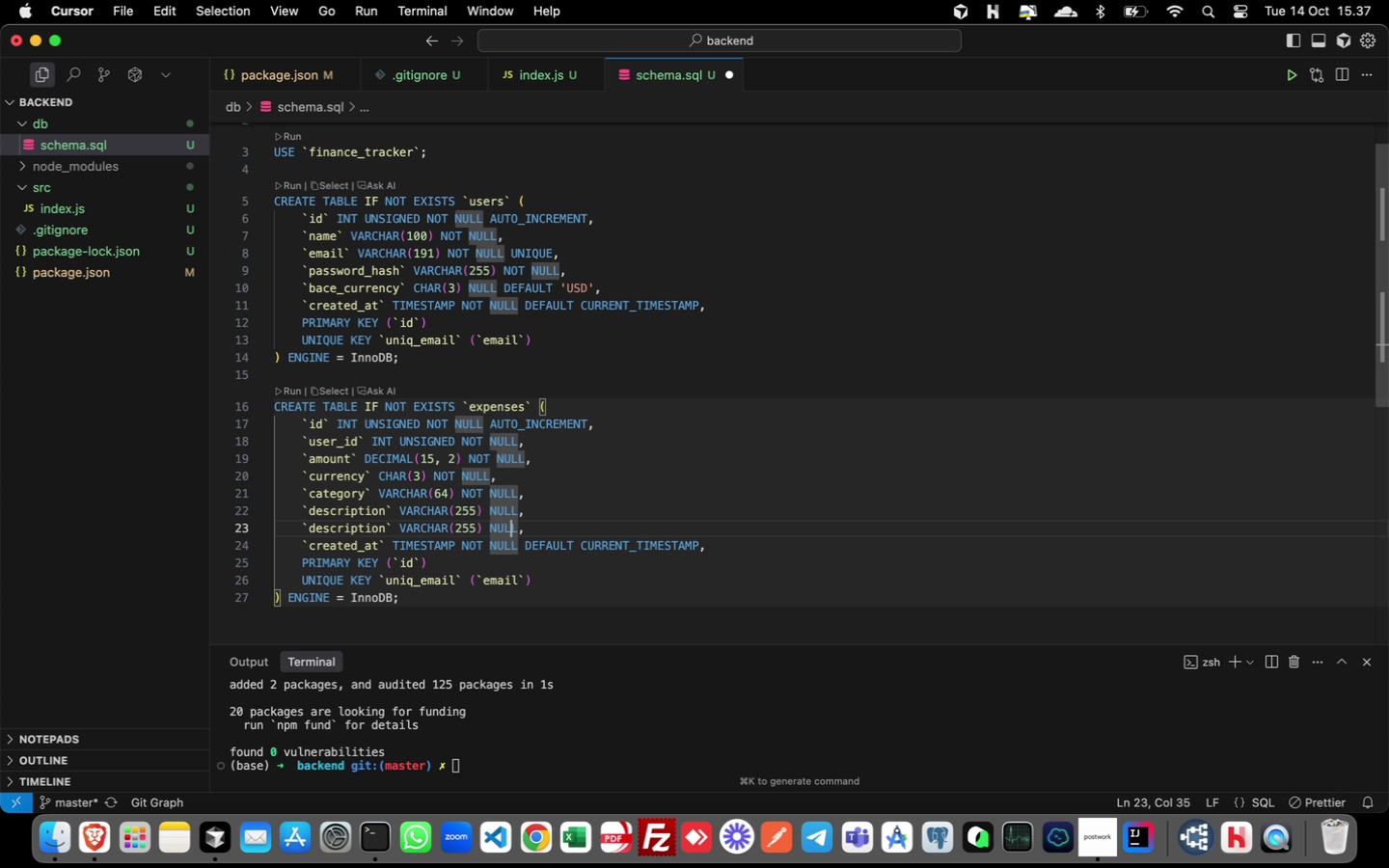 
key(ArrowLeft)
 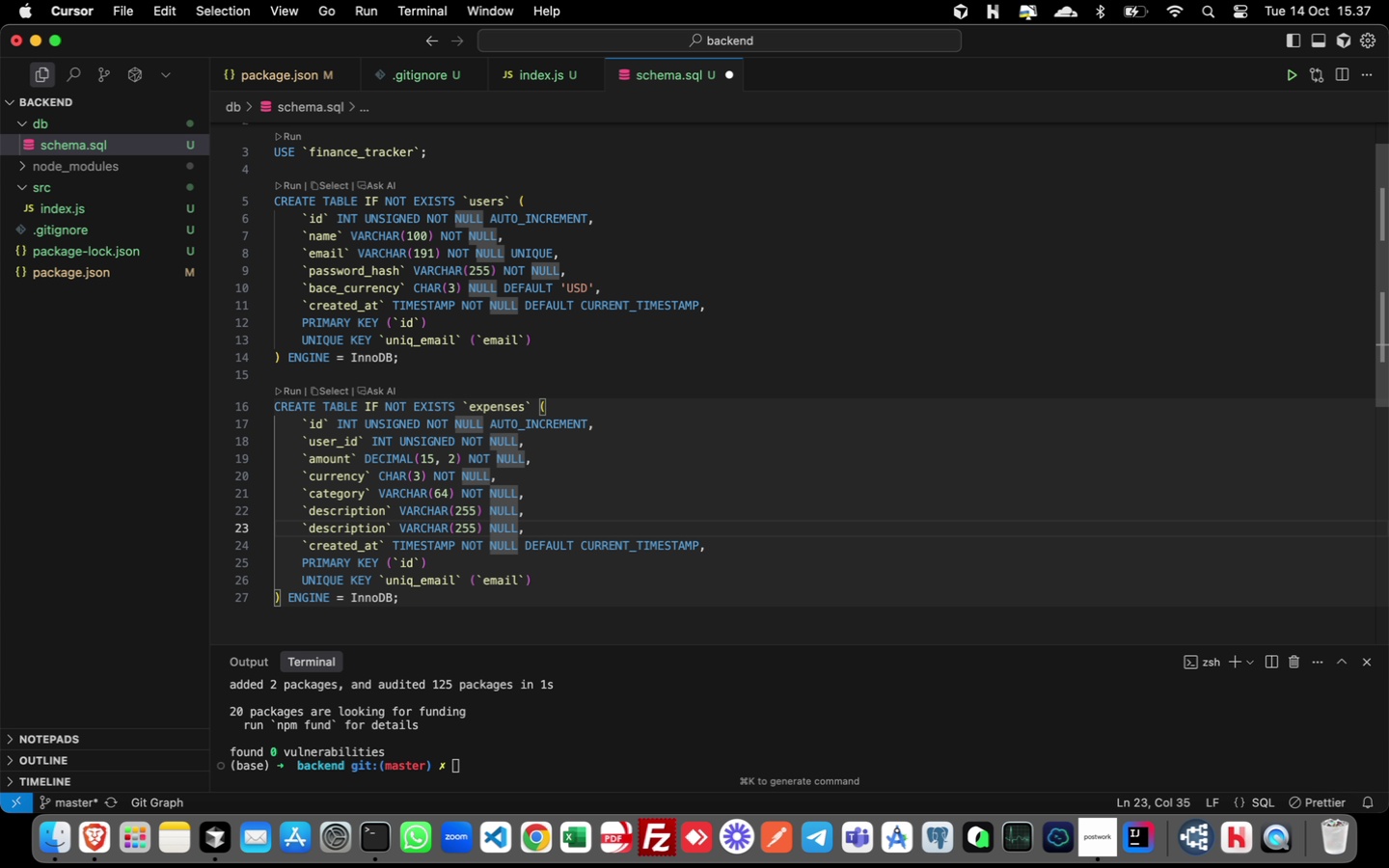 
hold_key(key=ArrowLeft, duration=0.9)
 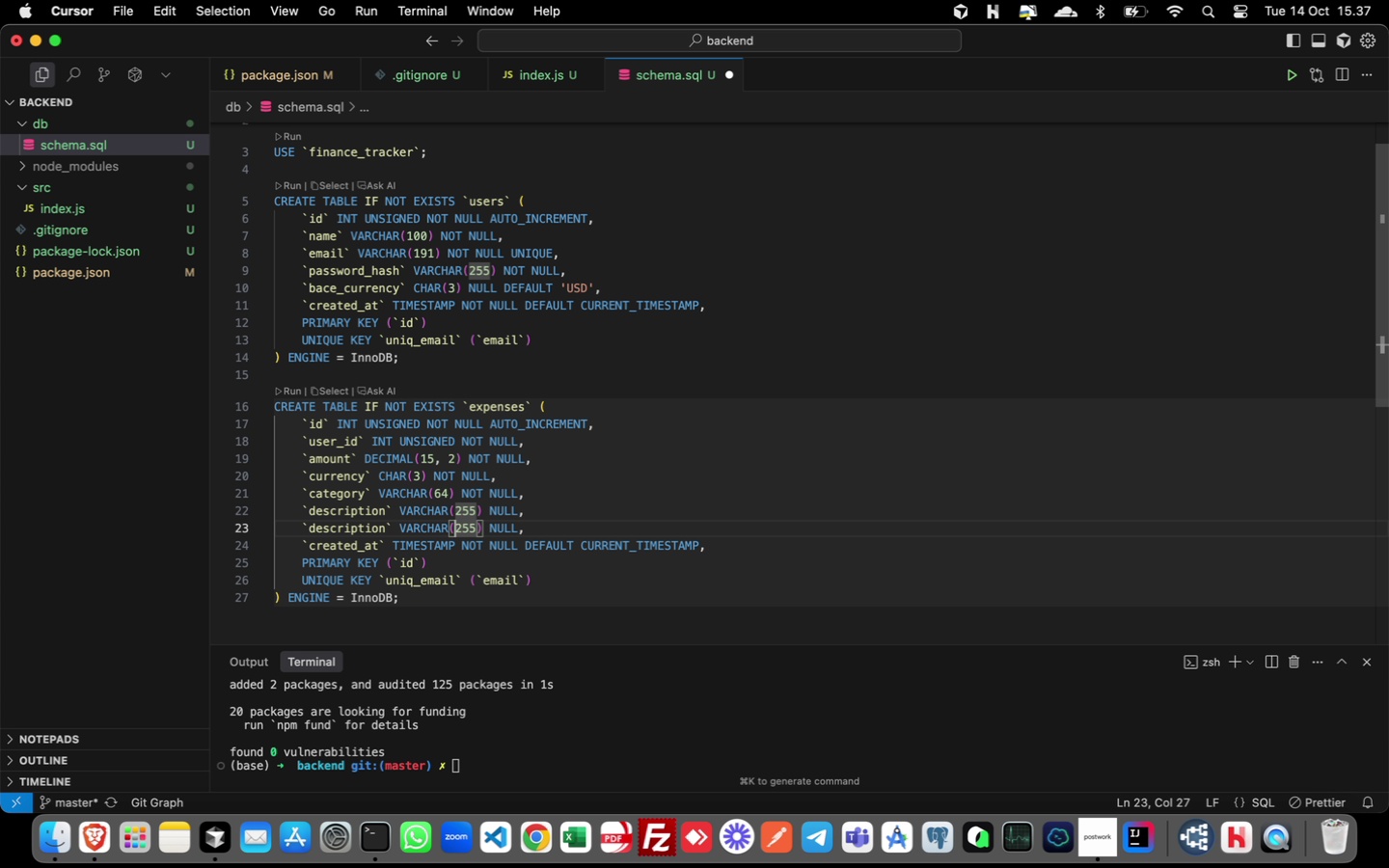 
key(ArrowLeft)
 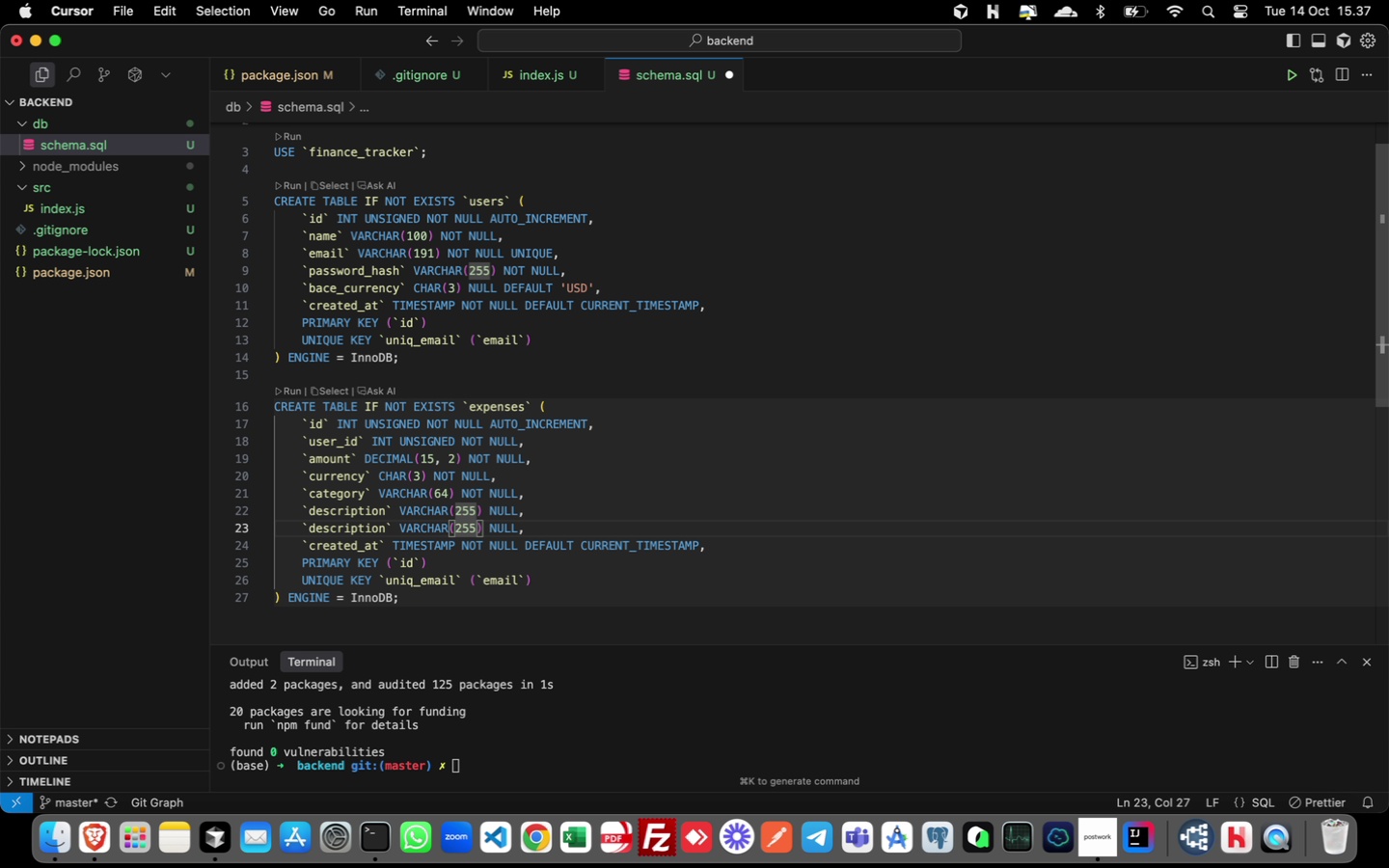 
hold_key(key=ArrowLeft, duration=1.26)
 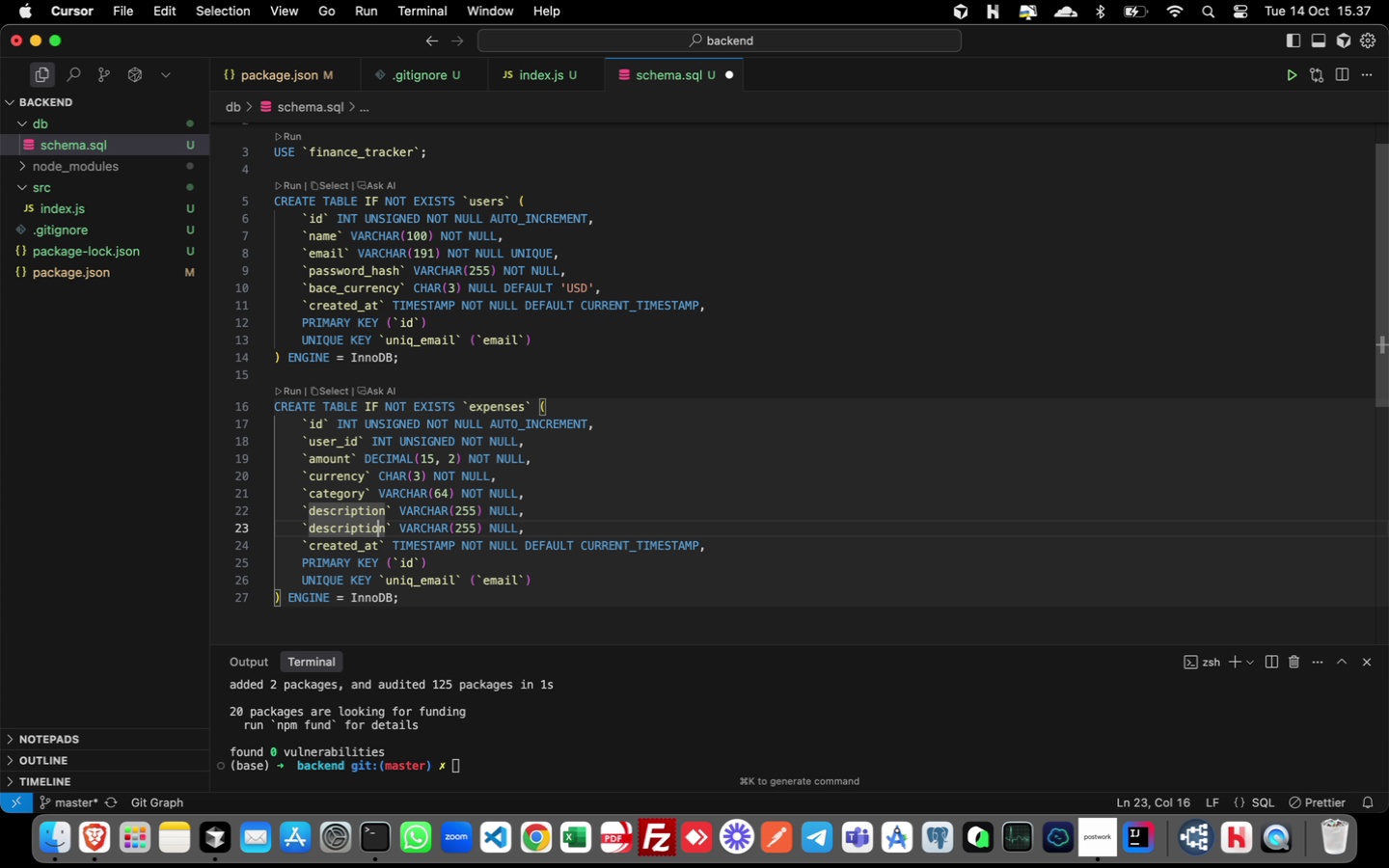 
key(ArrowLeft)
 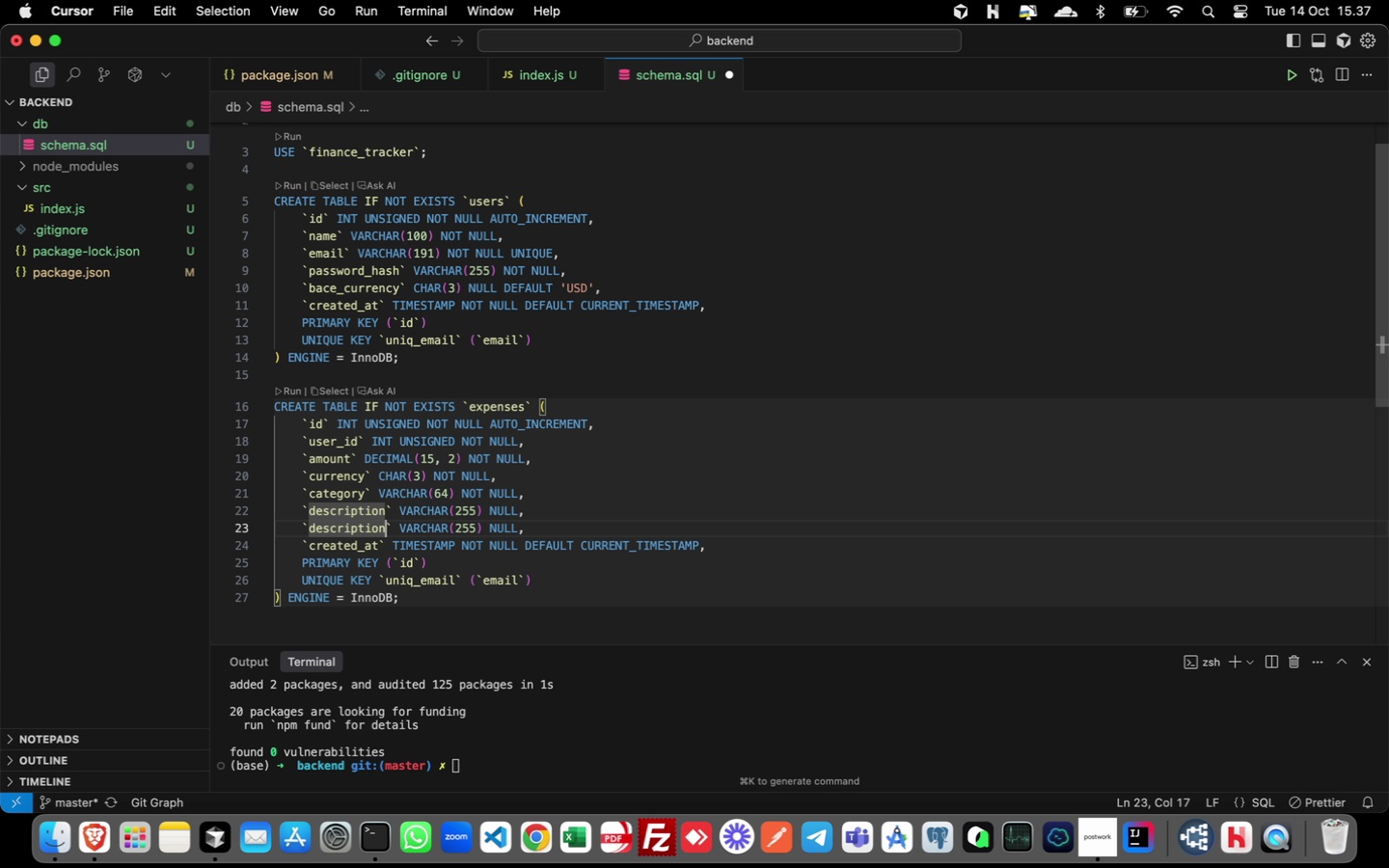 
key(ArrowRight)
 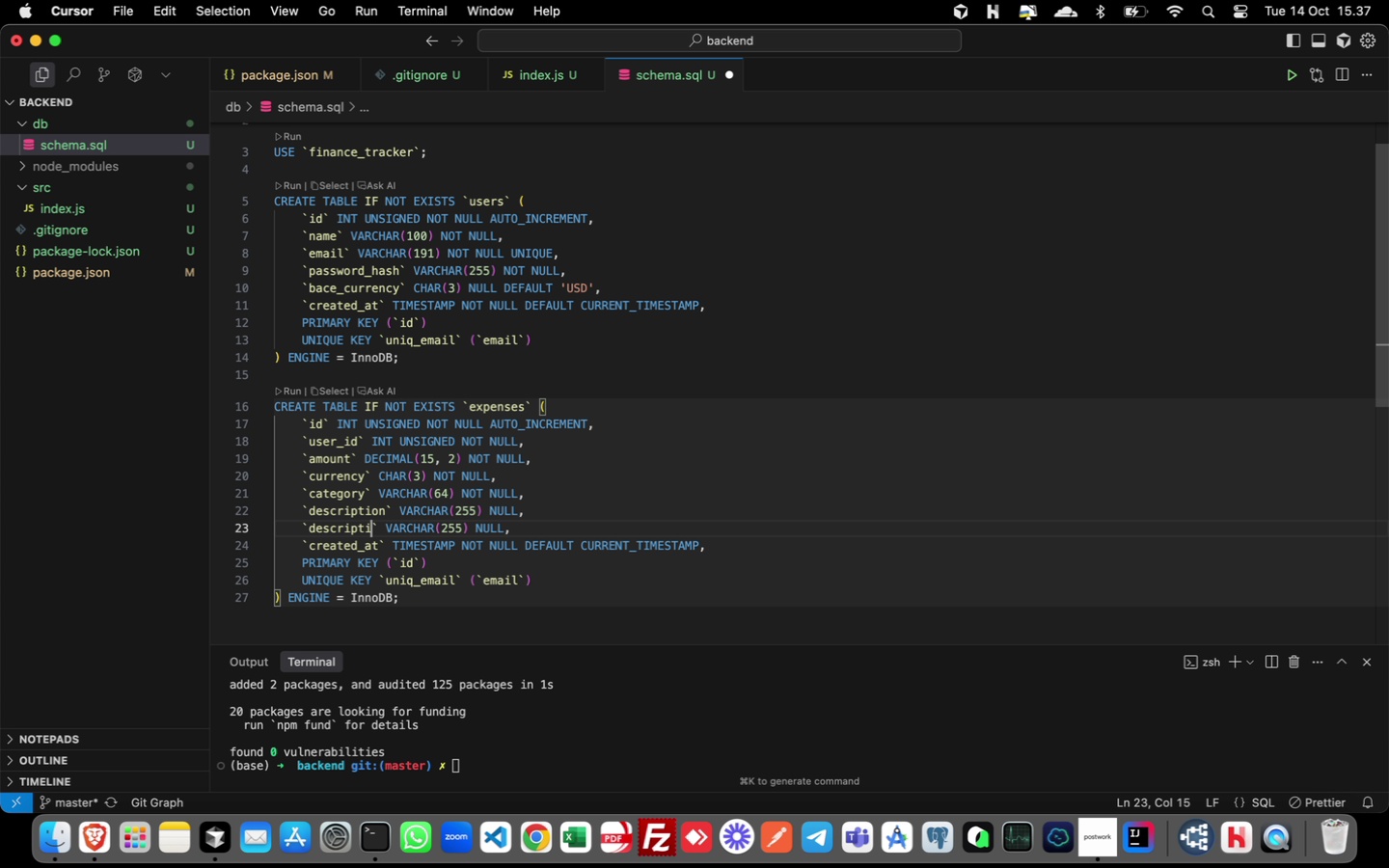 
key(Backspace)
key(Backspace)
key(Backspace)
key(Backspace)
key(Backspace)
key(Backspace)
key(Backspace)
key(Backspace)
key(Backspace)
key(Backspace)
key(Backspace)
type(occured)
 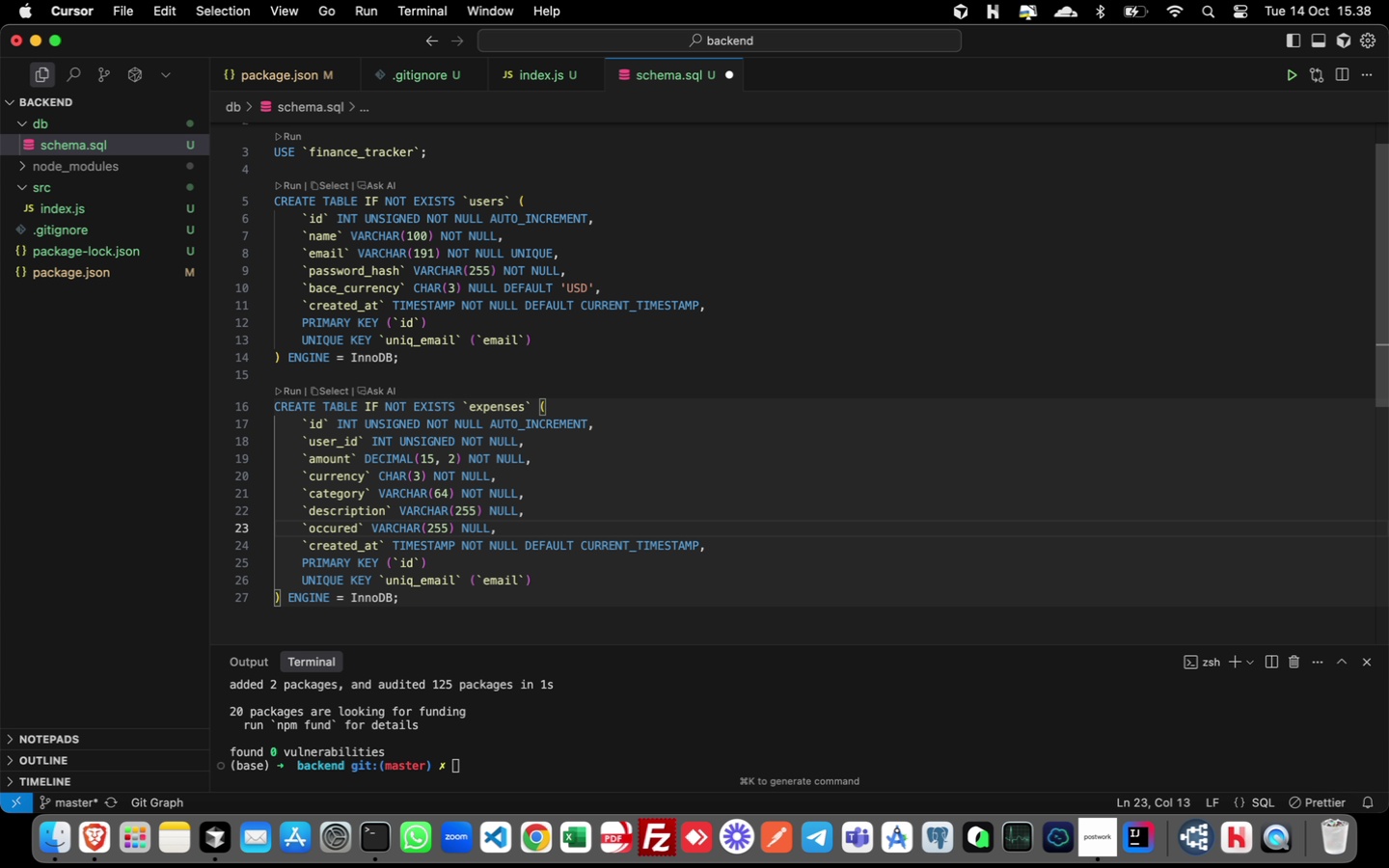 
key(ArrowLeft)
 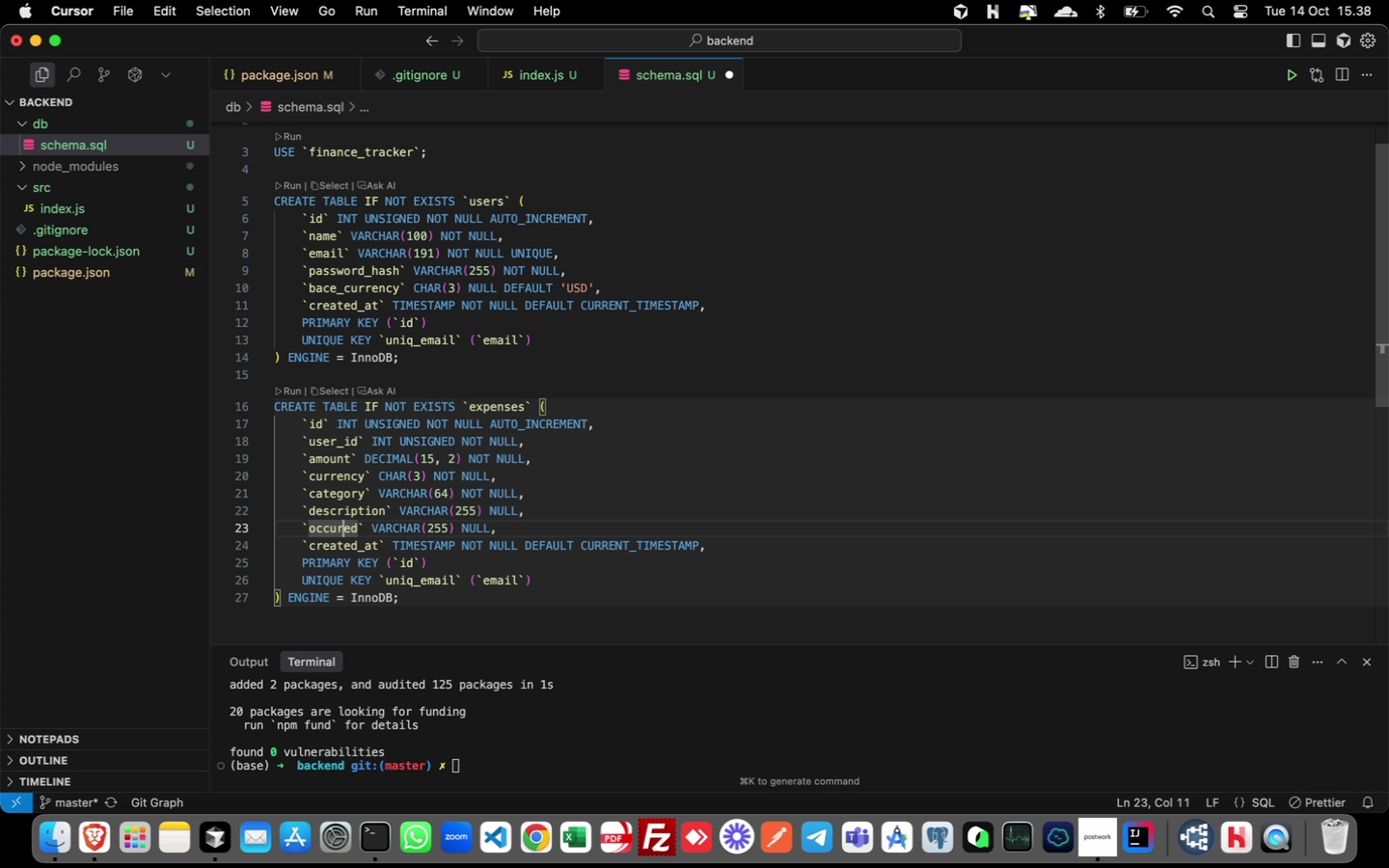 
key(ArrowLeft)
 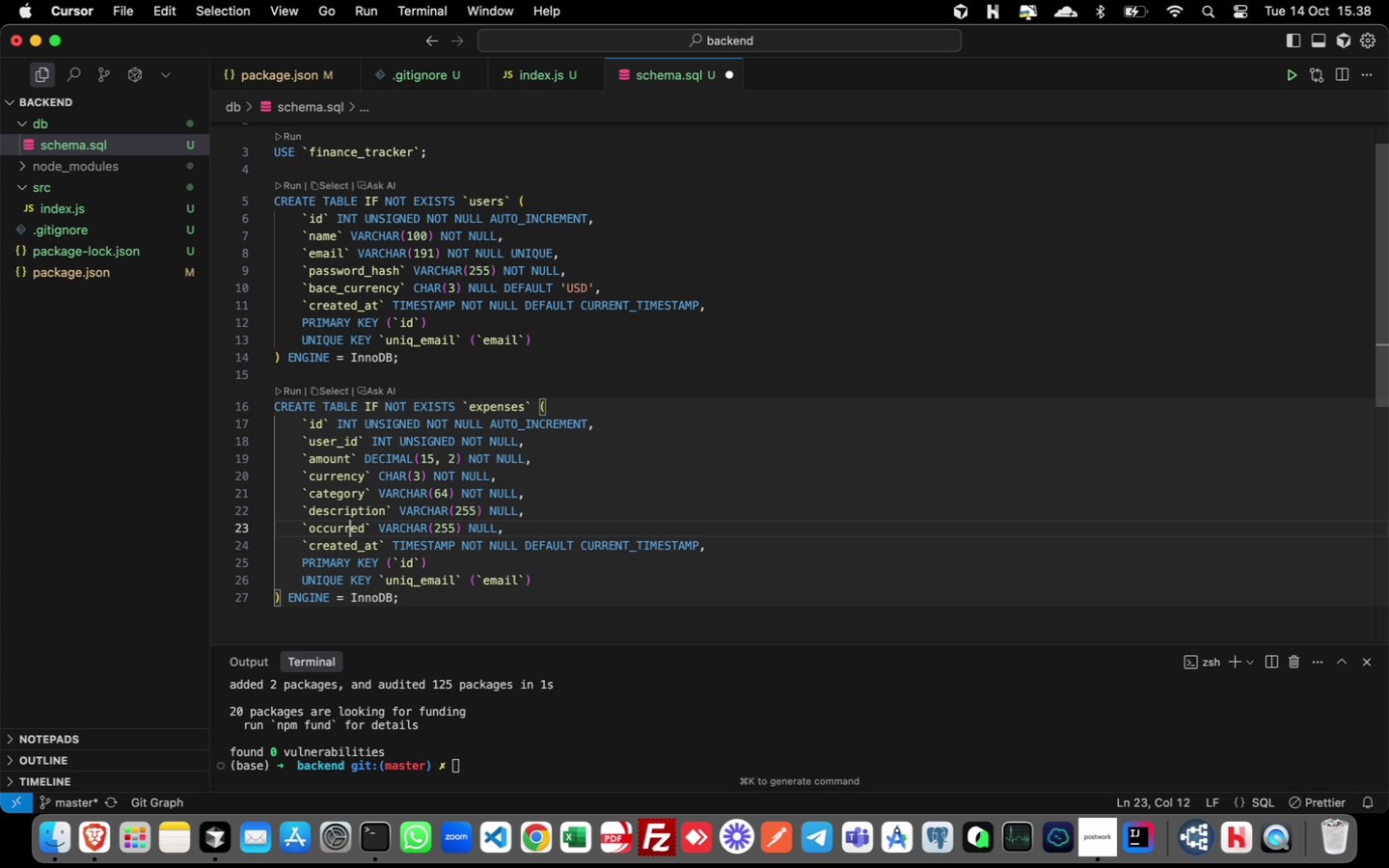 
key(R)
 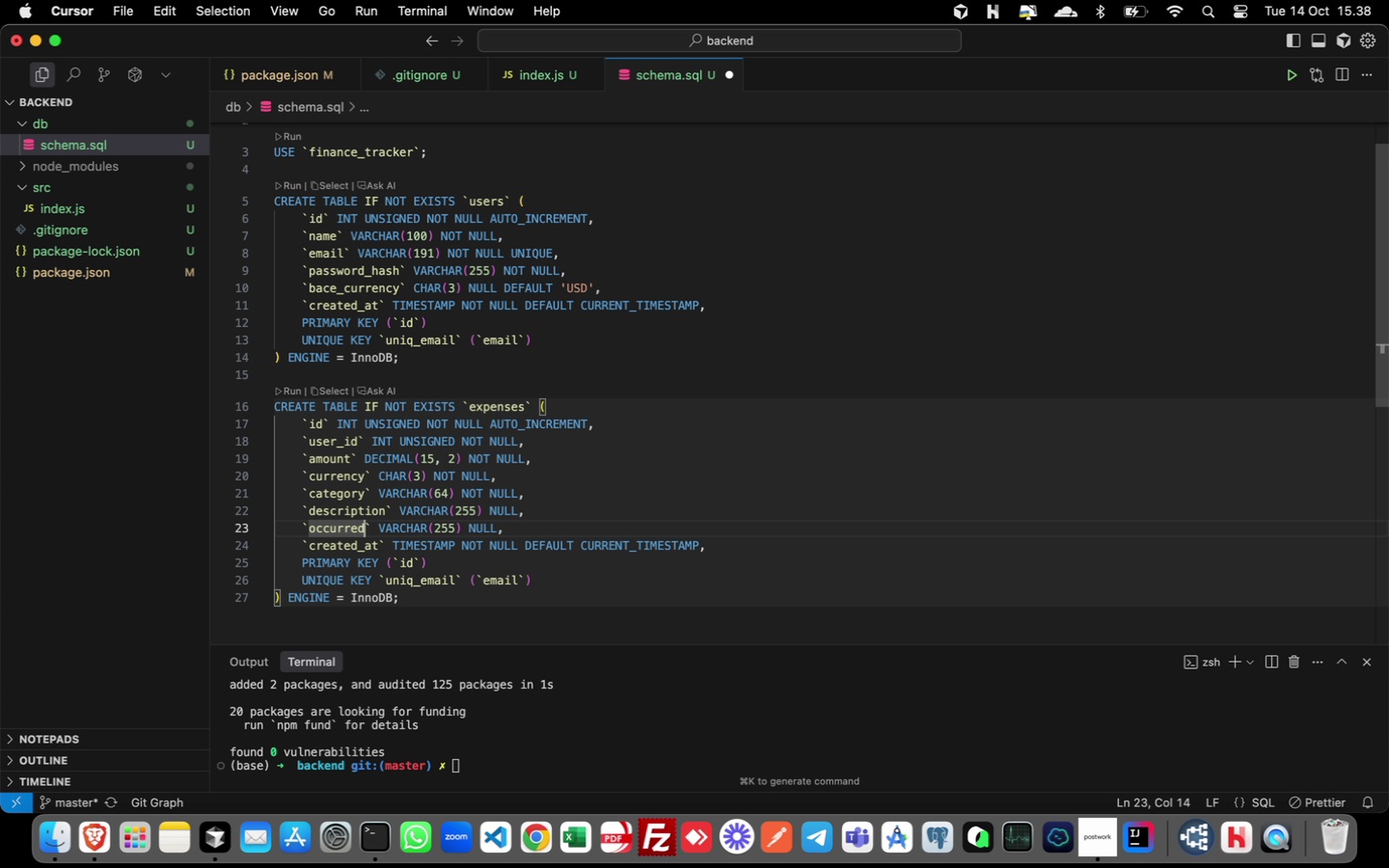 
key(ArrowRight)
 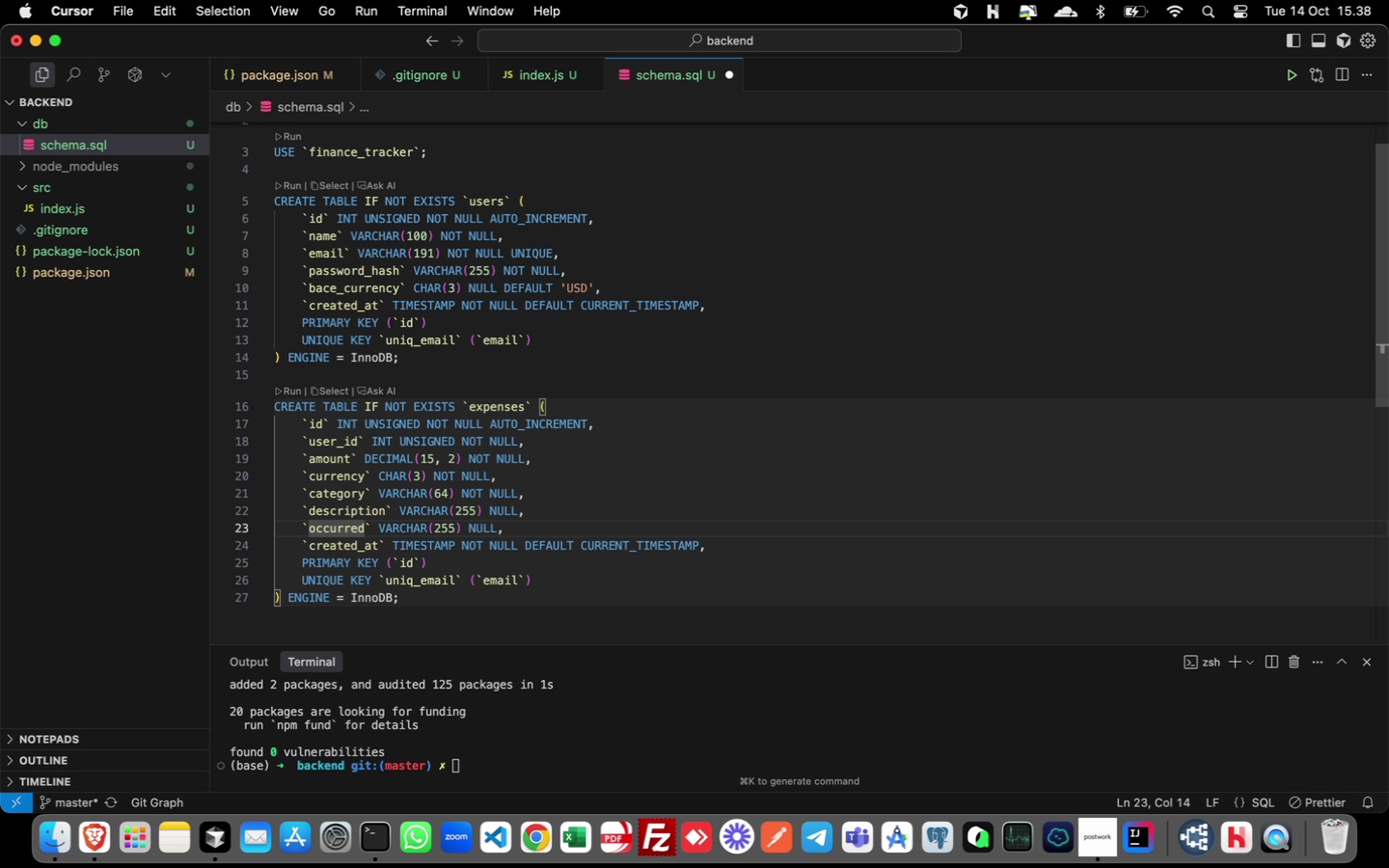 
key(ArrowRight)
 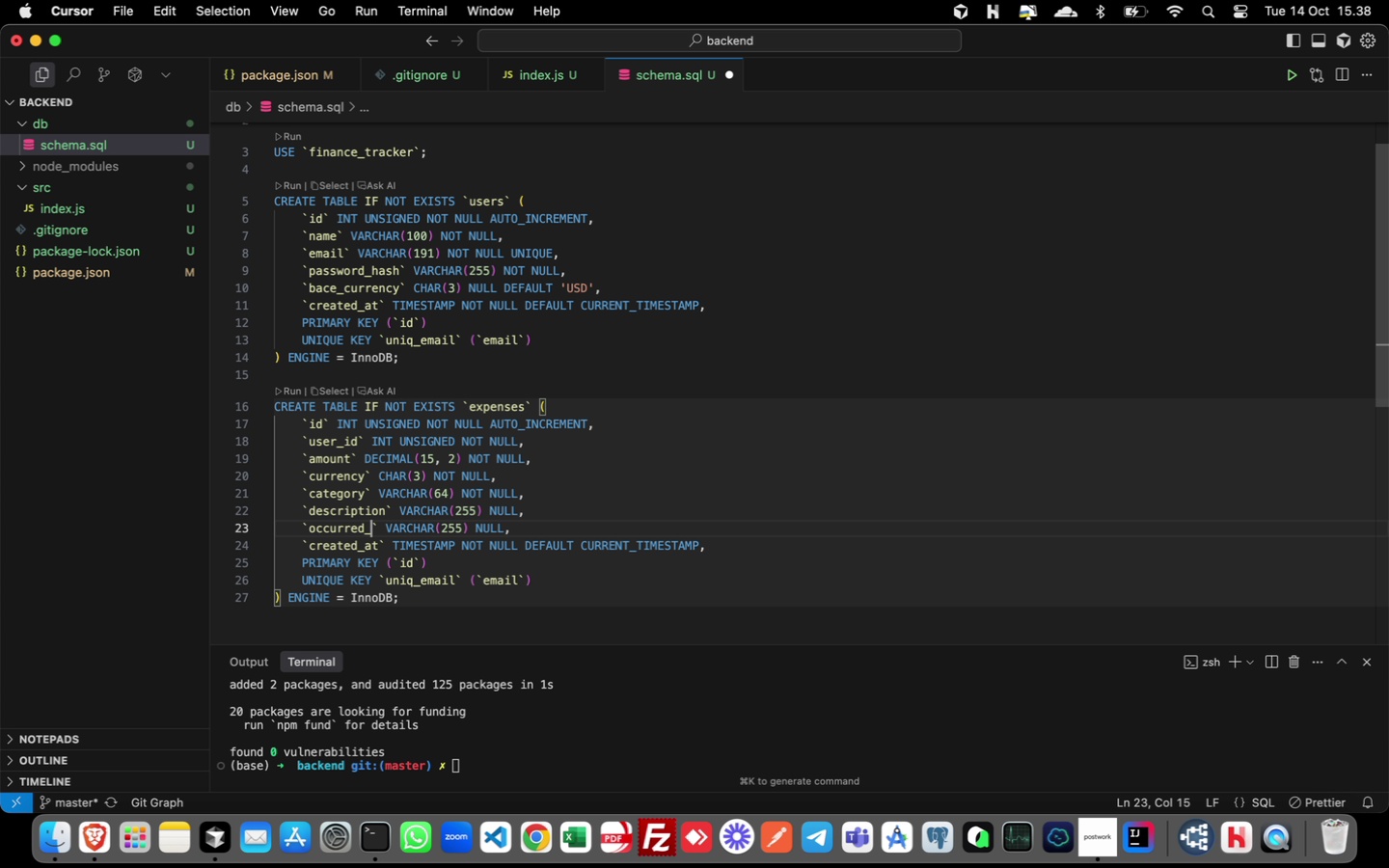 
type(_at)
 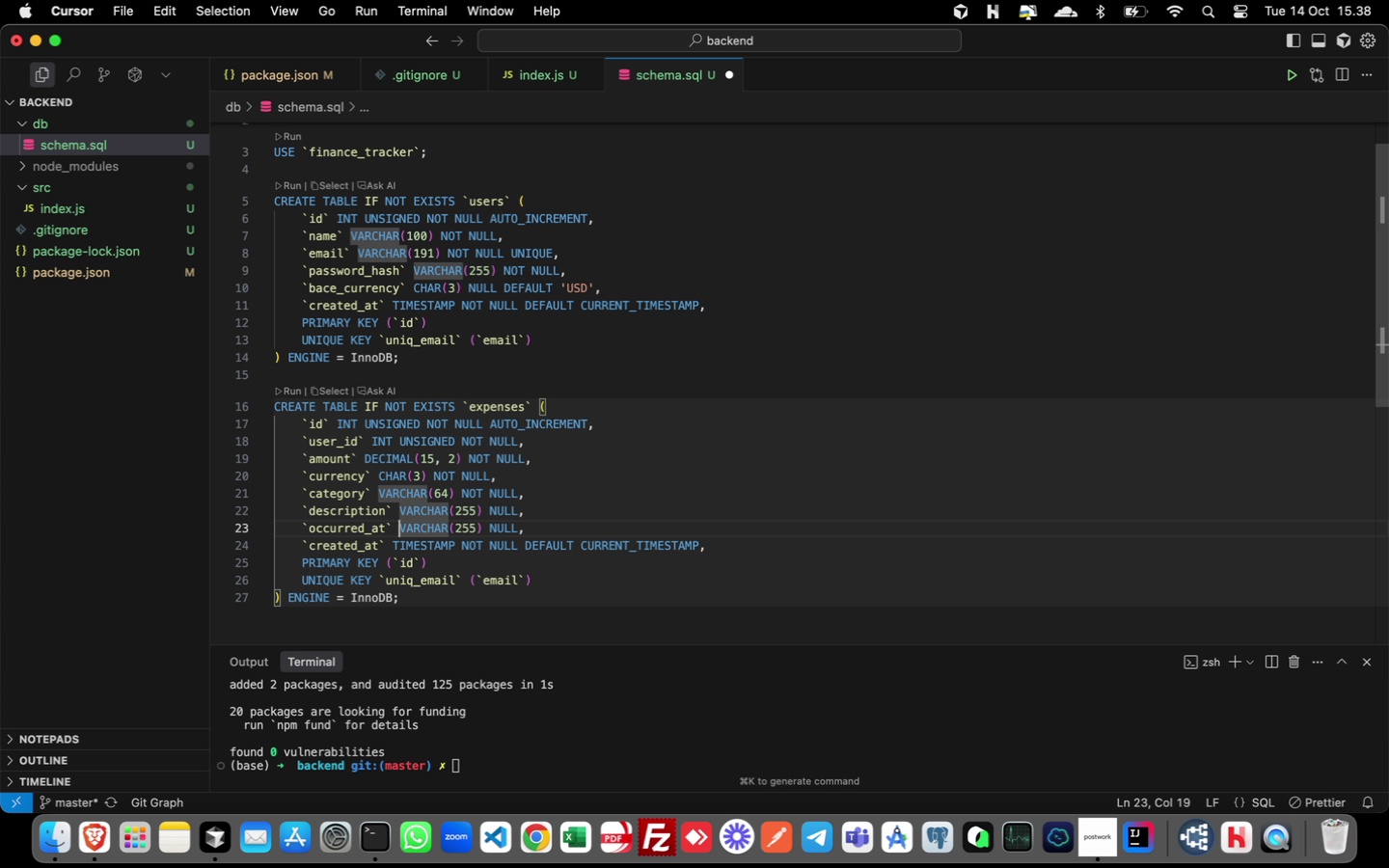 
key(ArrowRight)
 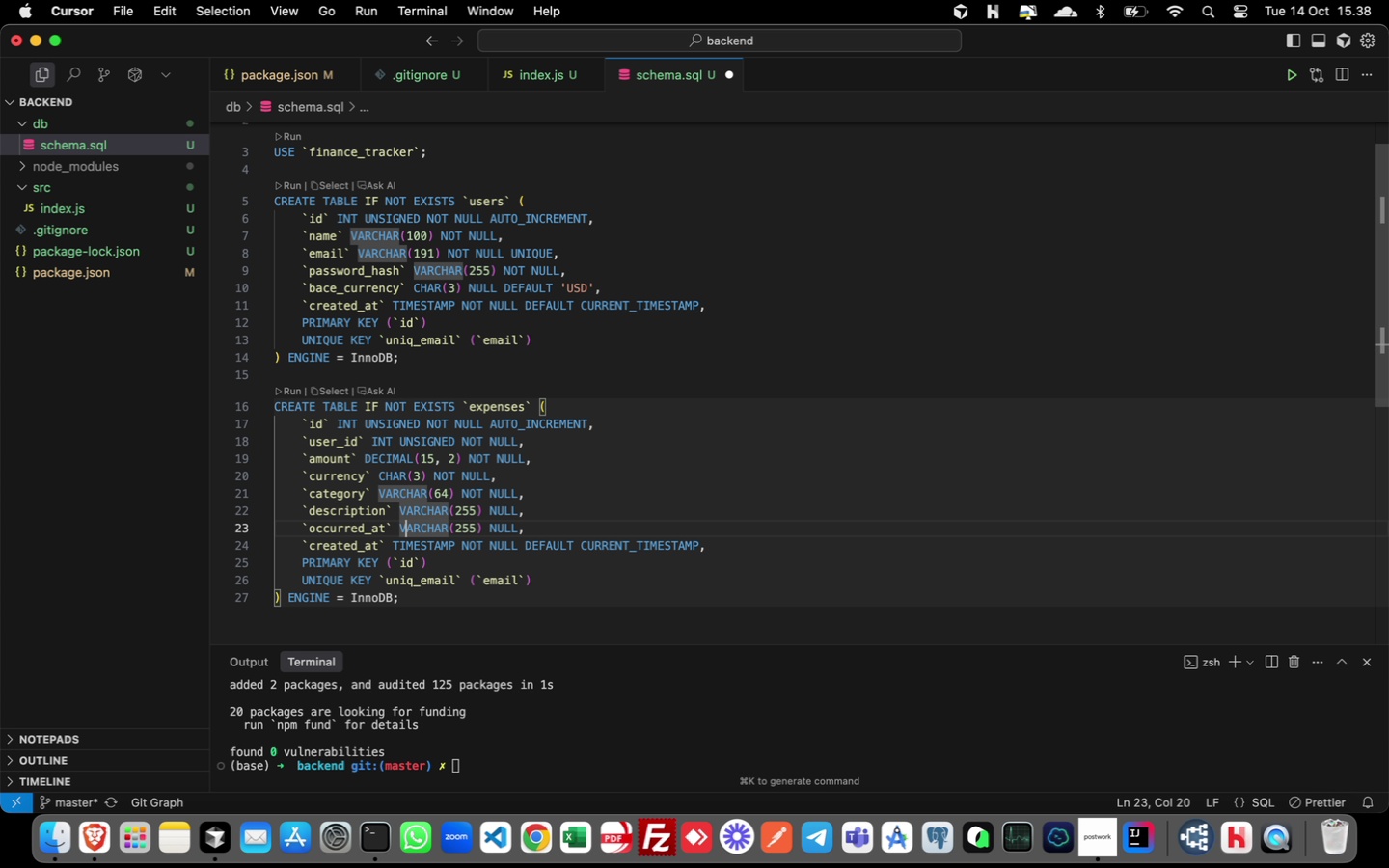 
key(ArrowRight)
 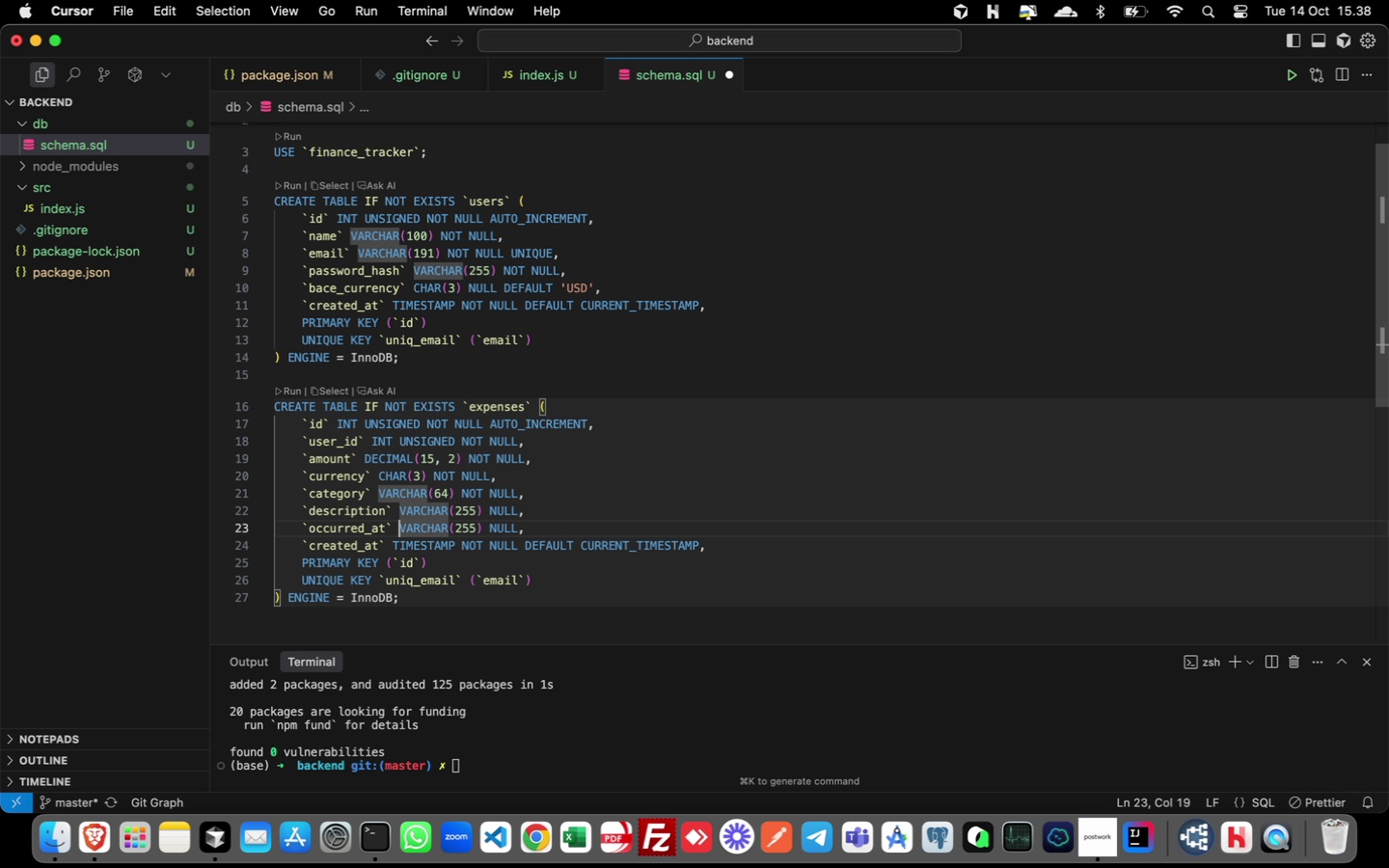 
key(ArrowRight)
 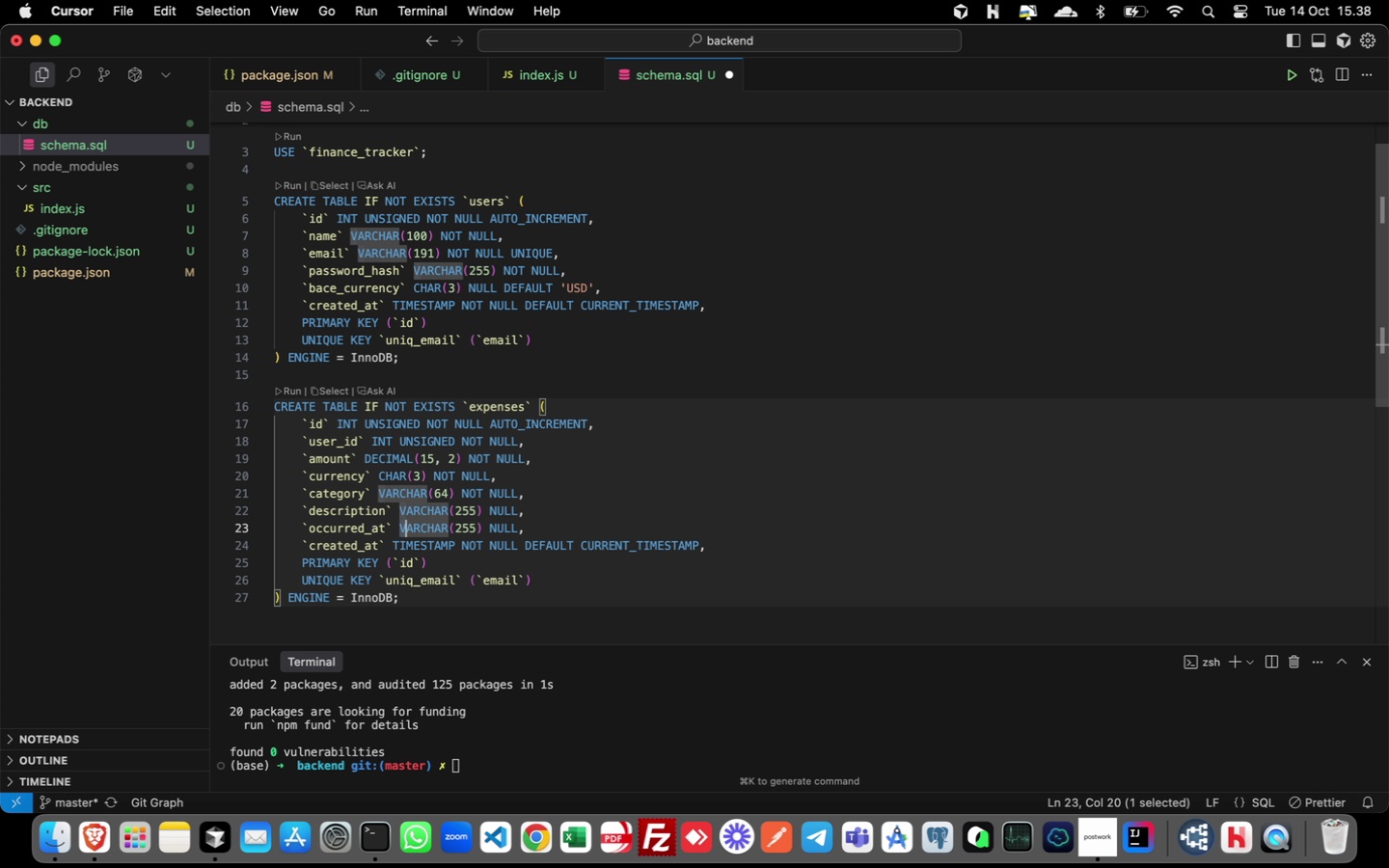 
key(ArrowLeft)
 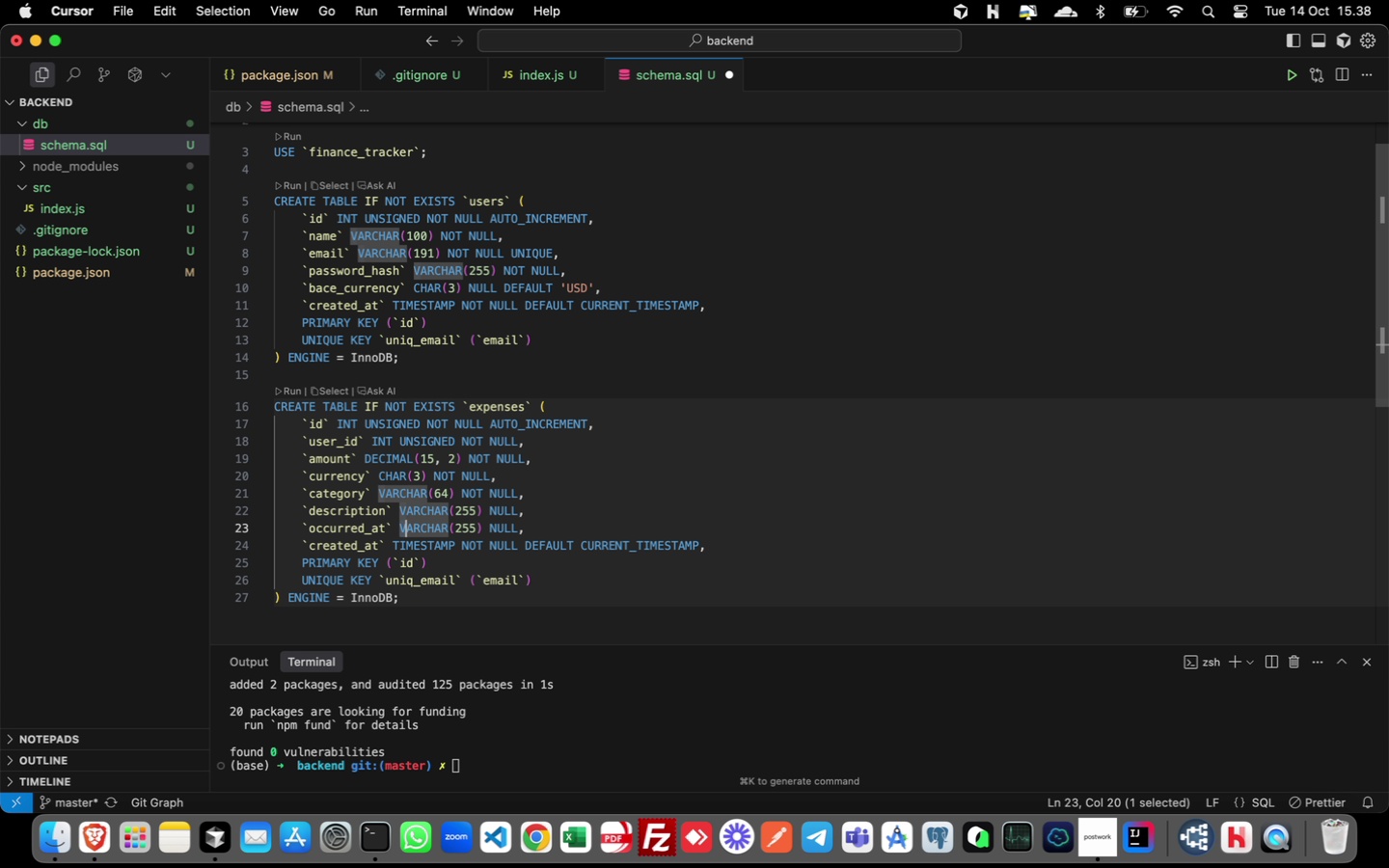 
hold_key(key=ArrowRight, duration=1.24)
 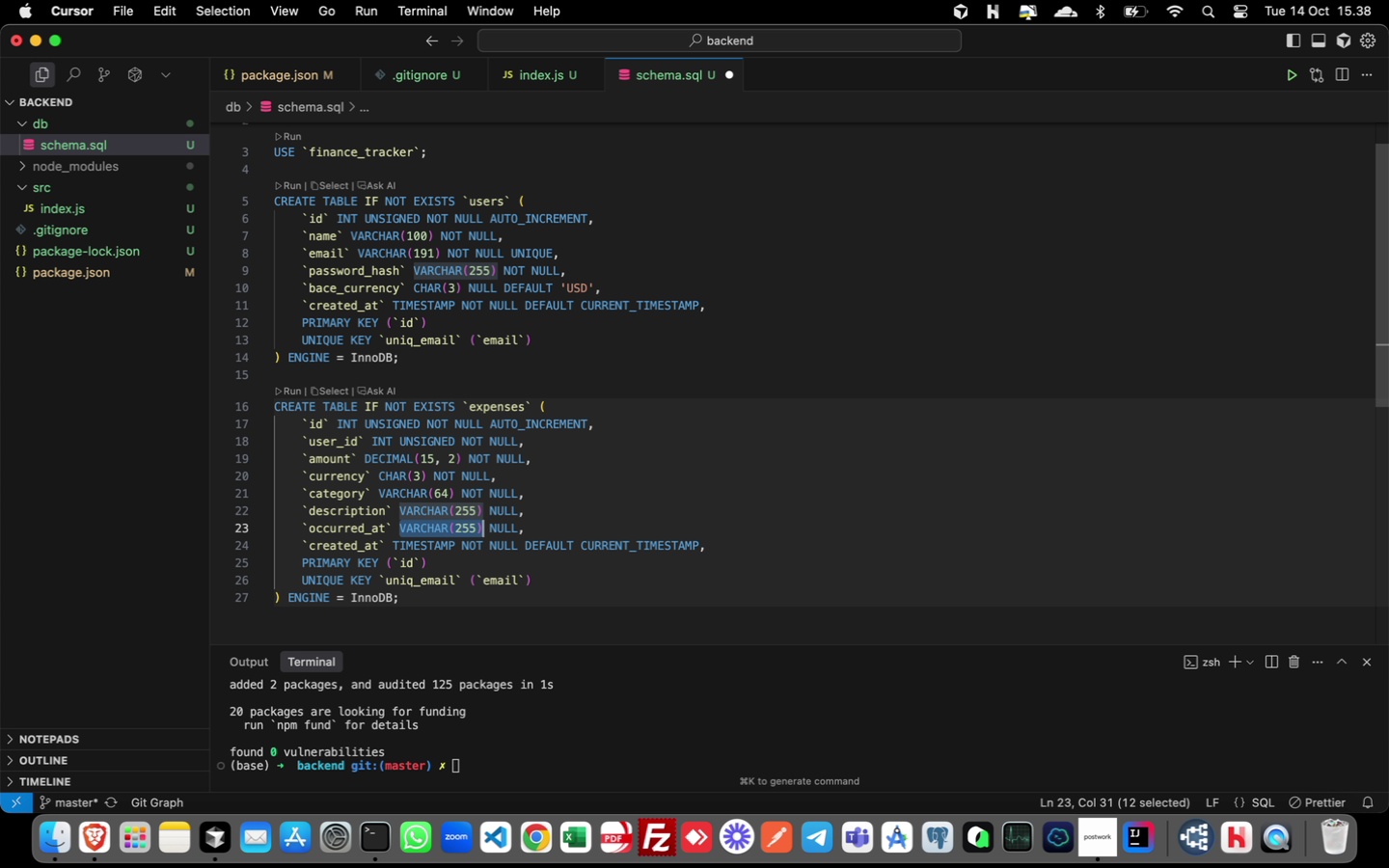 
key(Shift+ArrowRight)
 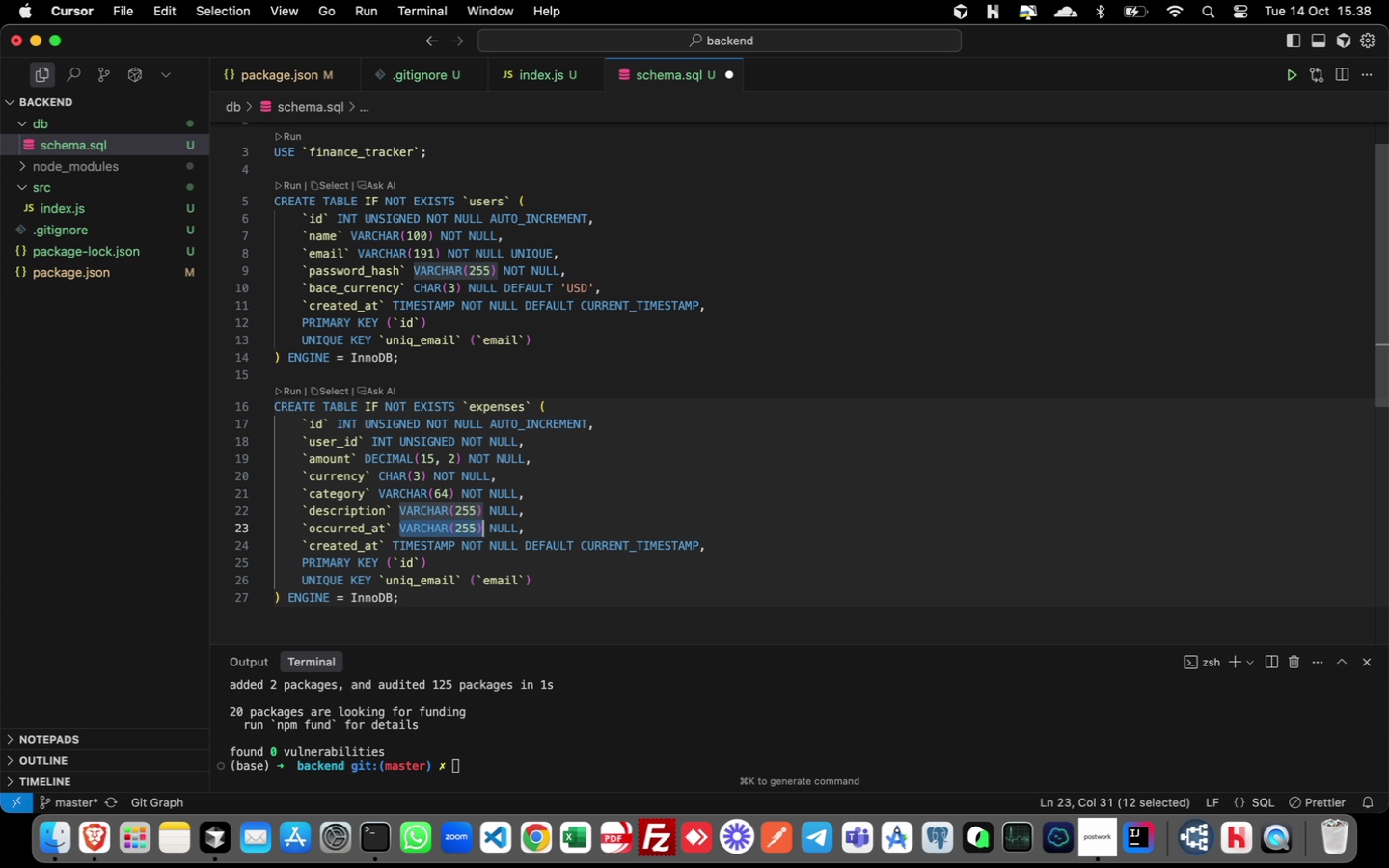 
key(Shift+ArrowRight)
 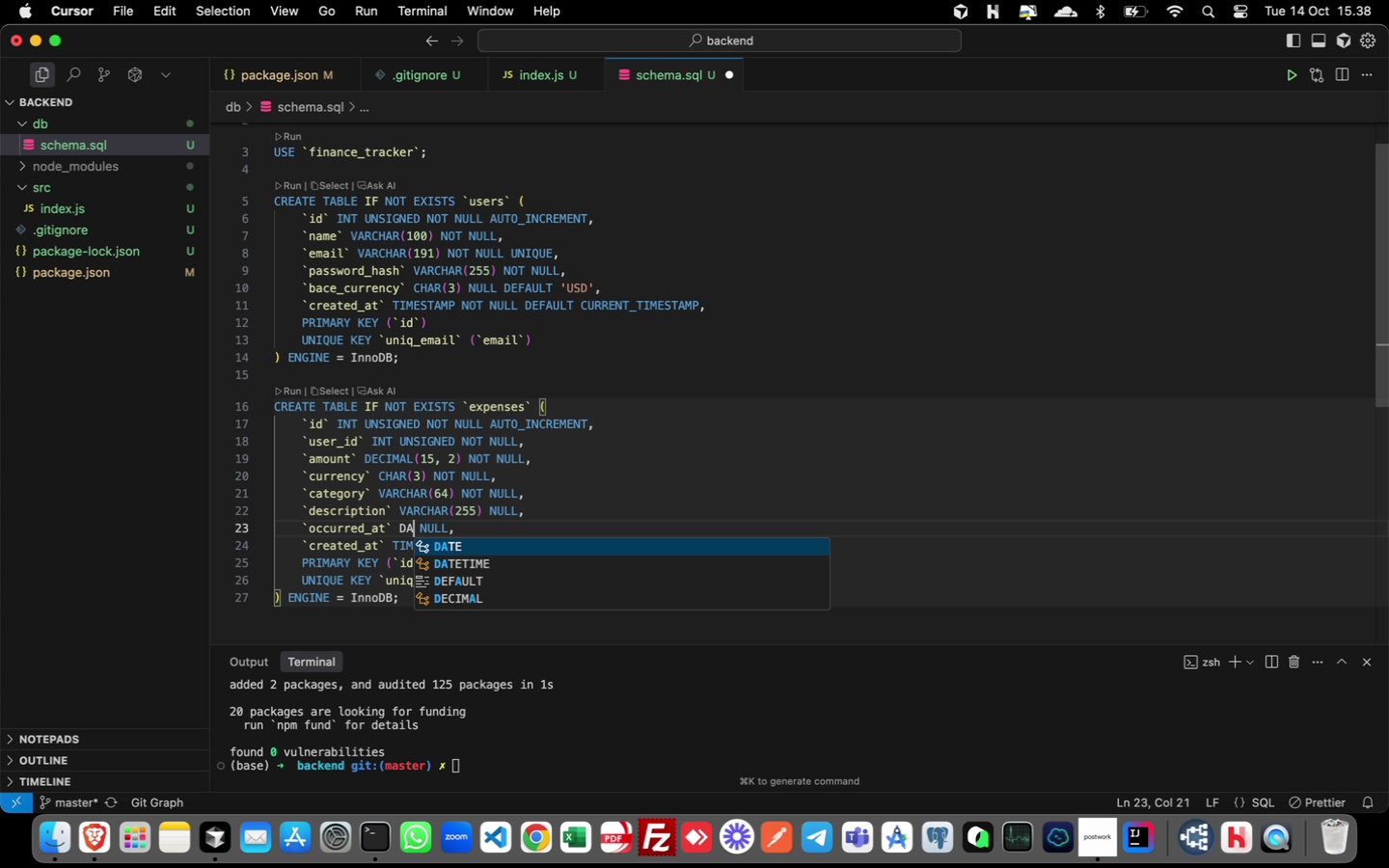 
type(DATE)
 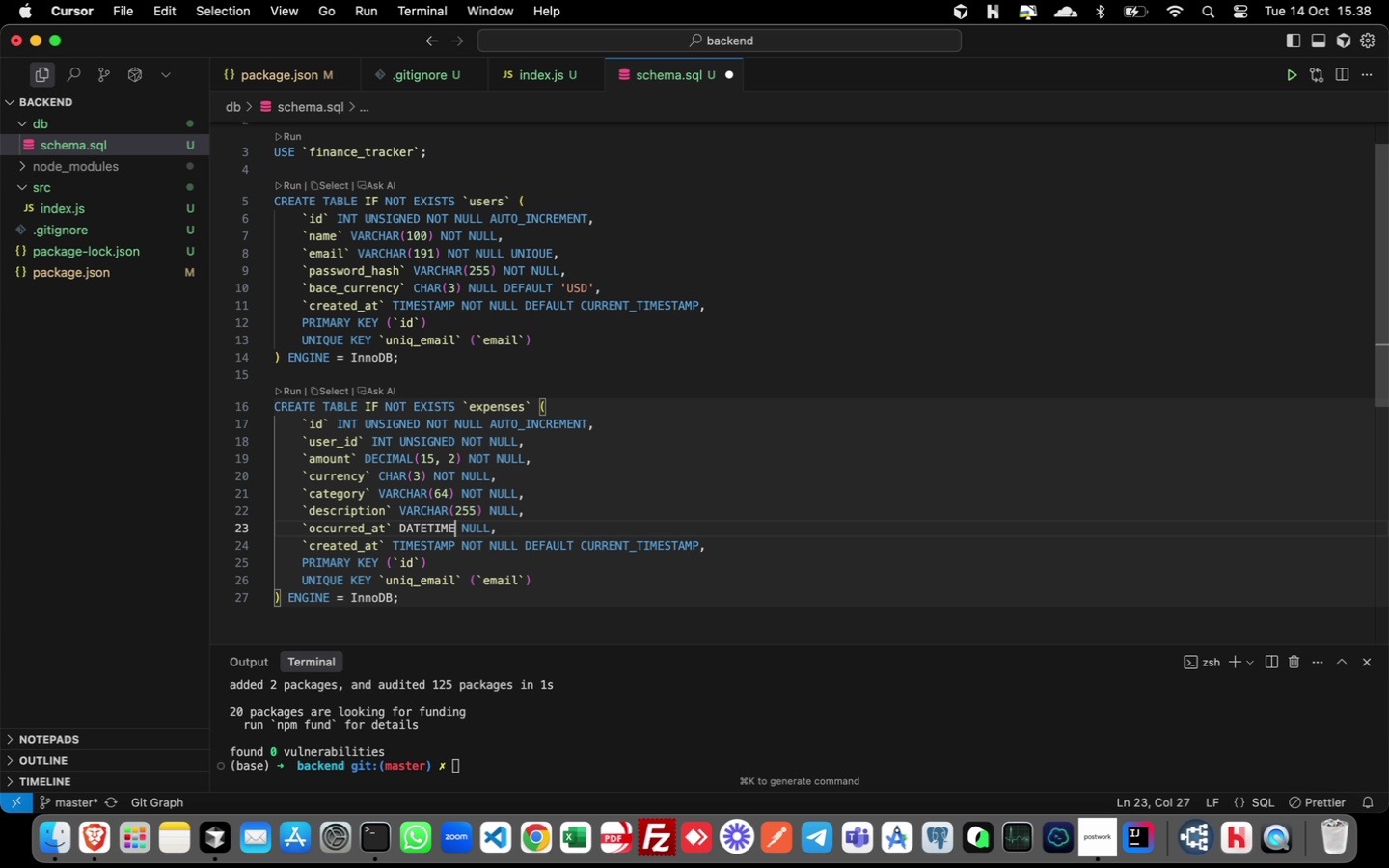 
key(ArrowDown)
 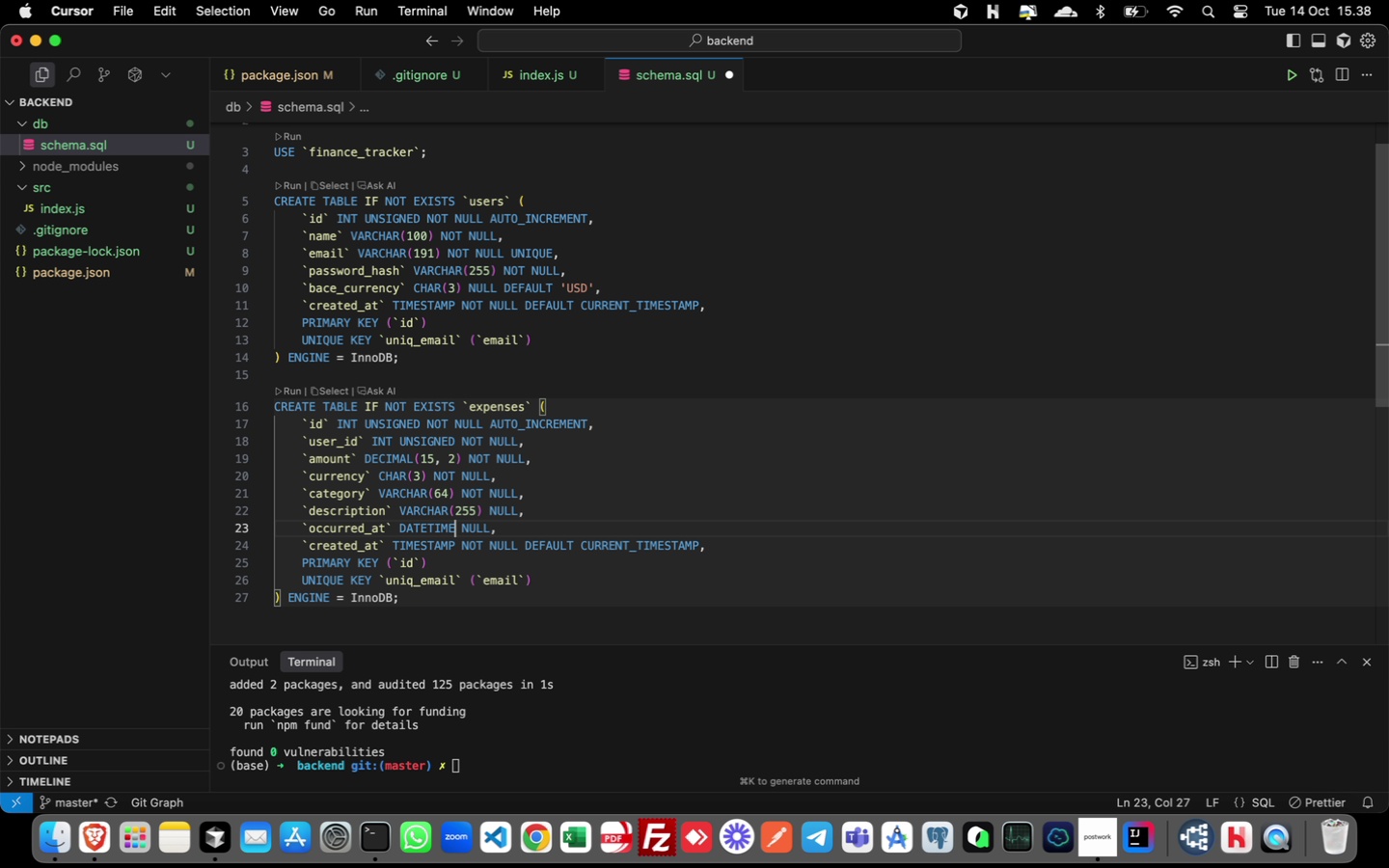 
key(Enter)
 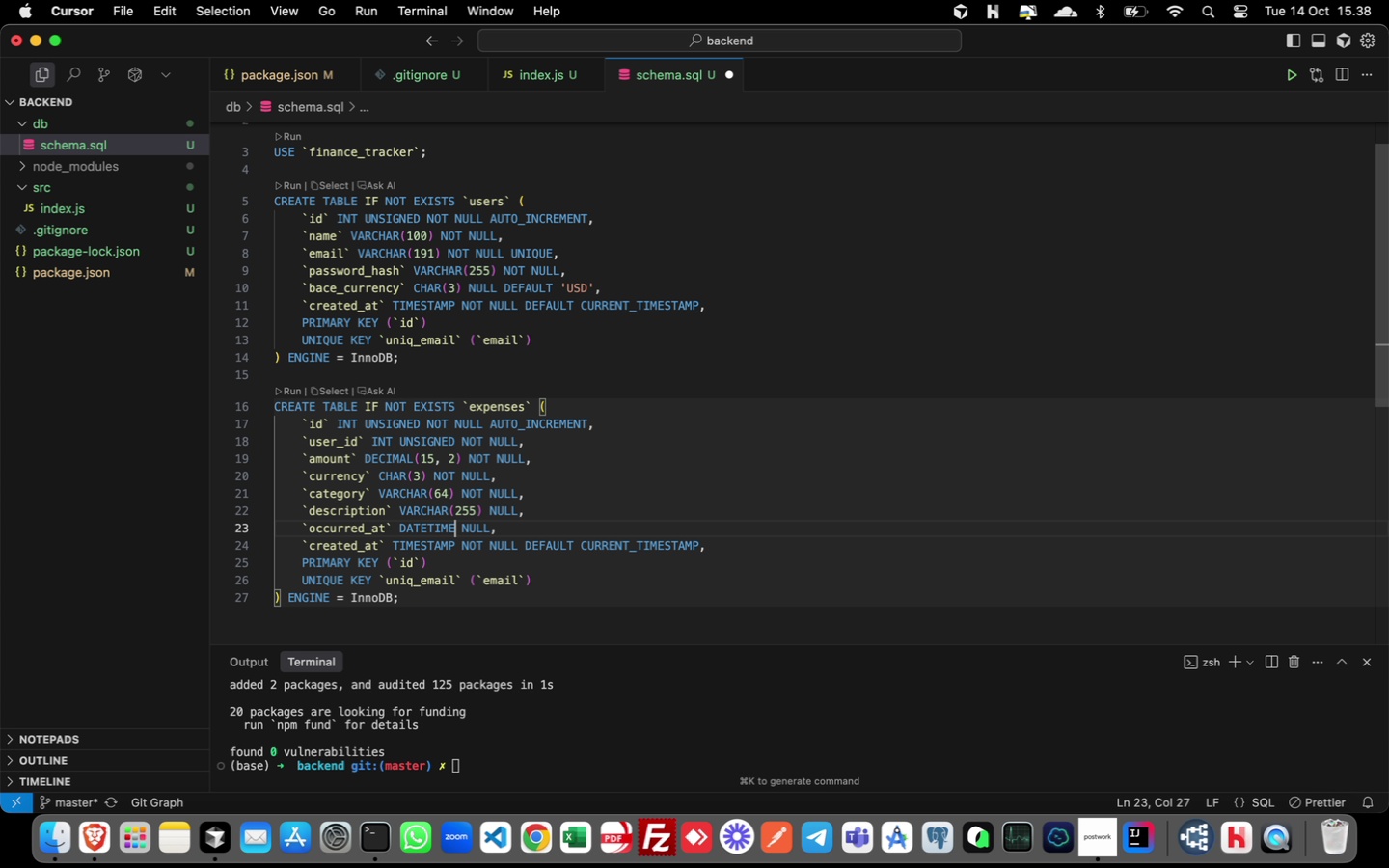 
type( NOT)
key(Escape)
 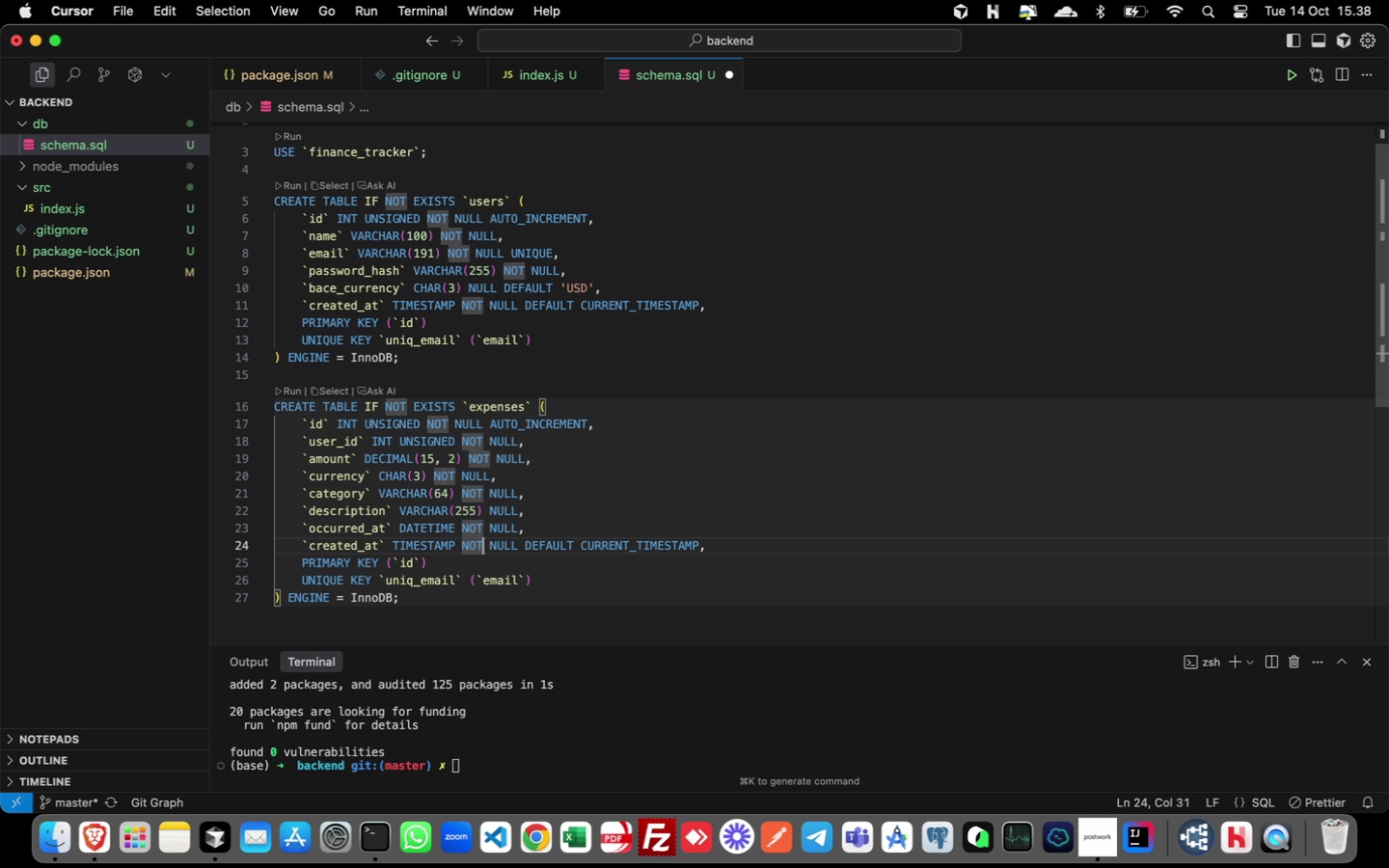 
key(ArrowDown)
 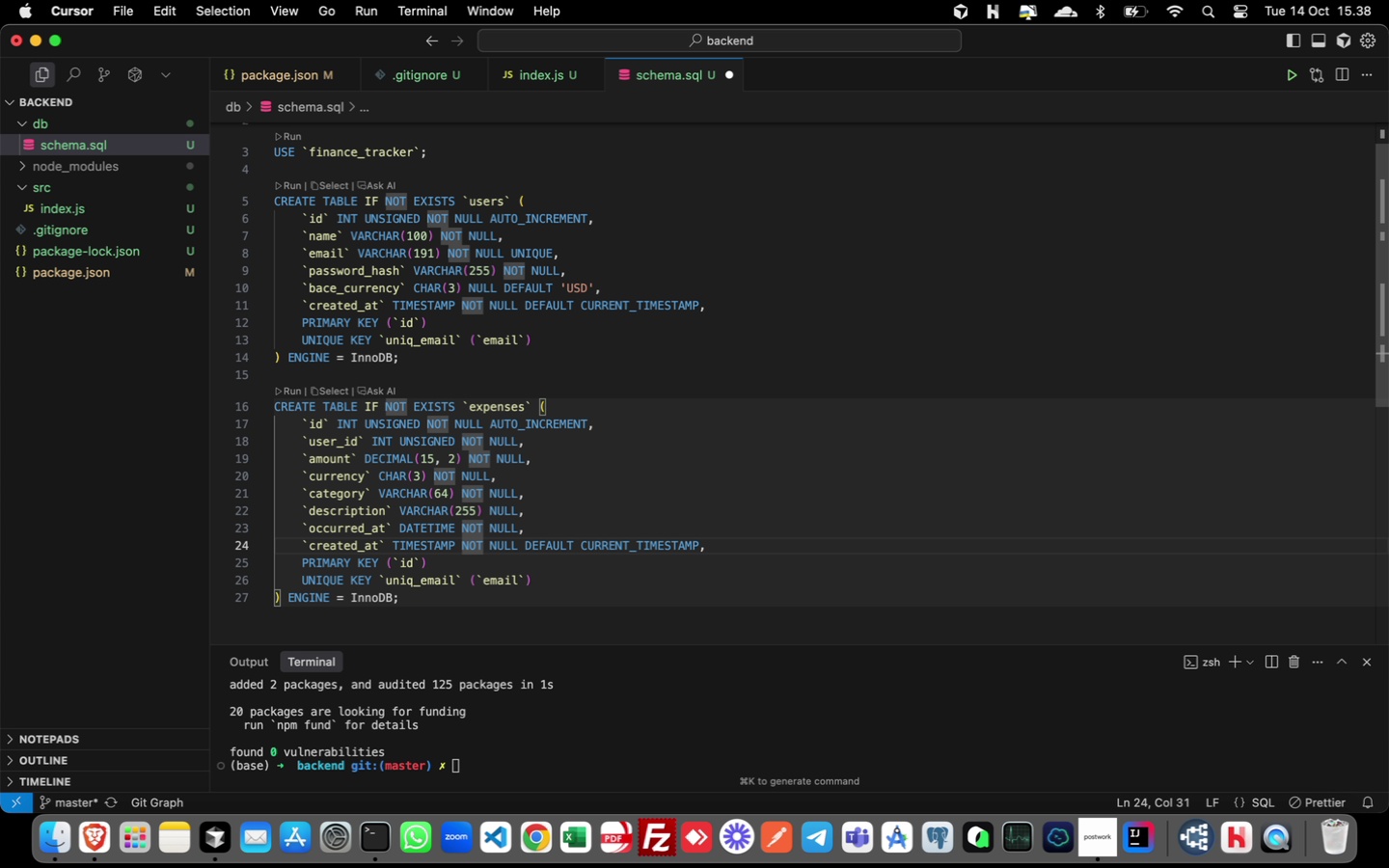 
key(ArrowDown)
 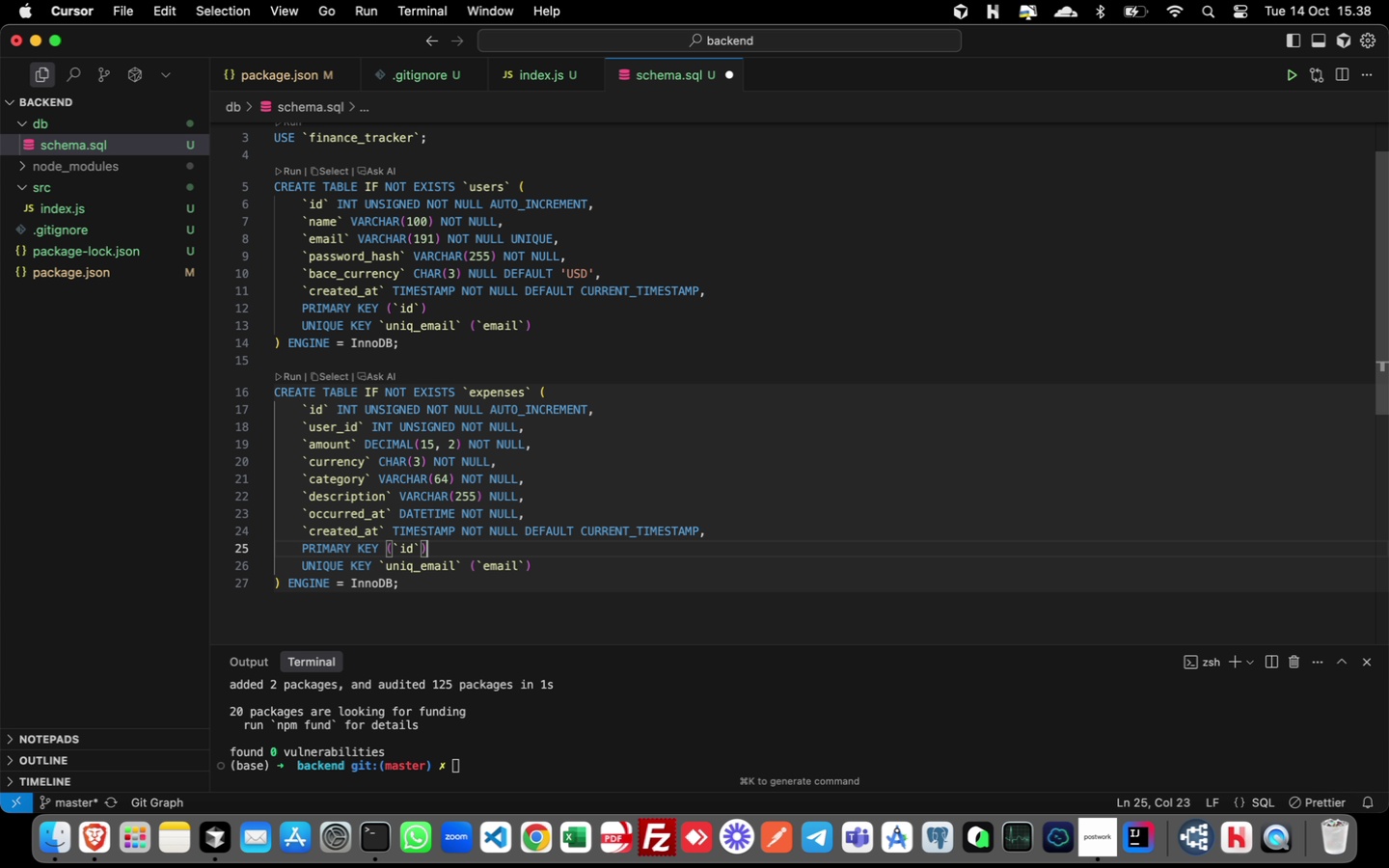 
key(Enter)
 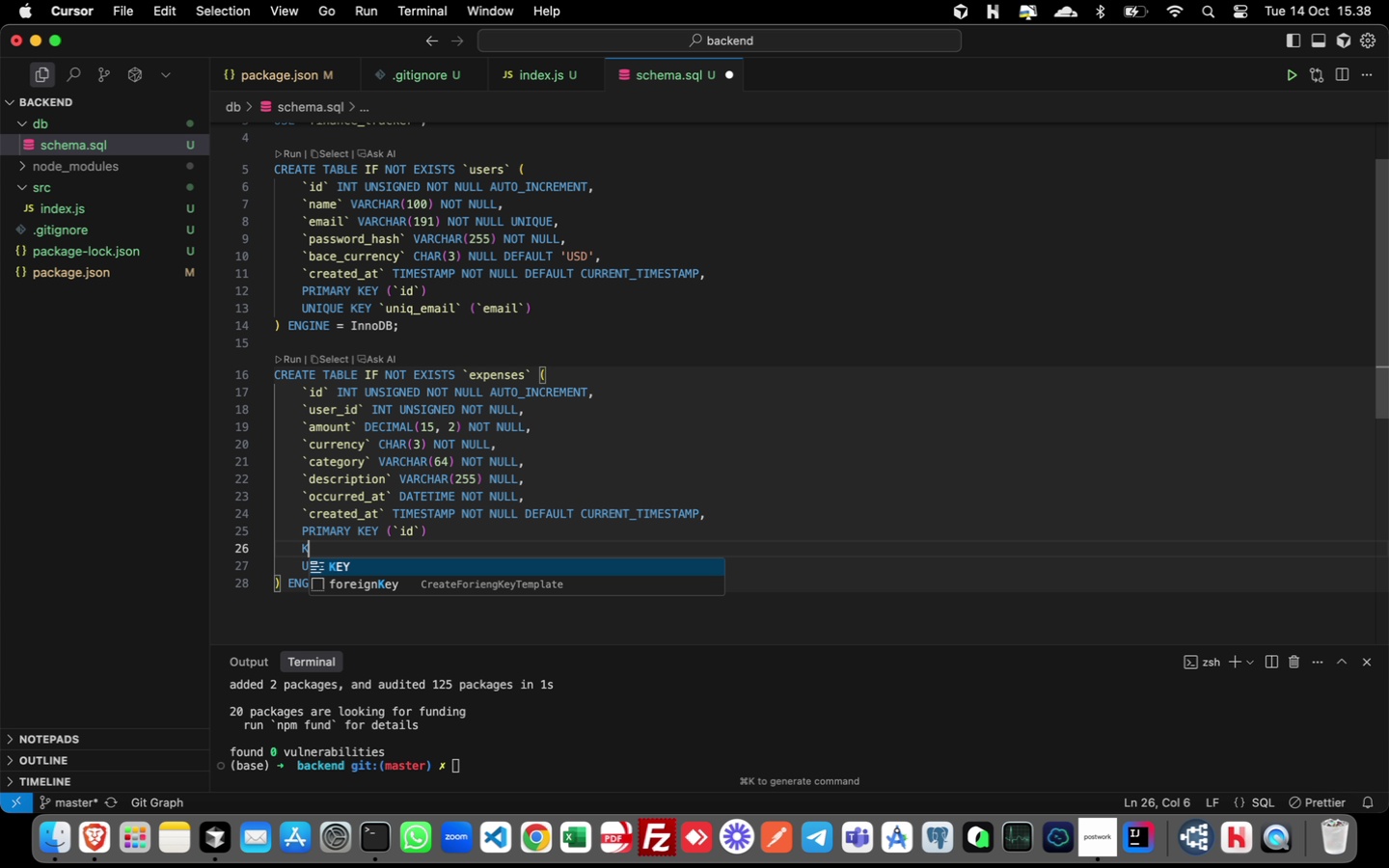 
type(KEY)
 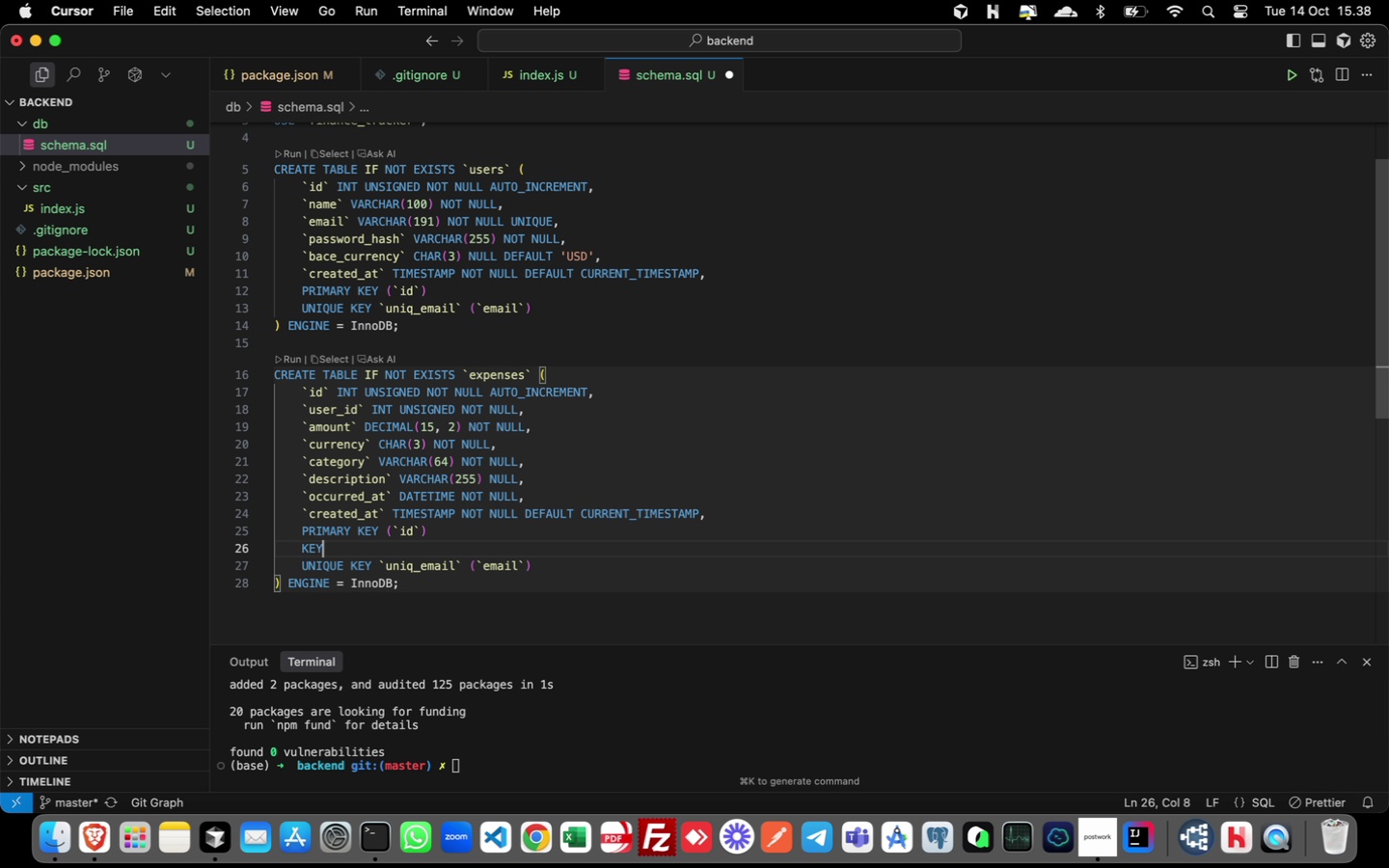 
key(Enter)
 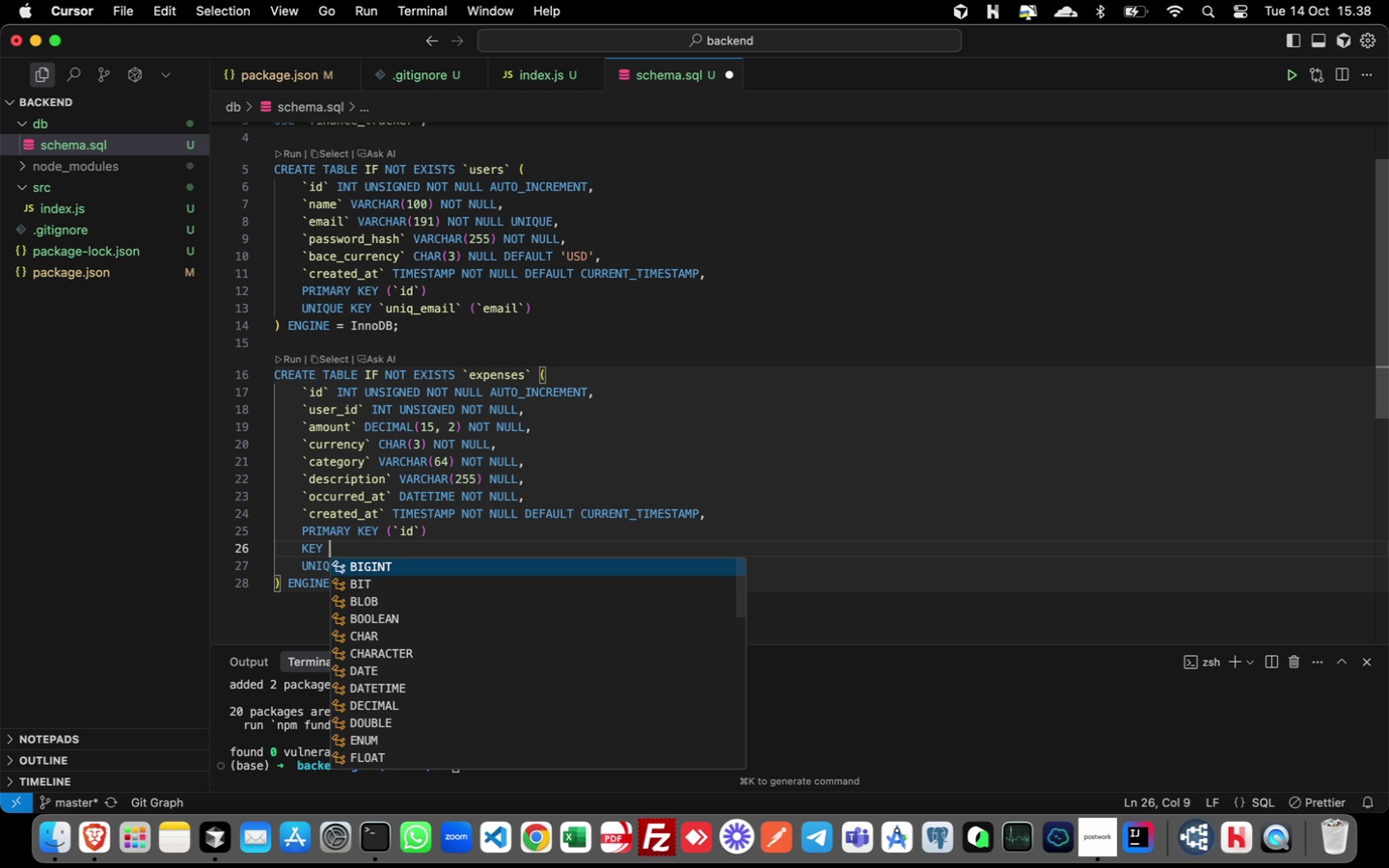 
type( `idx_expense_user)
 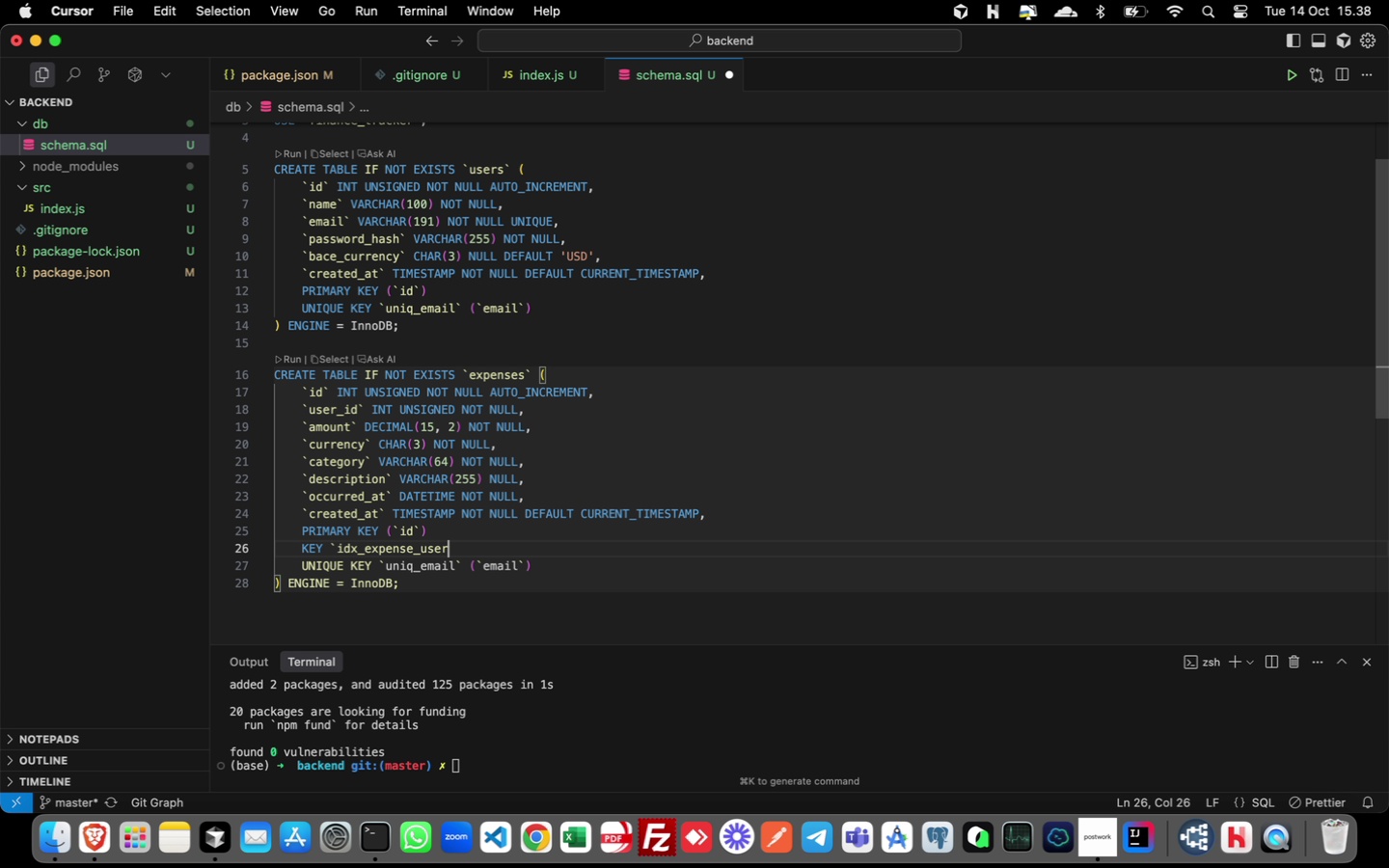 
wait(8.57)
 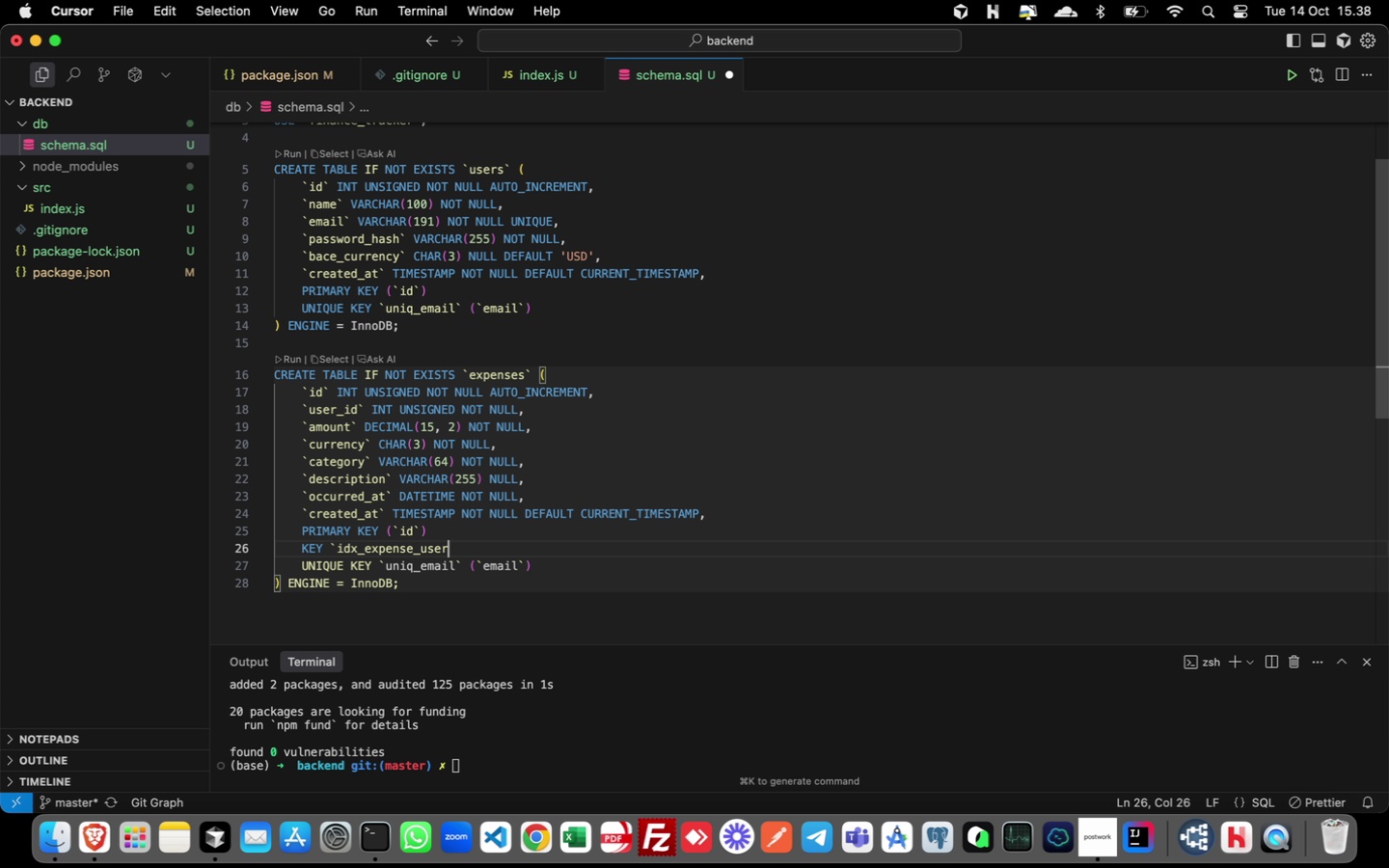 
type(` (`user_id`)
 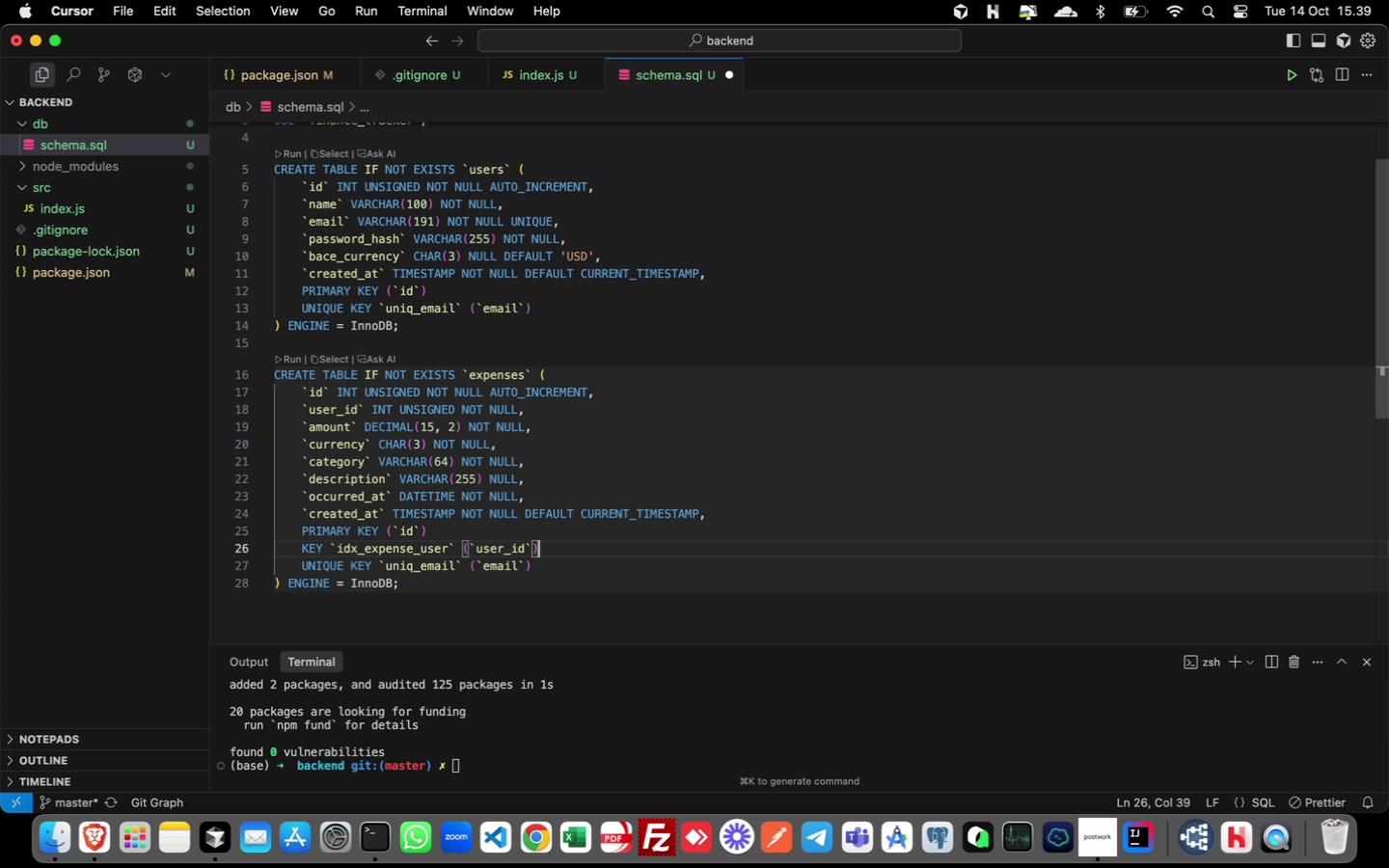 
key(ArrowRight)
 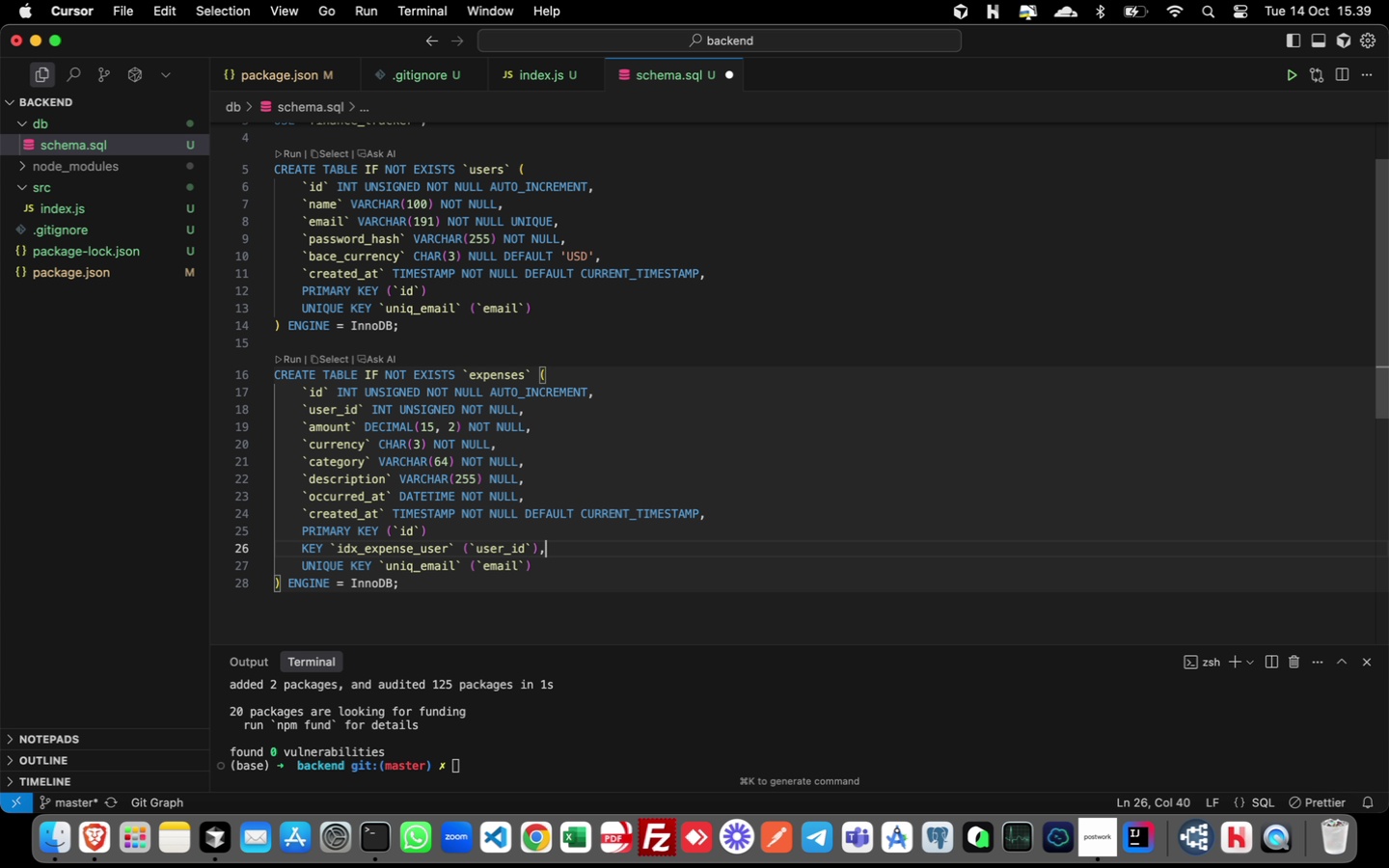 
key(Comma)
 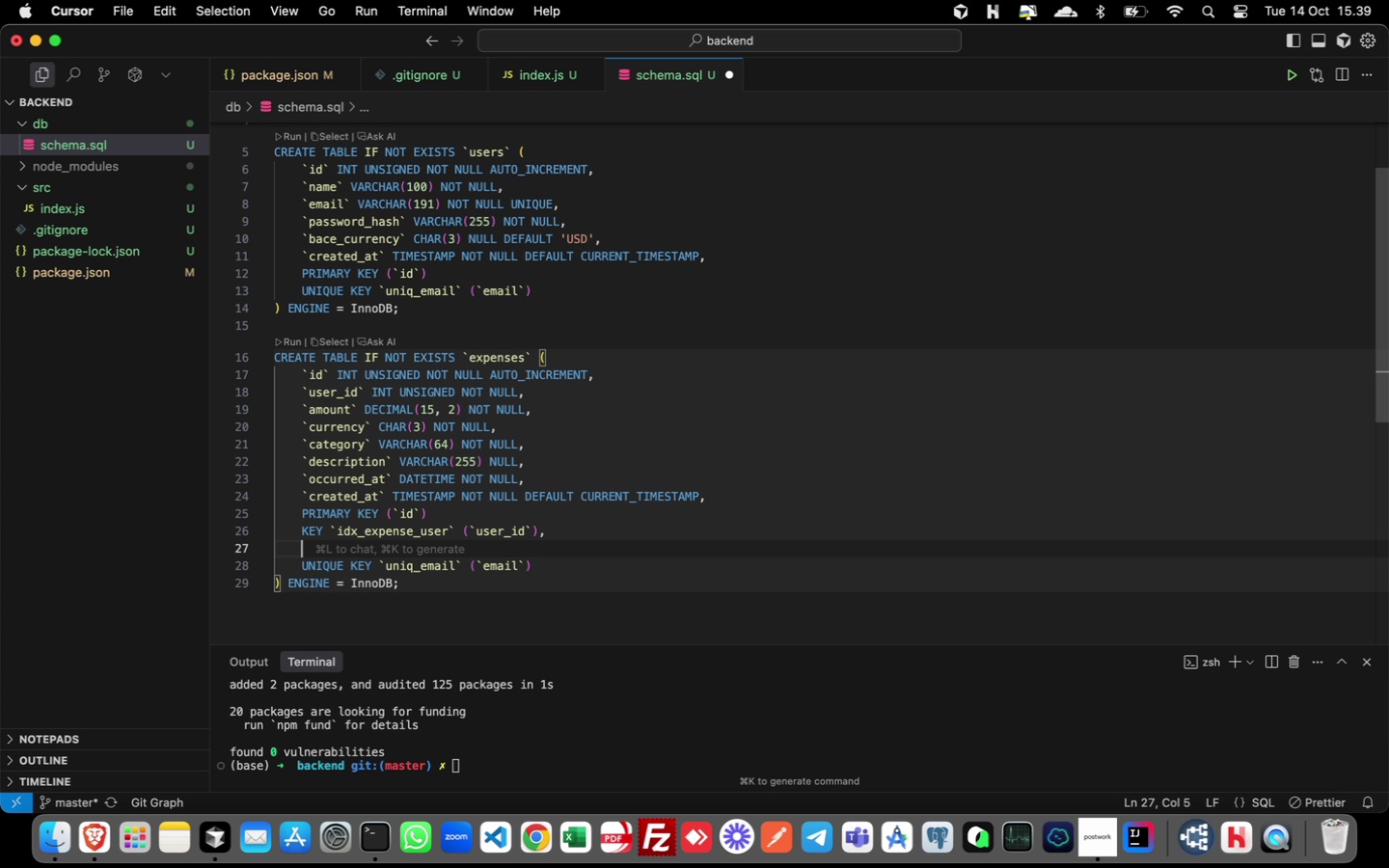 
key(Enter)
 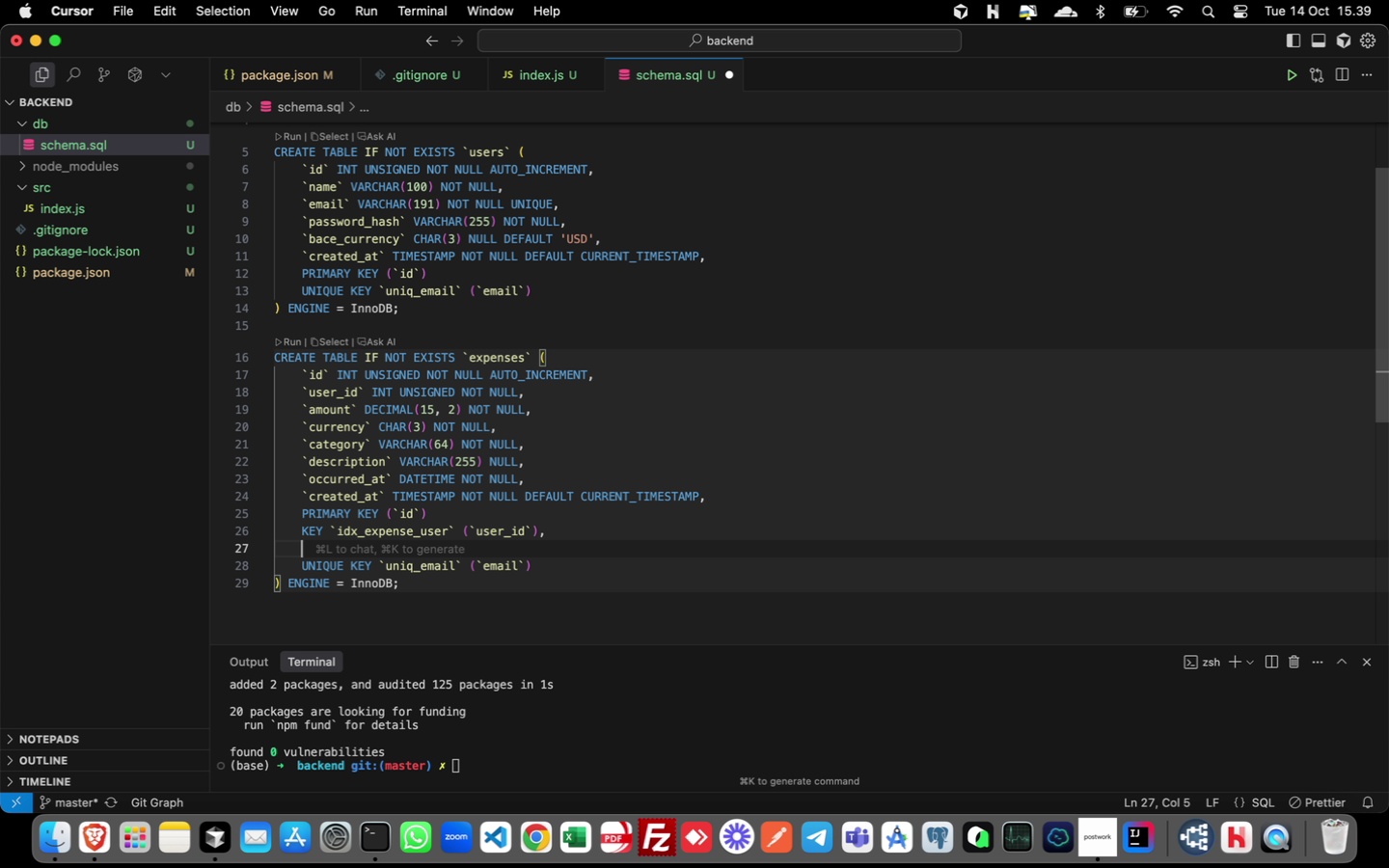 
type(KEY)
key(Backspace)
key(Backspace)
key(Backspace)
 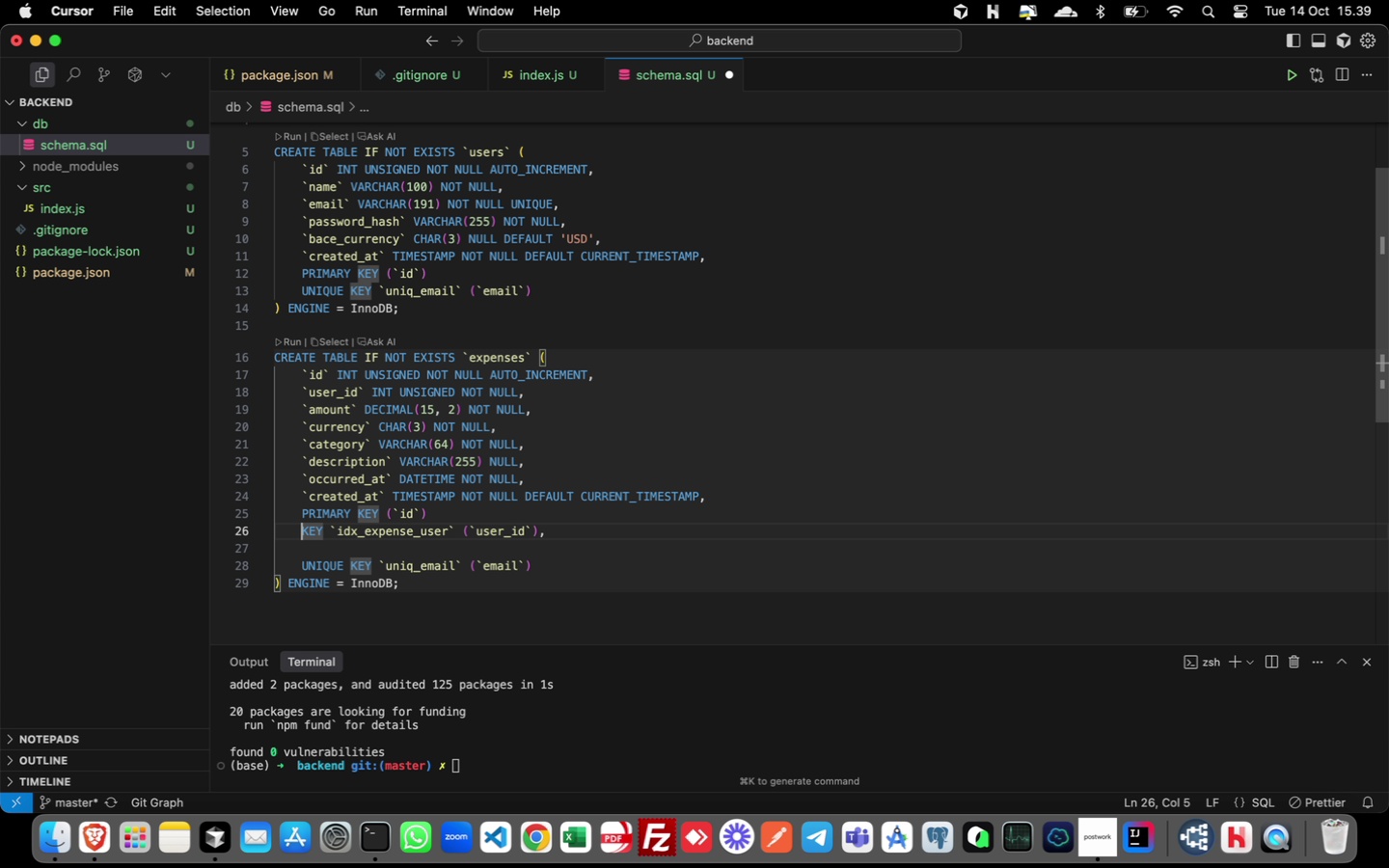 
key(ArrowUp)
 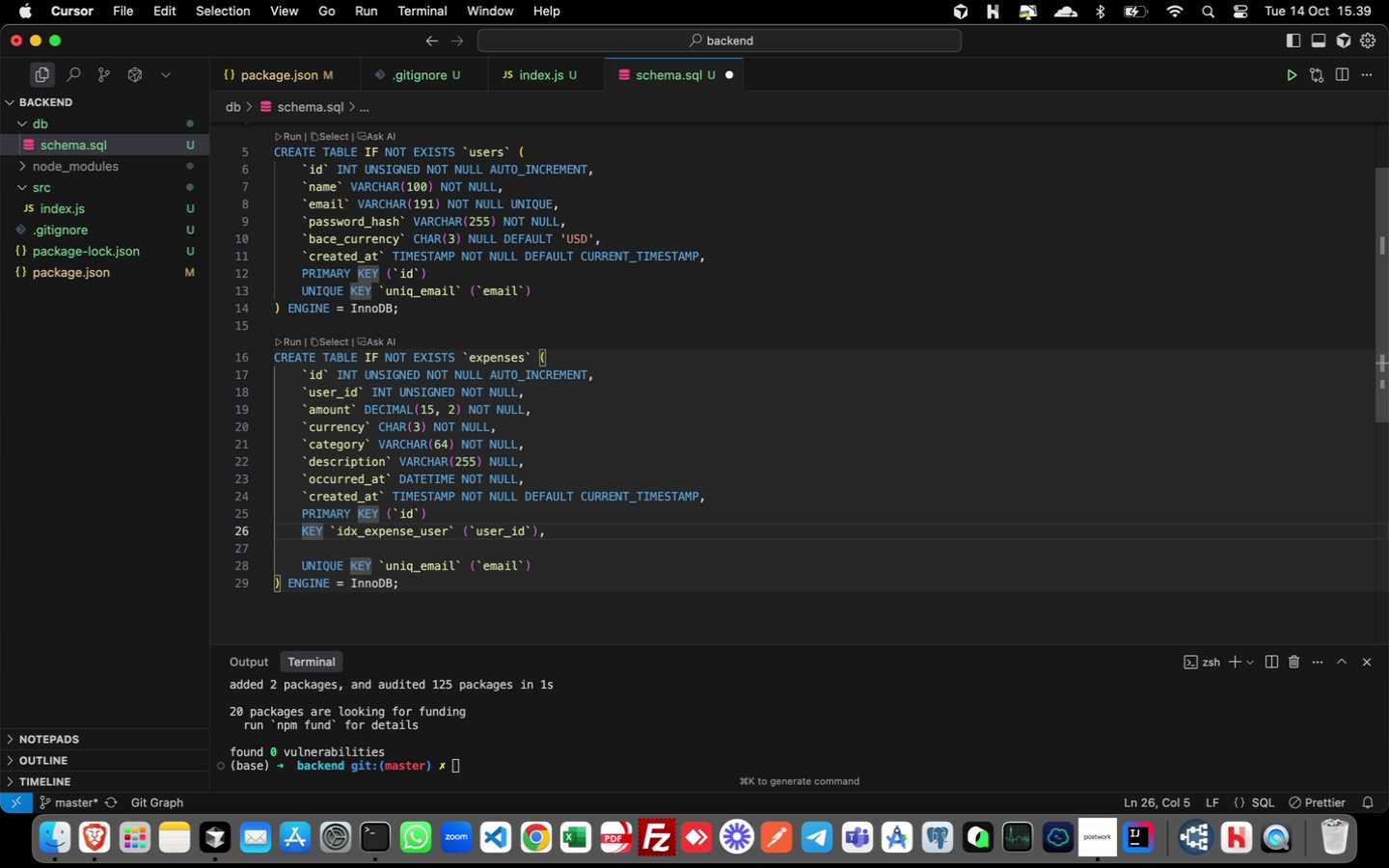 
hold_key(key=CommandLeft, duration=0.33)
 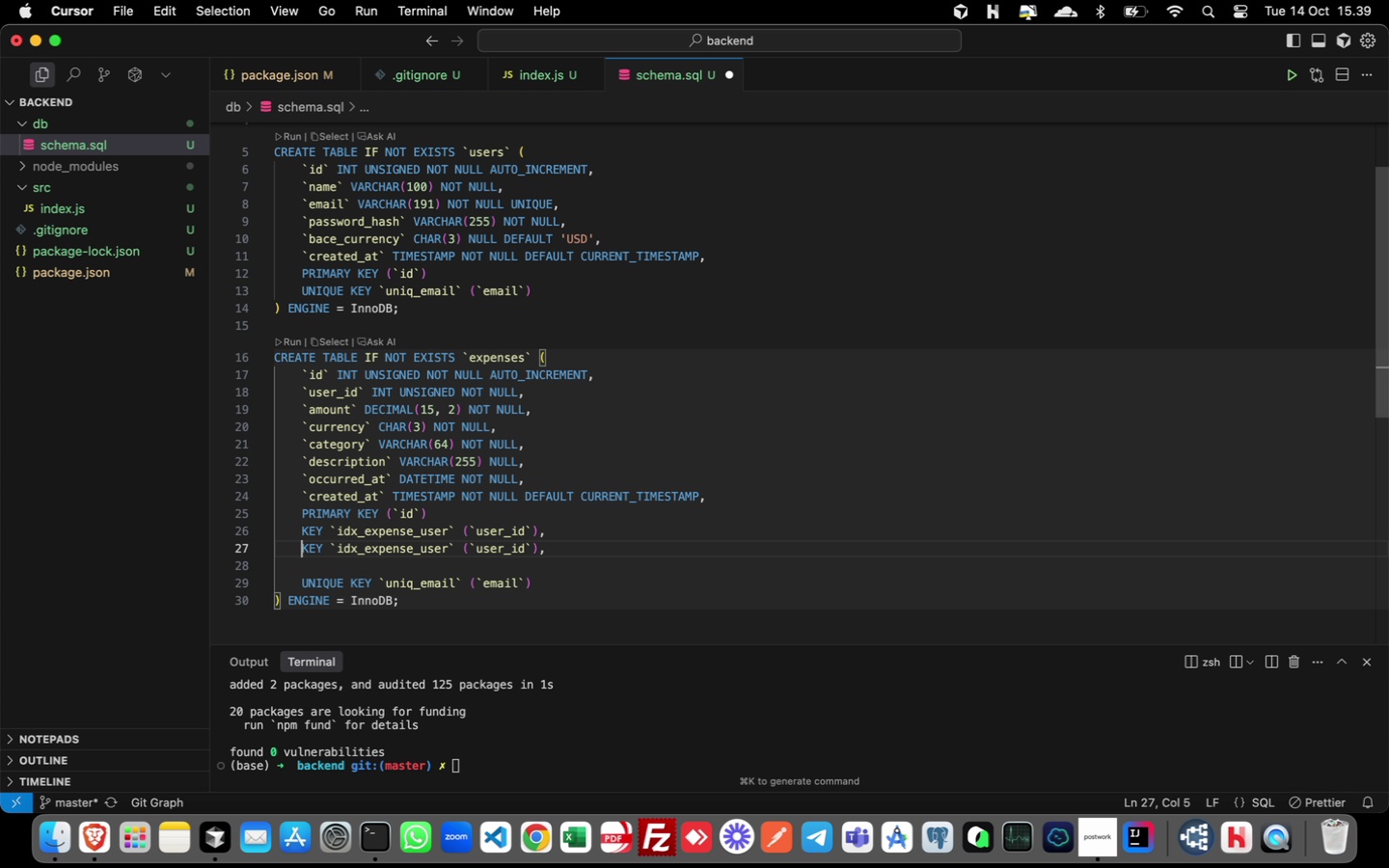 
key(Alt+Shift+ArrowDown)
 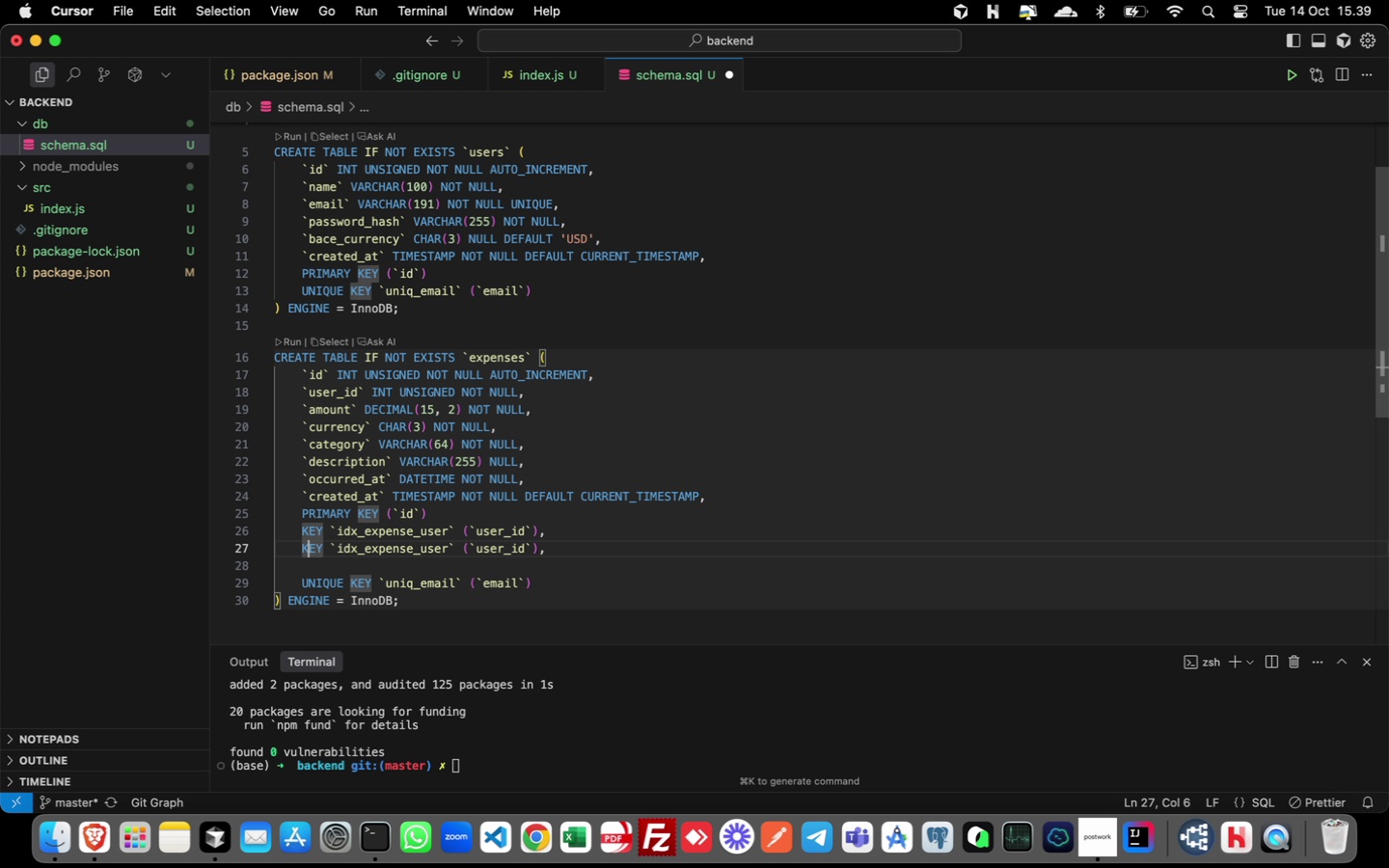 
hold_key(key=ArrowRight, duration=1.51)
 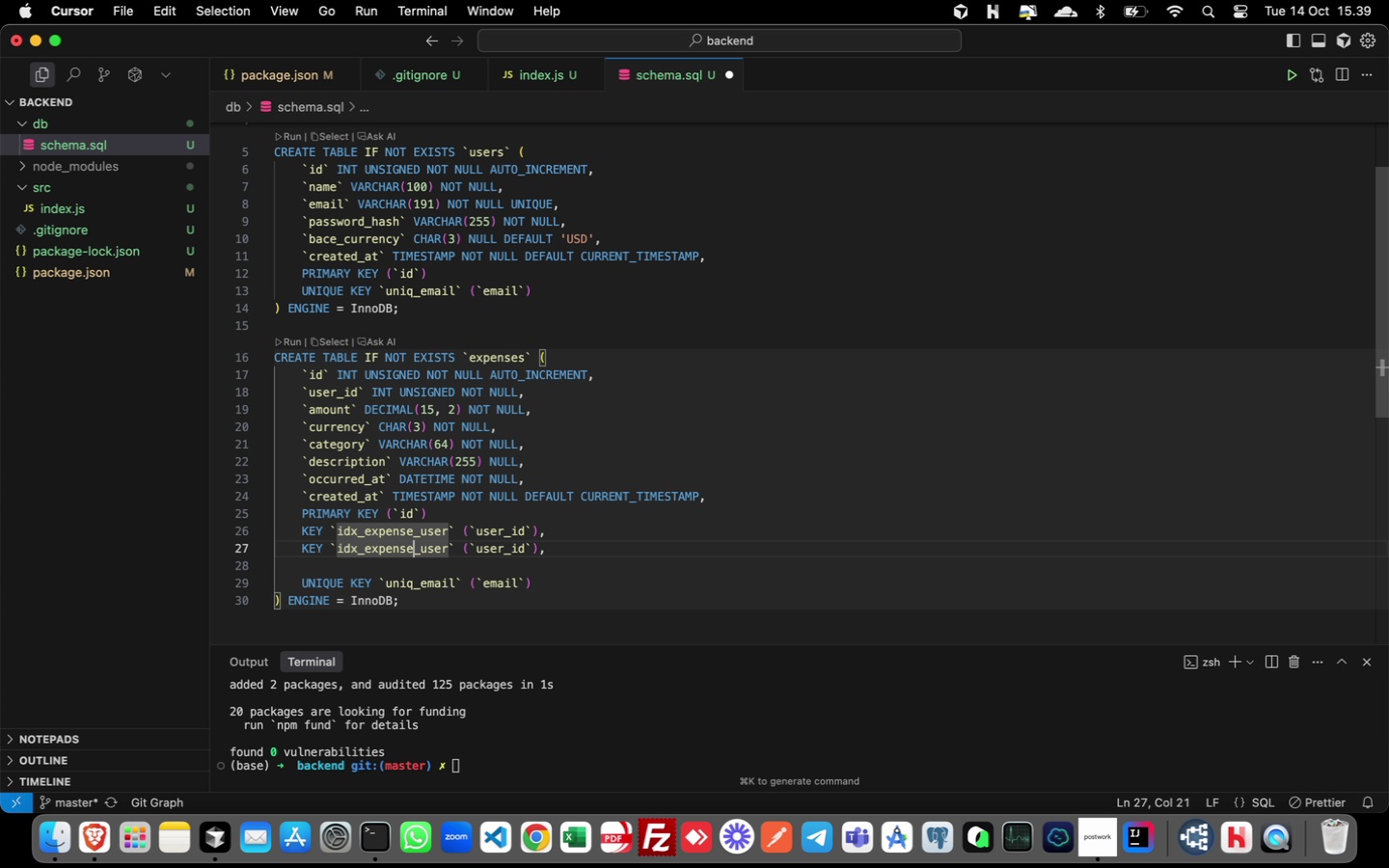 
key(ArrowRight)
 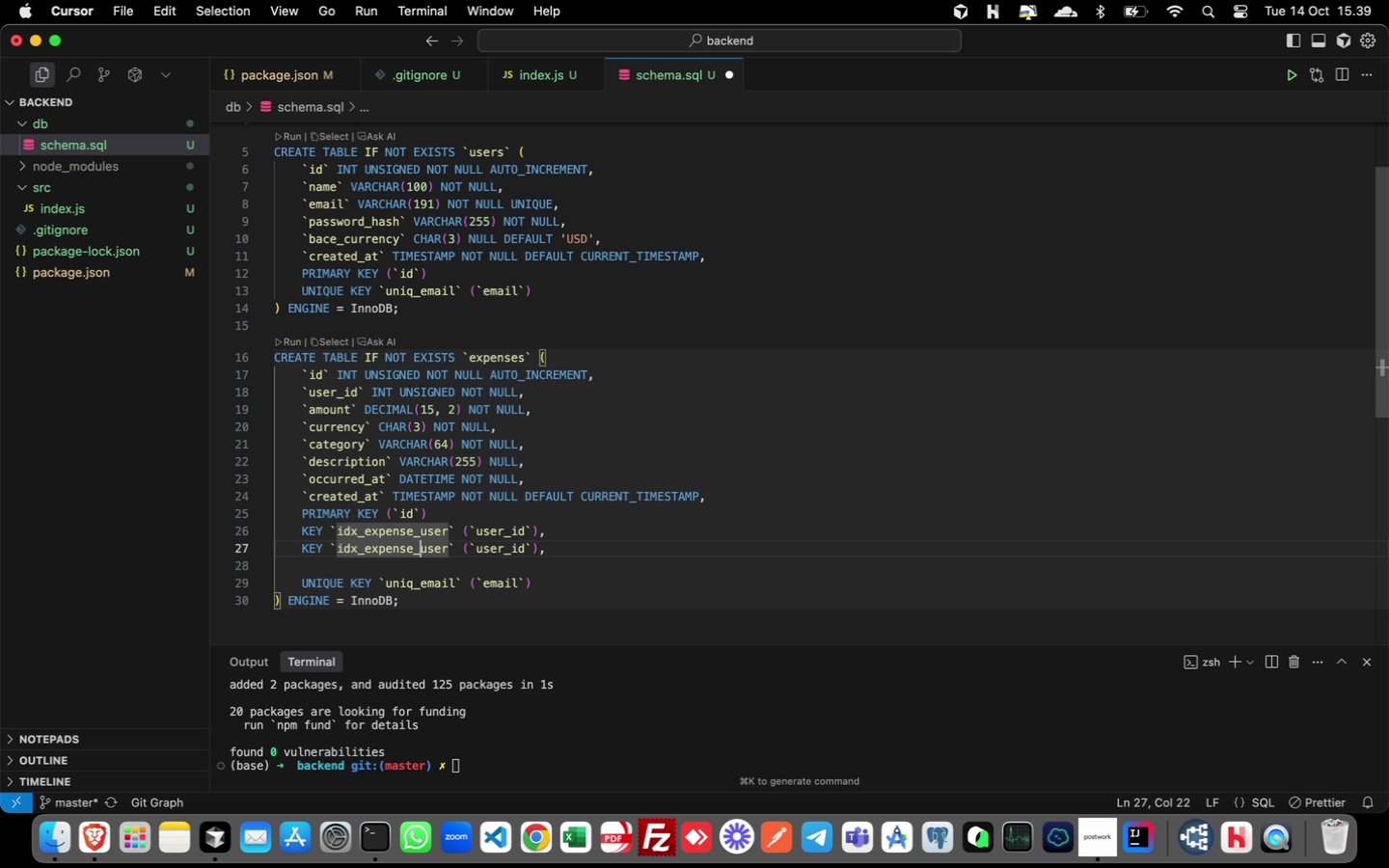 
key(ArrowRight)
 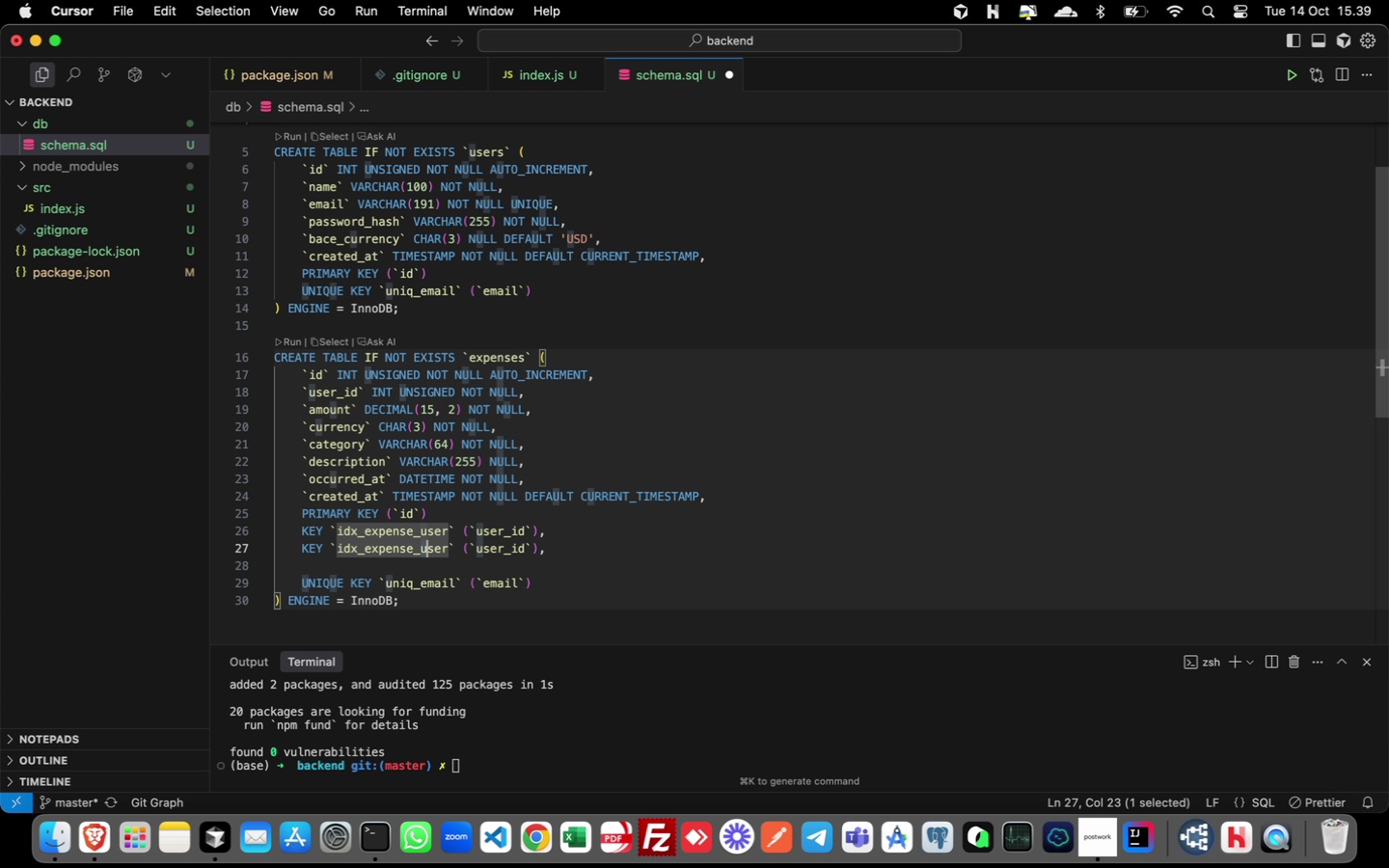 
key(ArrowRight)
 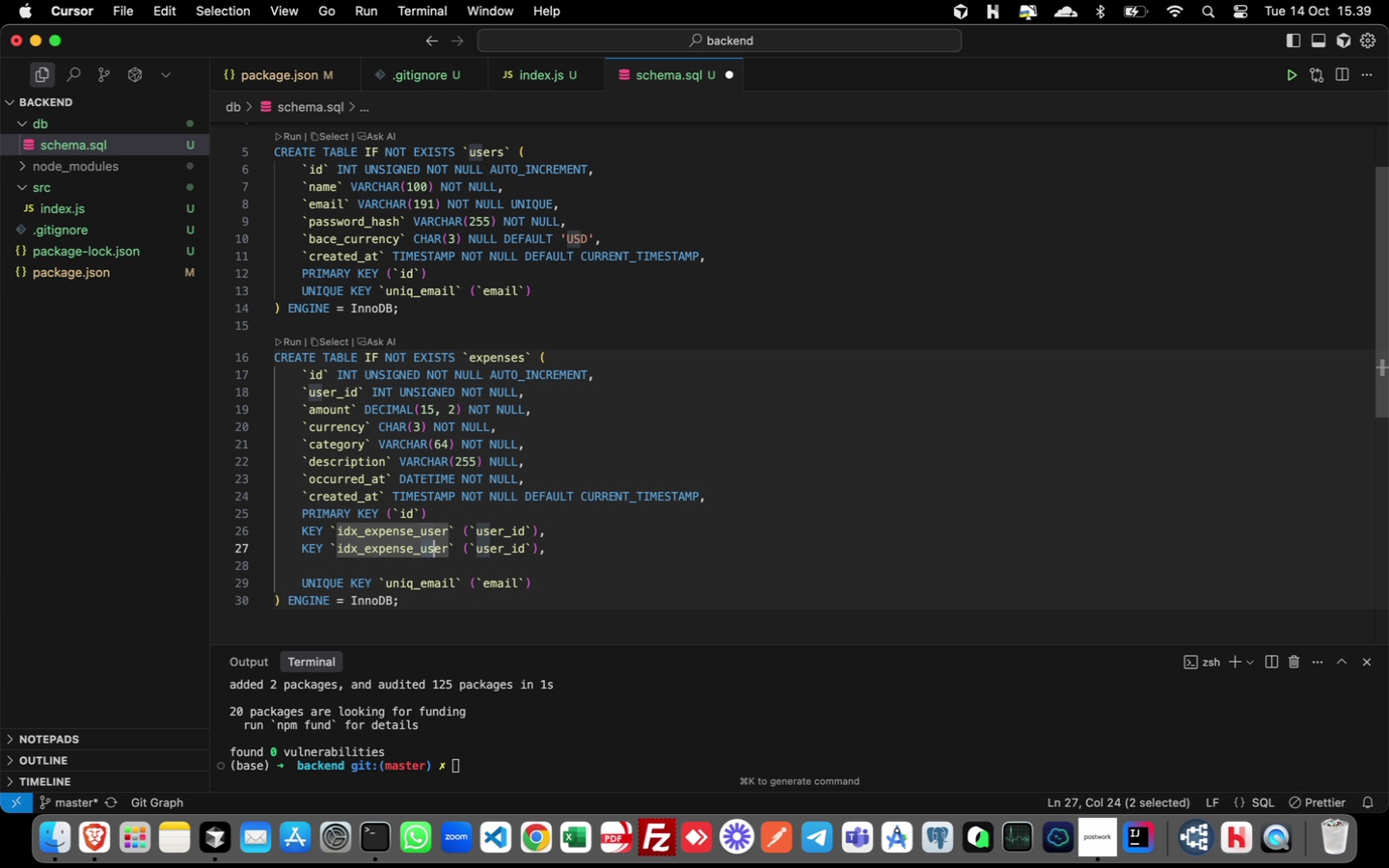 
key(Shift+ArrowRight)
 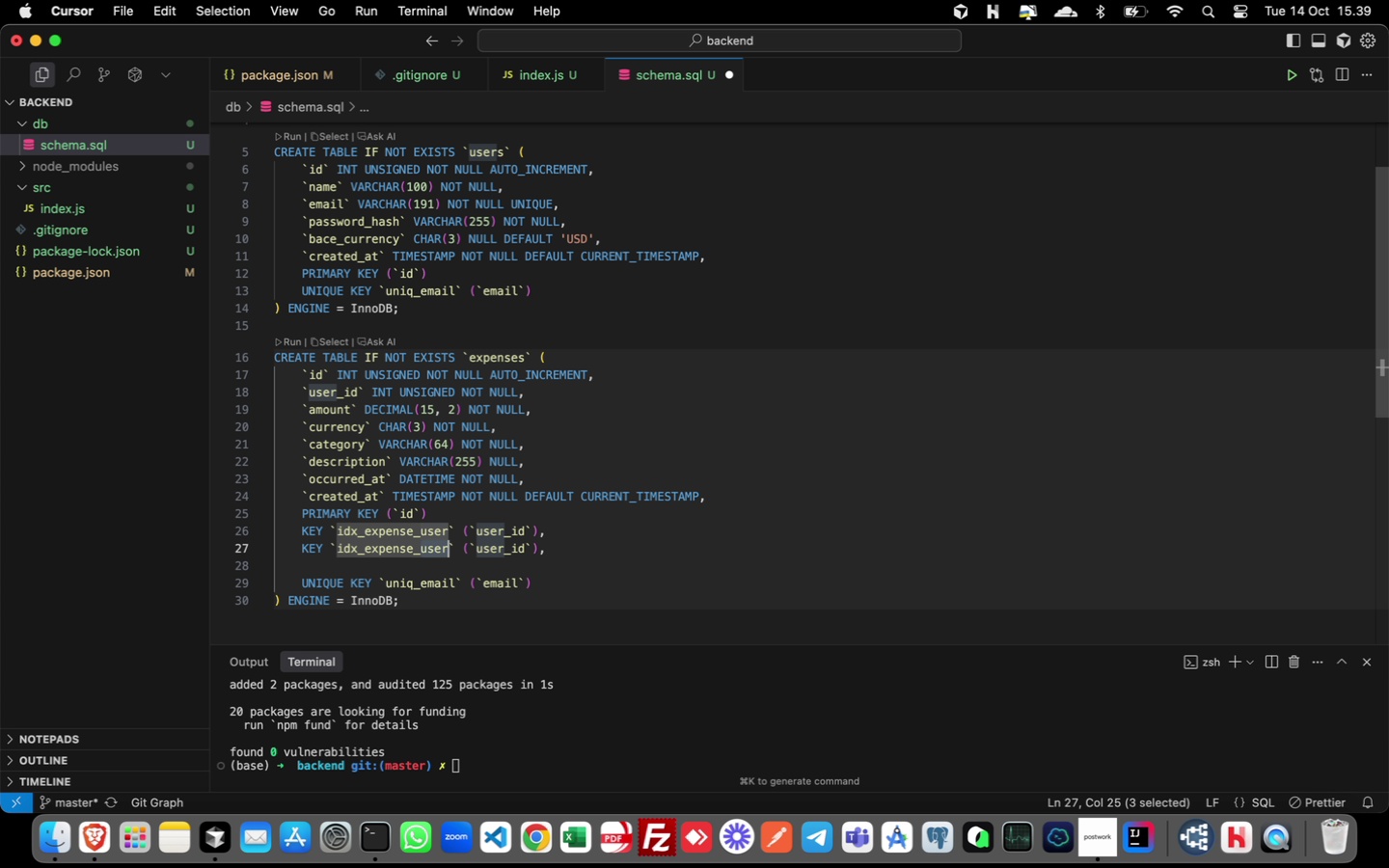 
key(Shift+ArrowRight)
 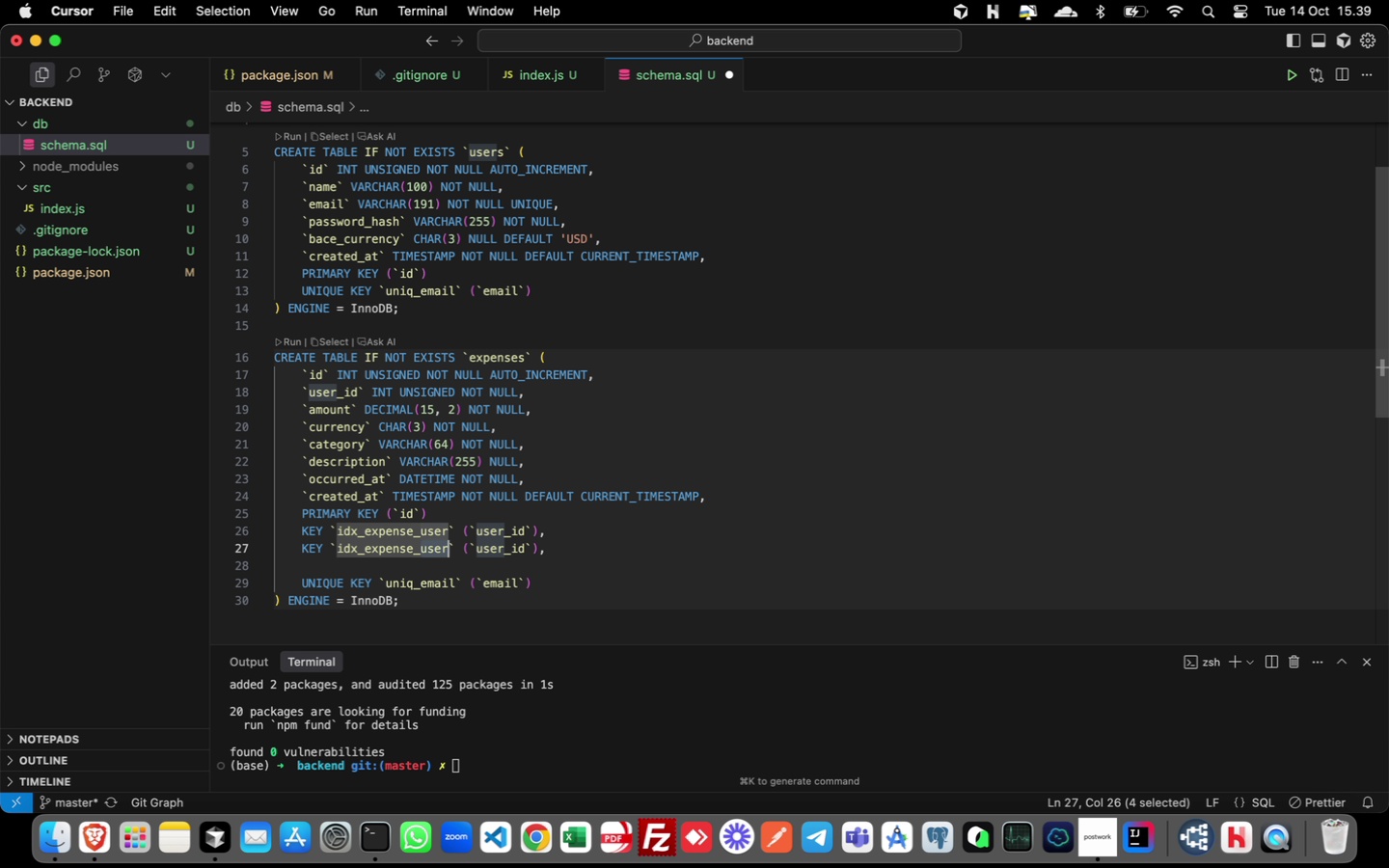 
key(Shift+ArrowRight)
 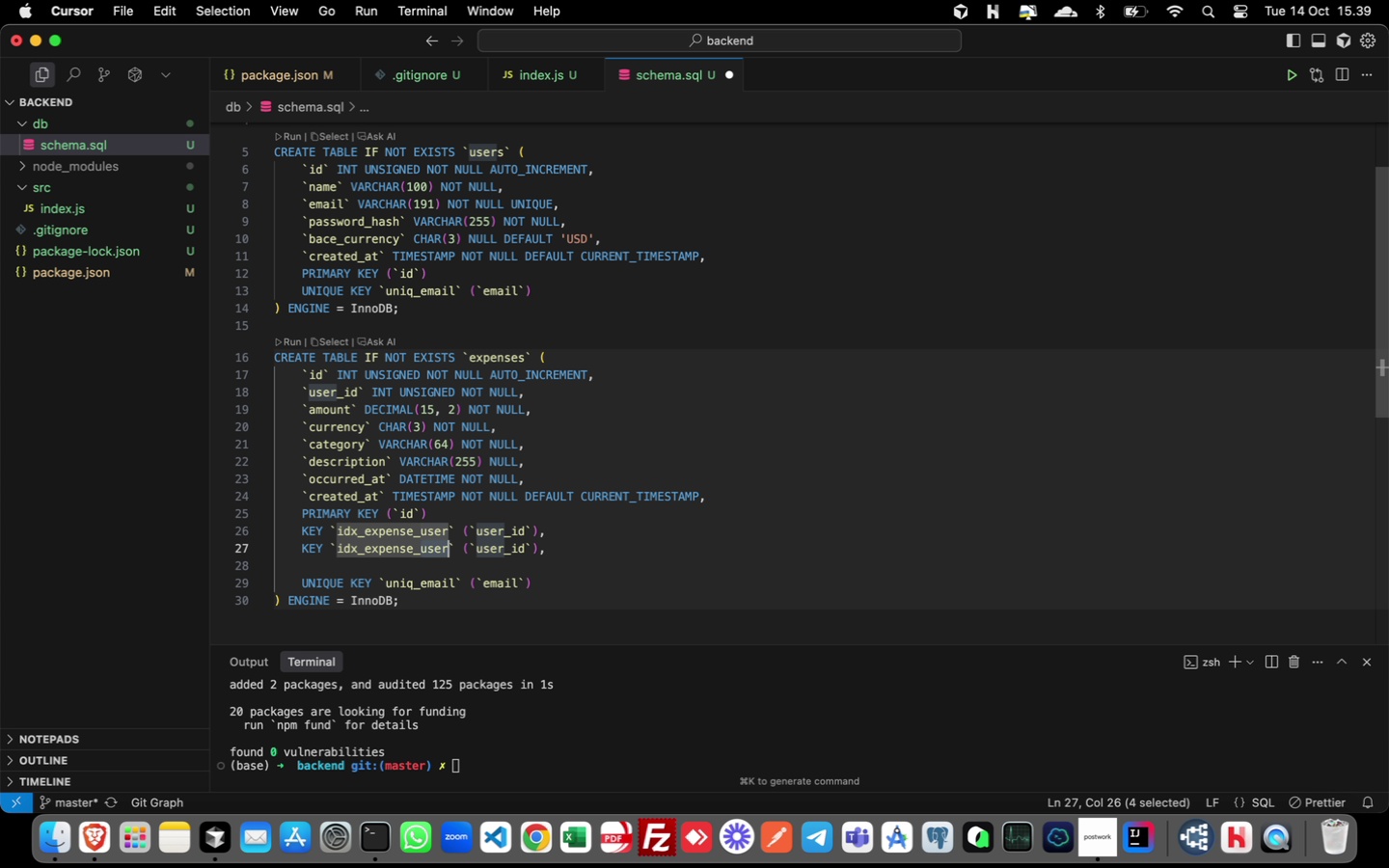 
key(Shift+ArrowRight)
 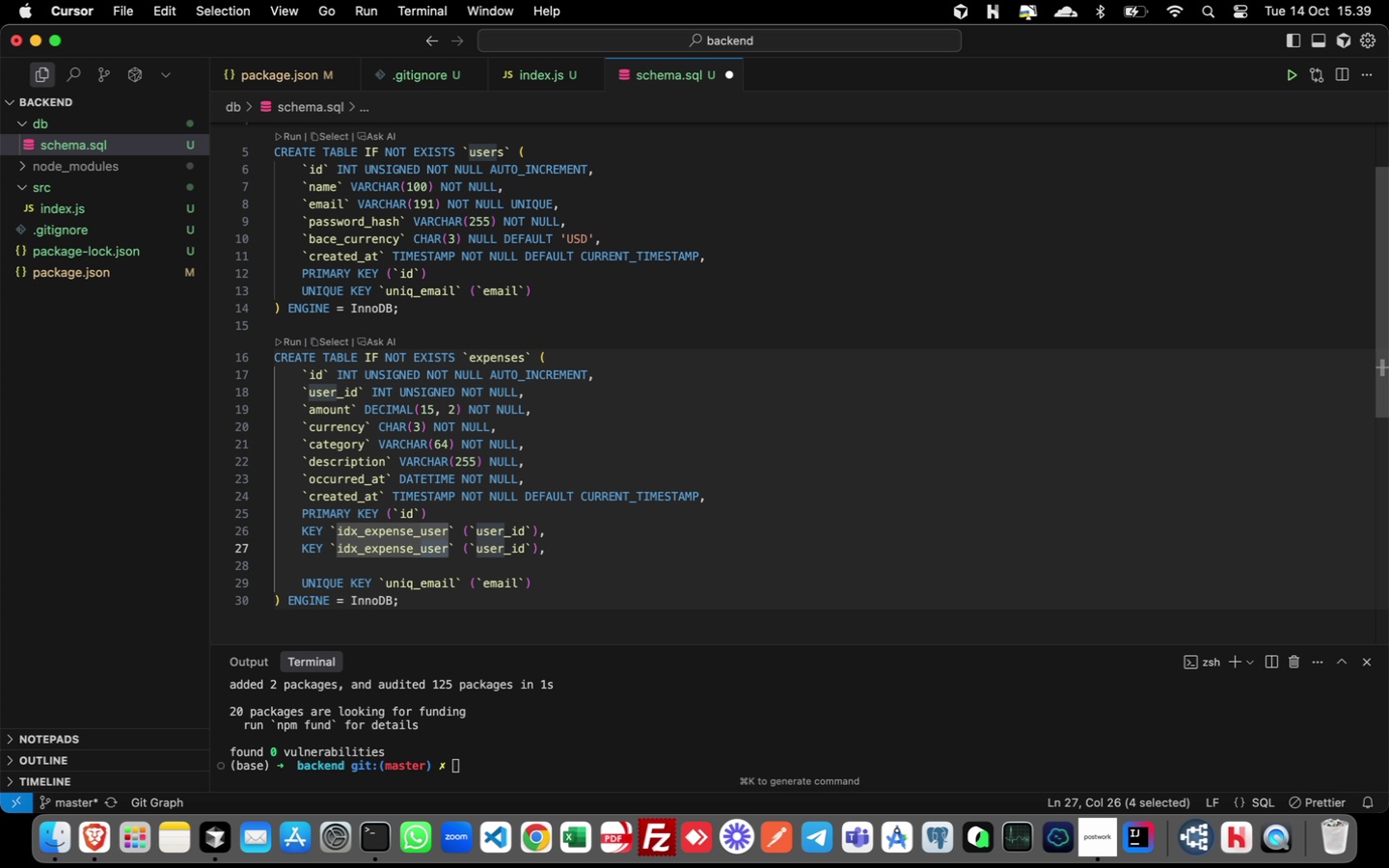 
type(date)
 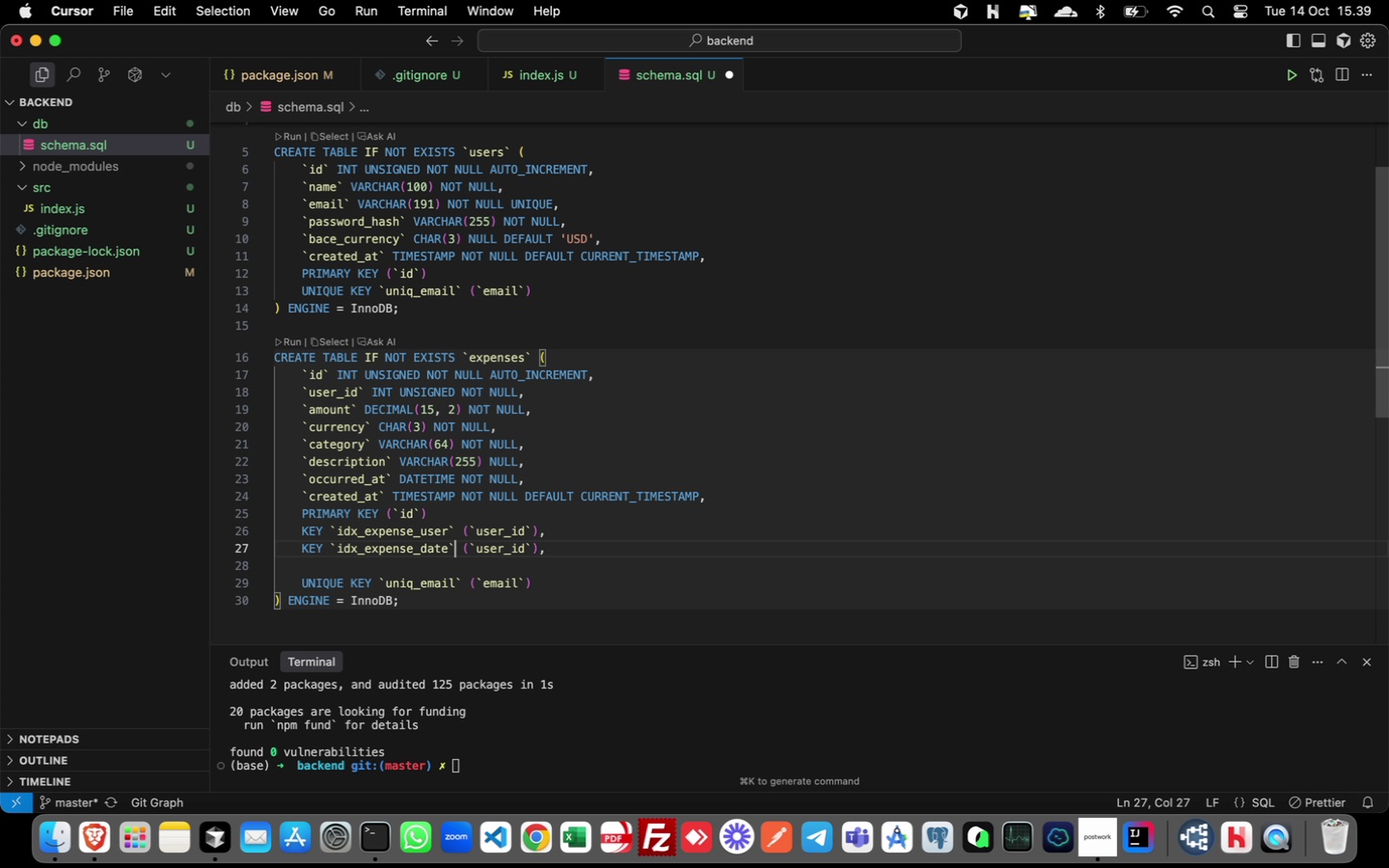 
hold_key(key=ArrowRight, duration=0.93)
 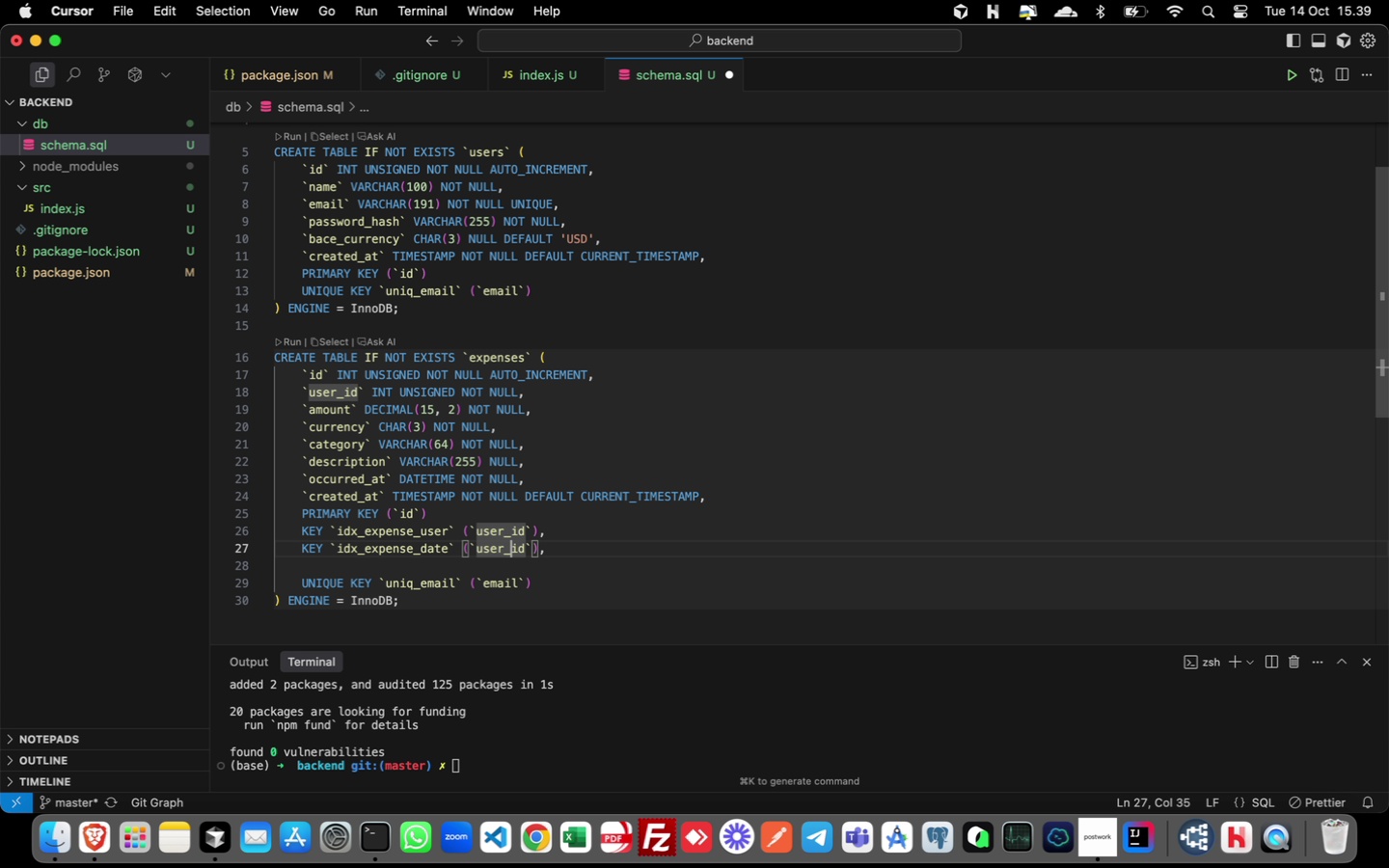 
key(ArrowRight)
 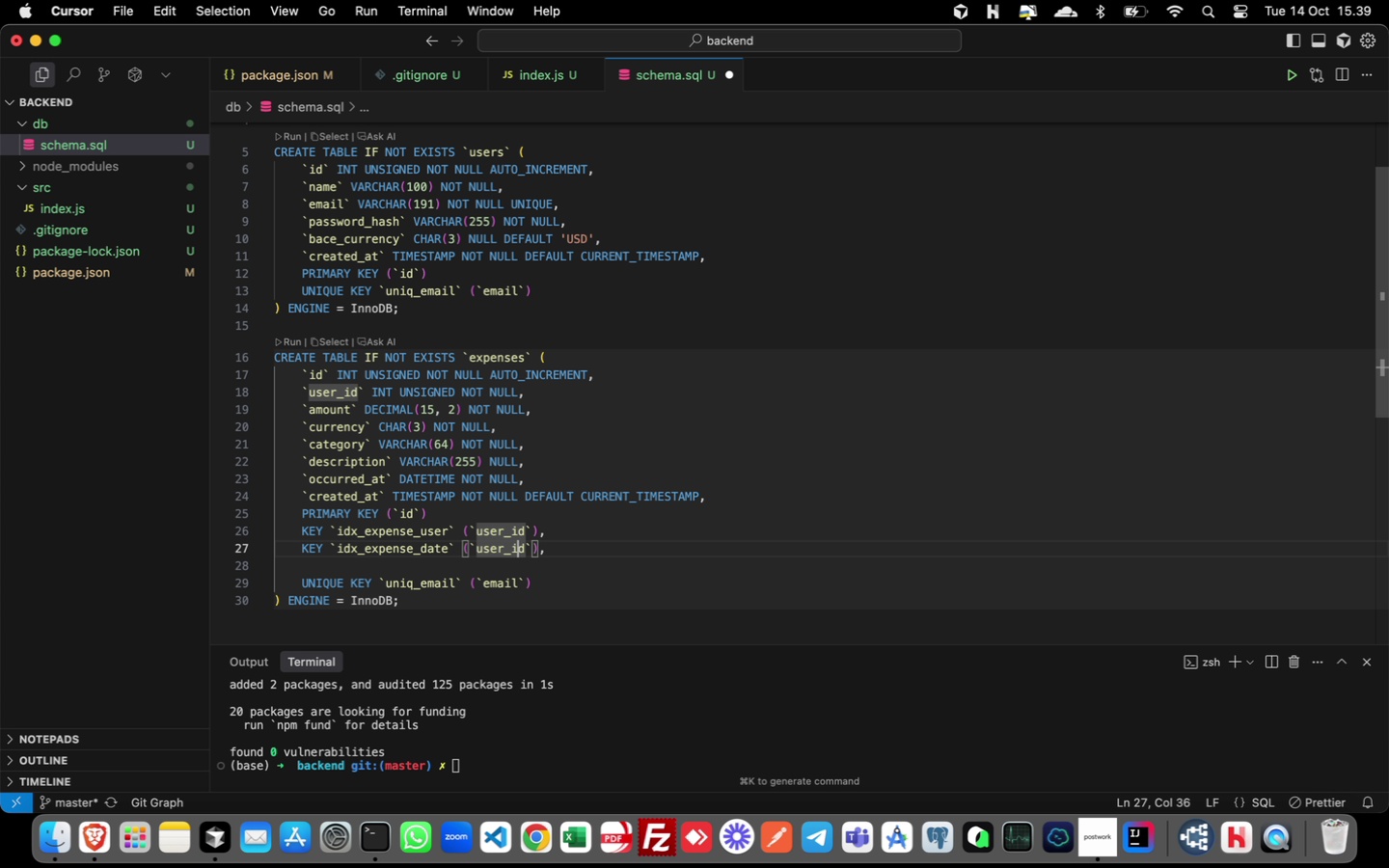 
key(ArrowRight)
 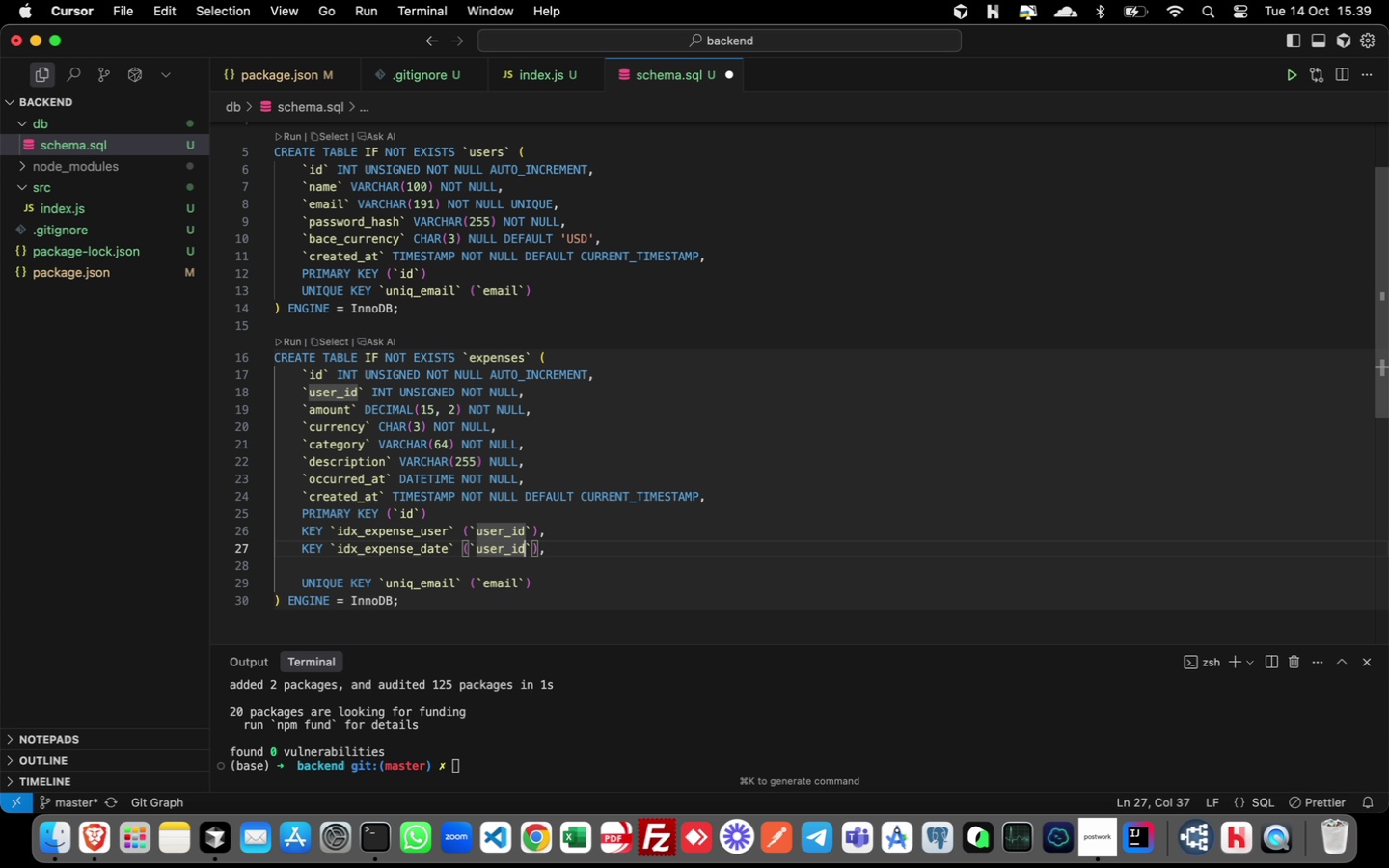 
key(ArrowRight)
 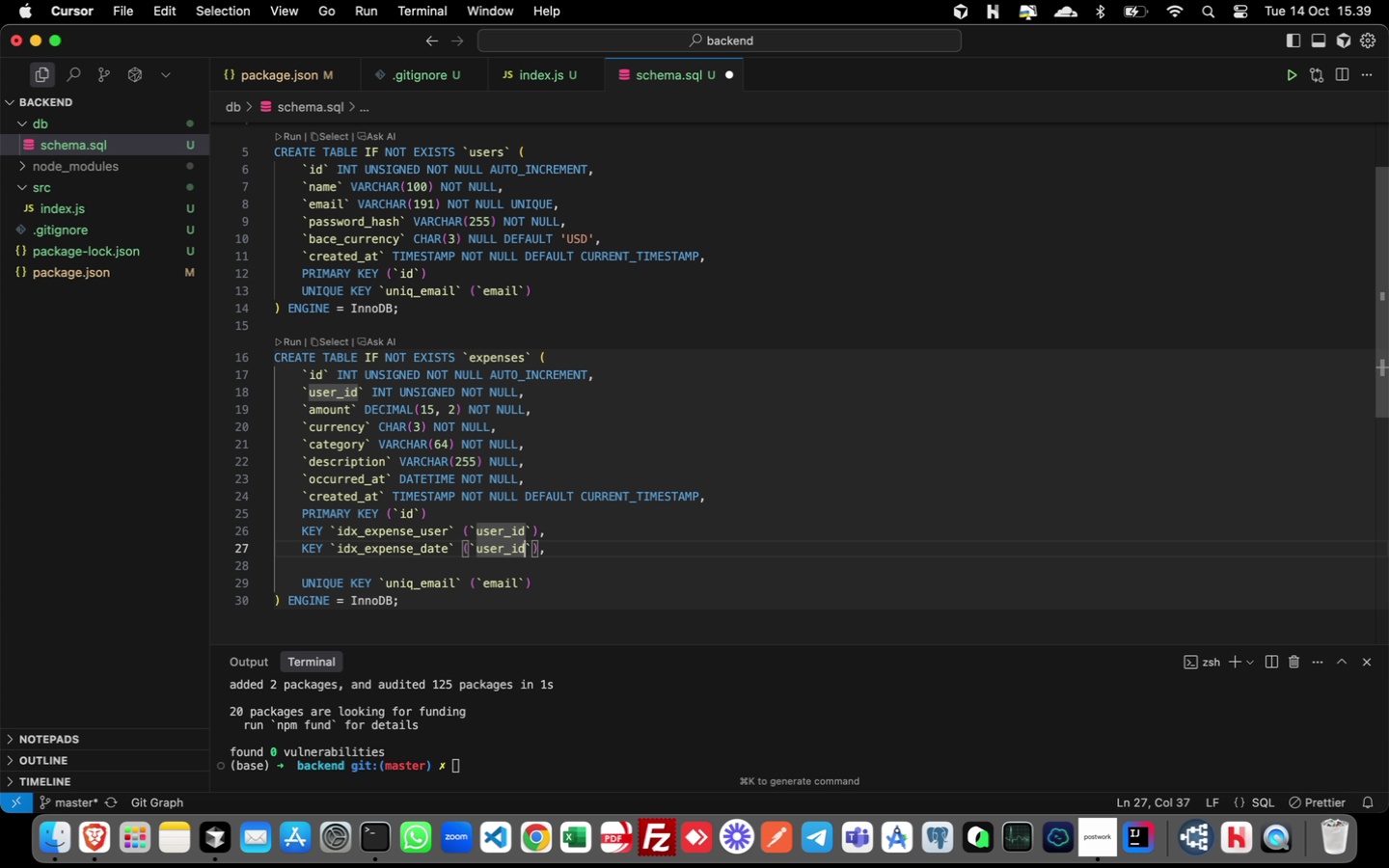 
key(ArrowRight)
 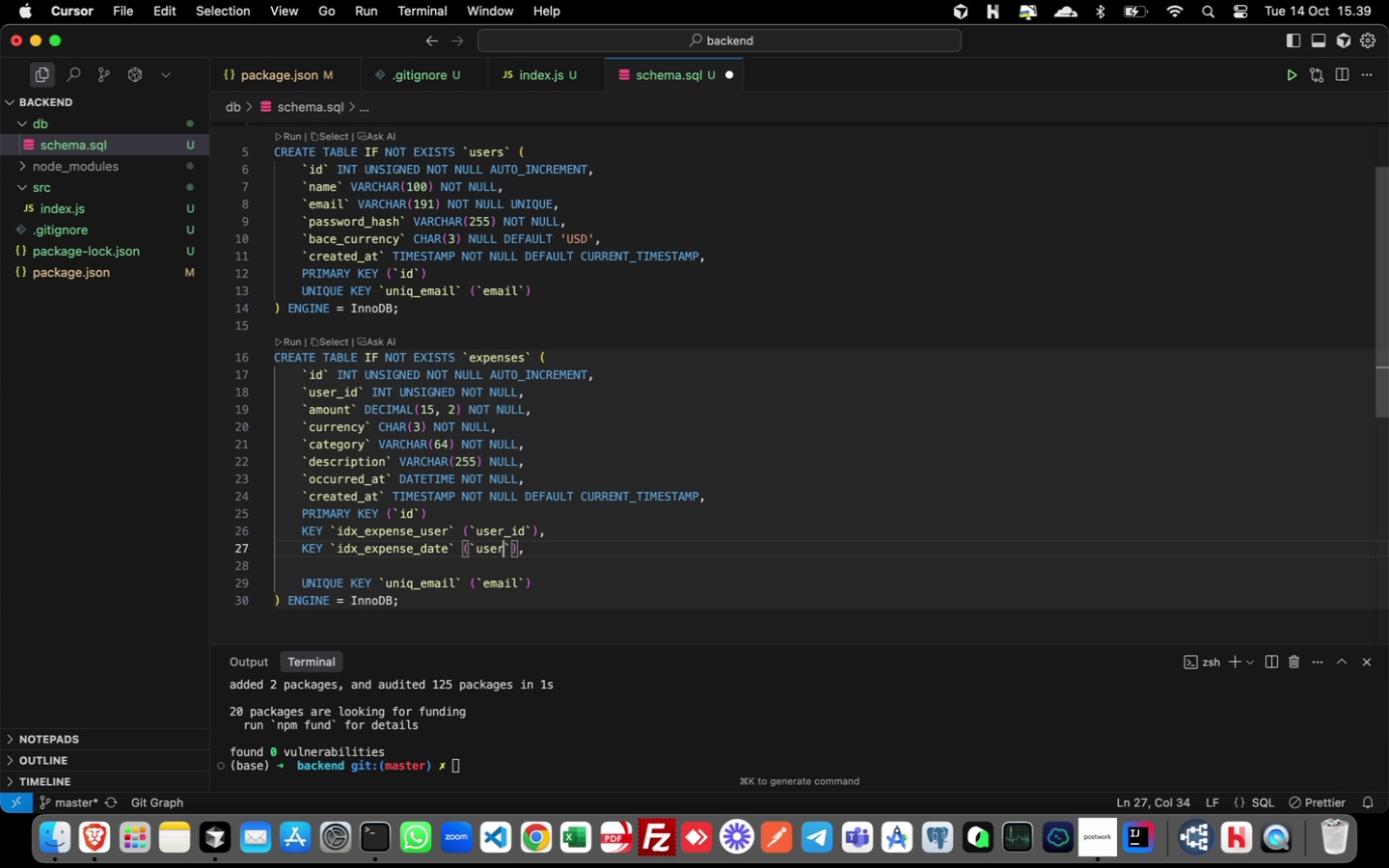 
key(Backspace)
key(Backspace)
key(Backspace)
key(Backspace)
key(Backspace)
key(Backspace)
key(Backspace)
type(occurred)
 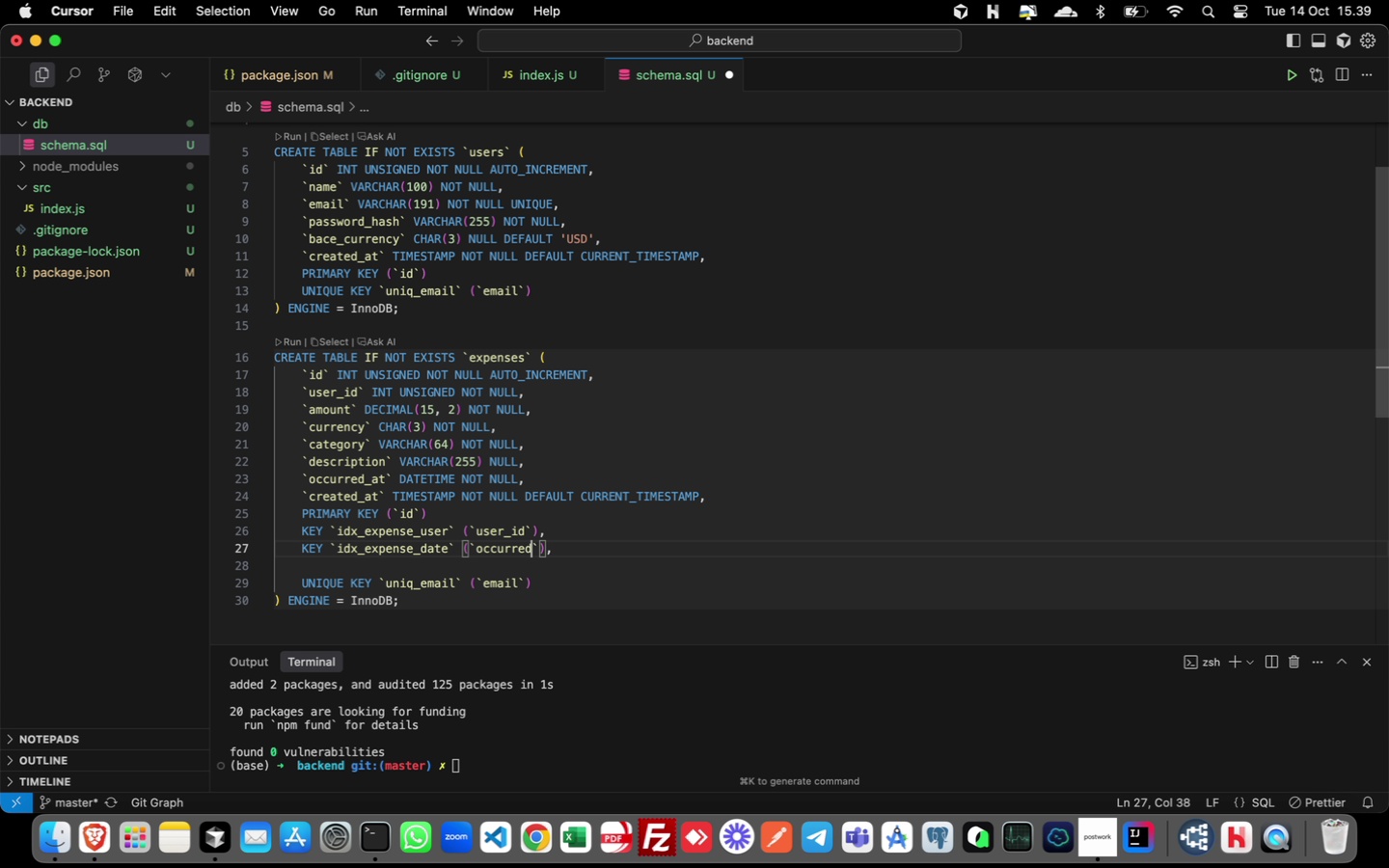 
type(_at)
 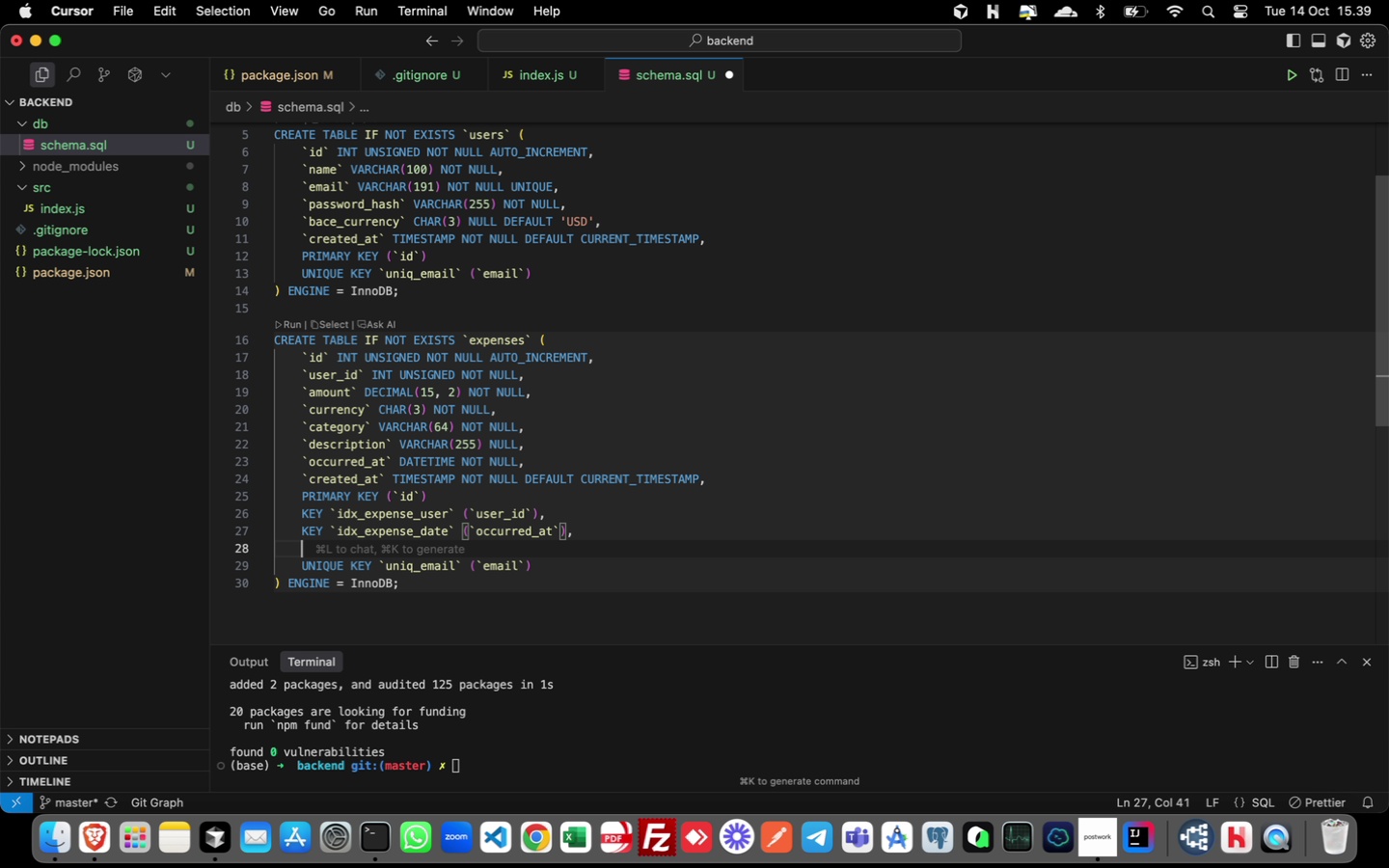 
key(ArrowDown)
 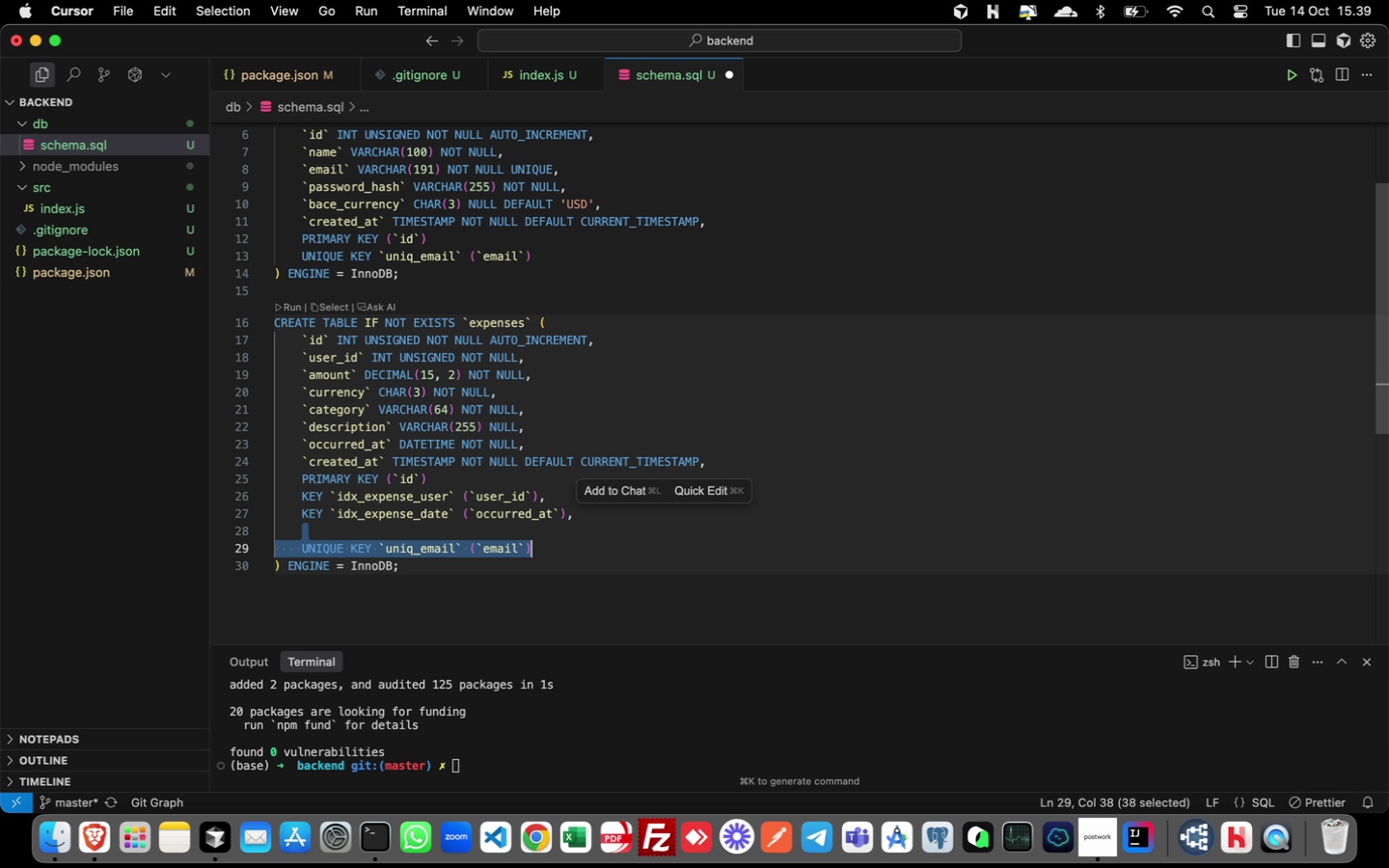 
key(Shift+ArrowDown)
 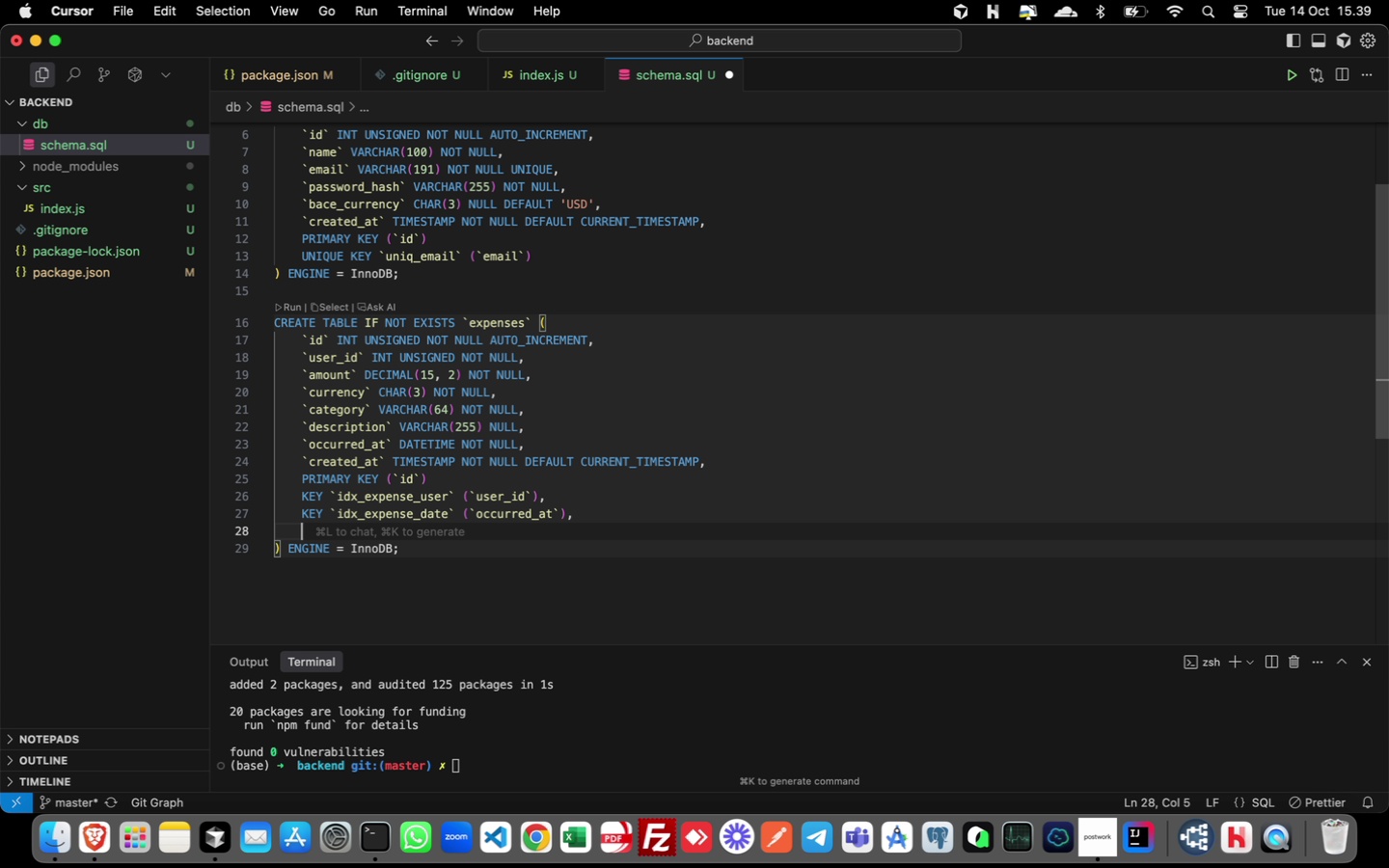 
key(Backspace)
type(CONS)
key(Backspace)
 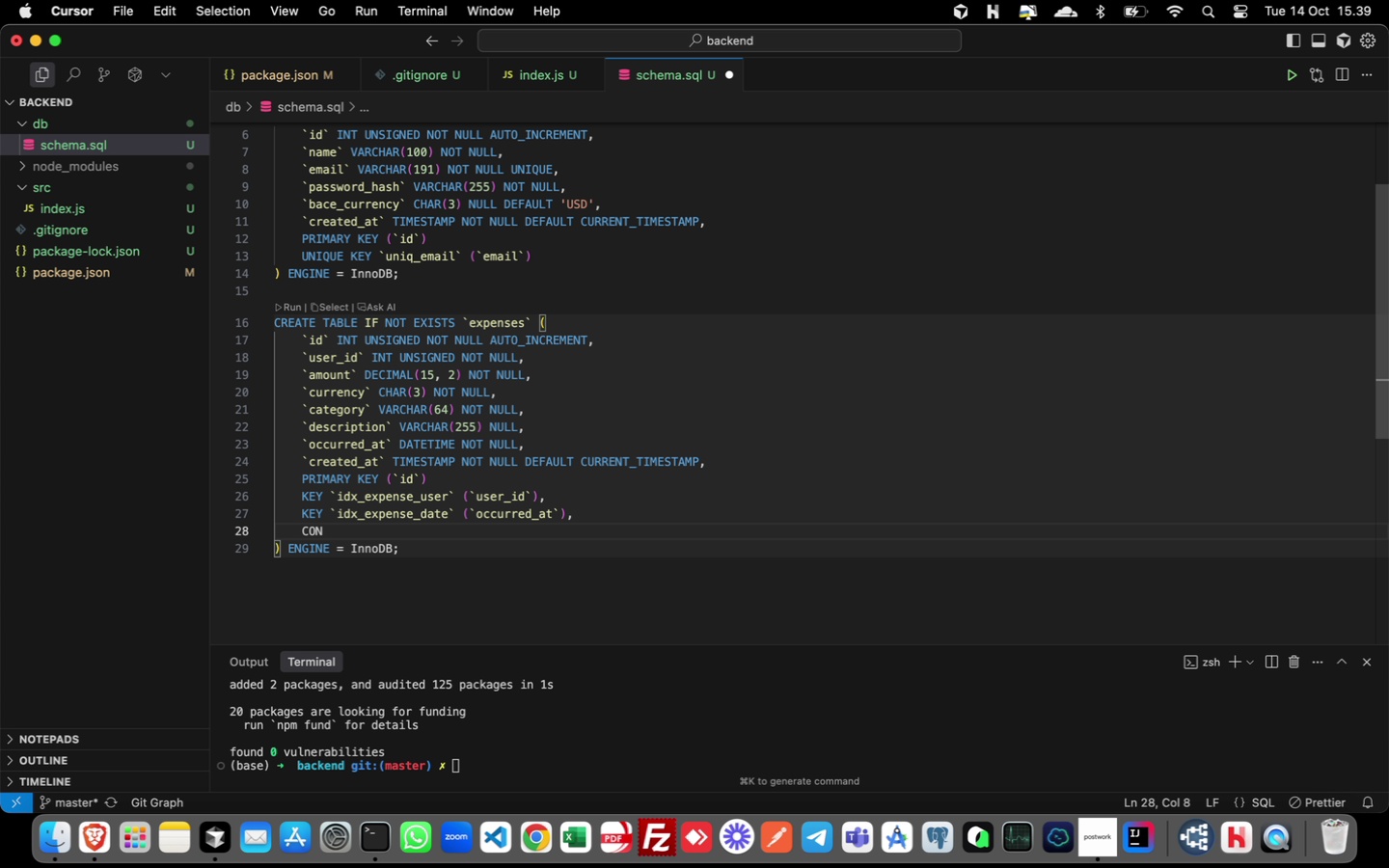 
type(STRAINT `fk_expense_user` FOREIGN)
 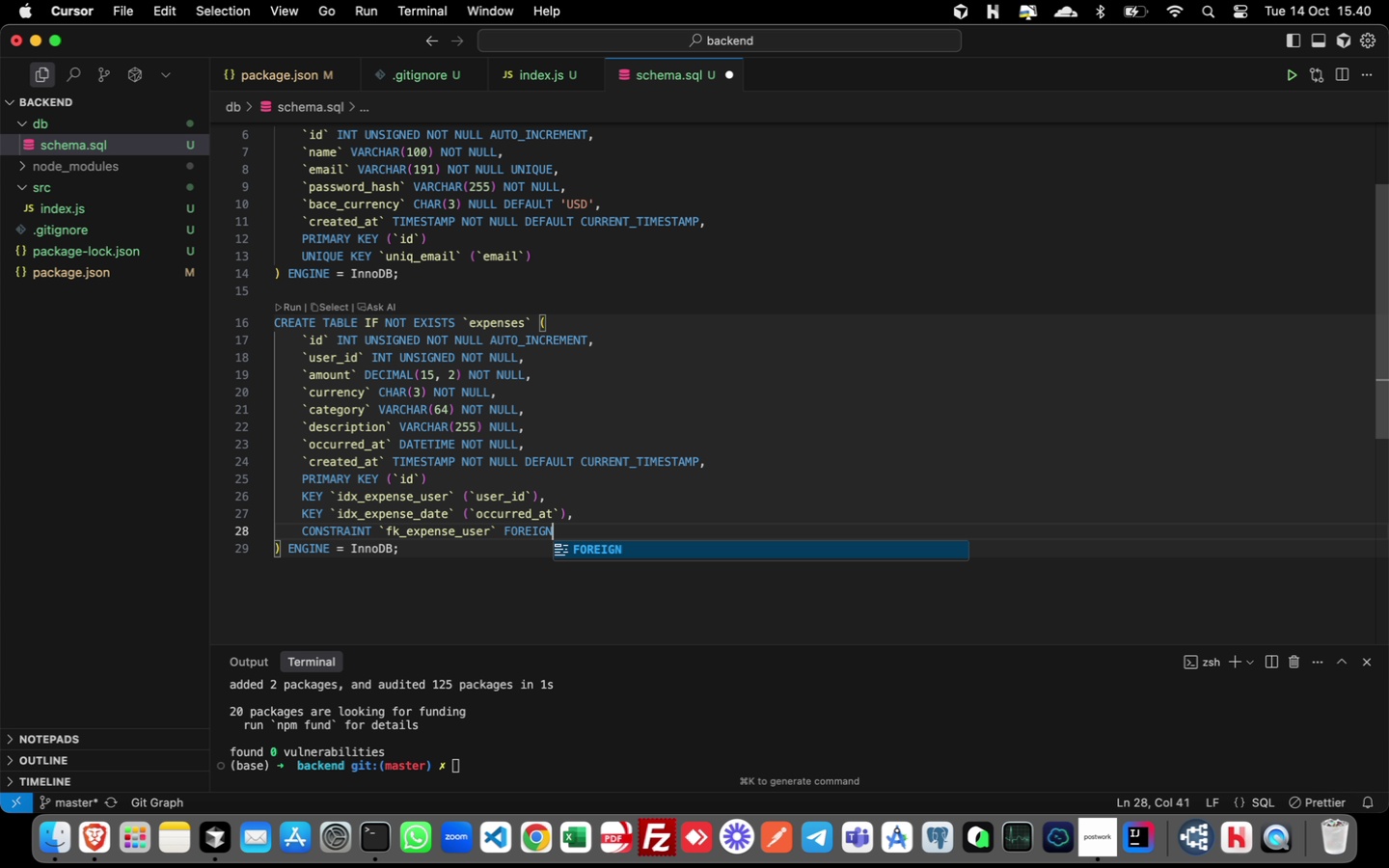 
key(Enter)
 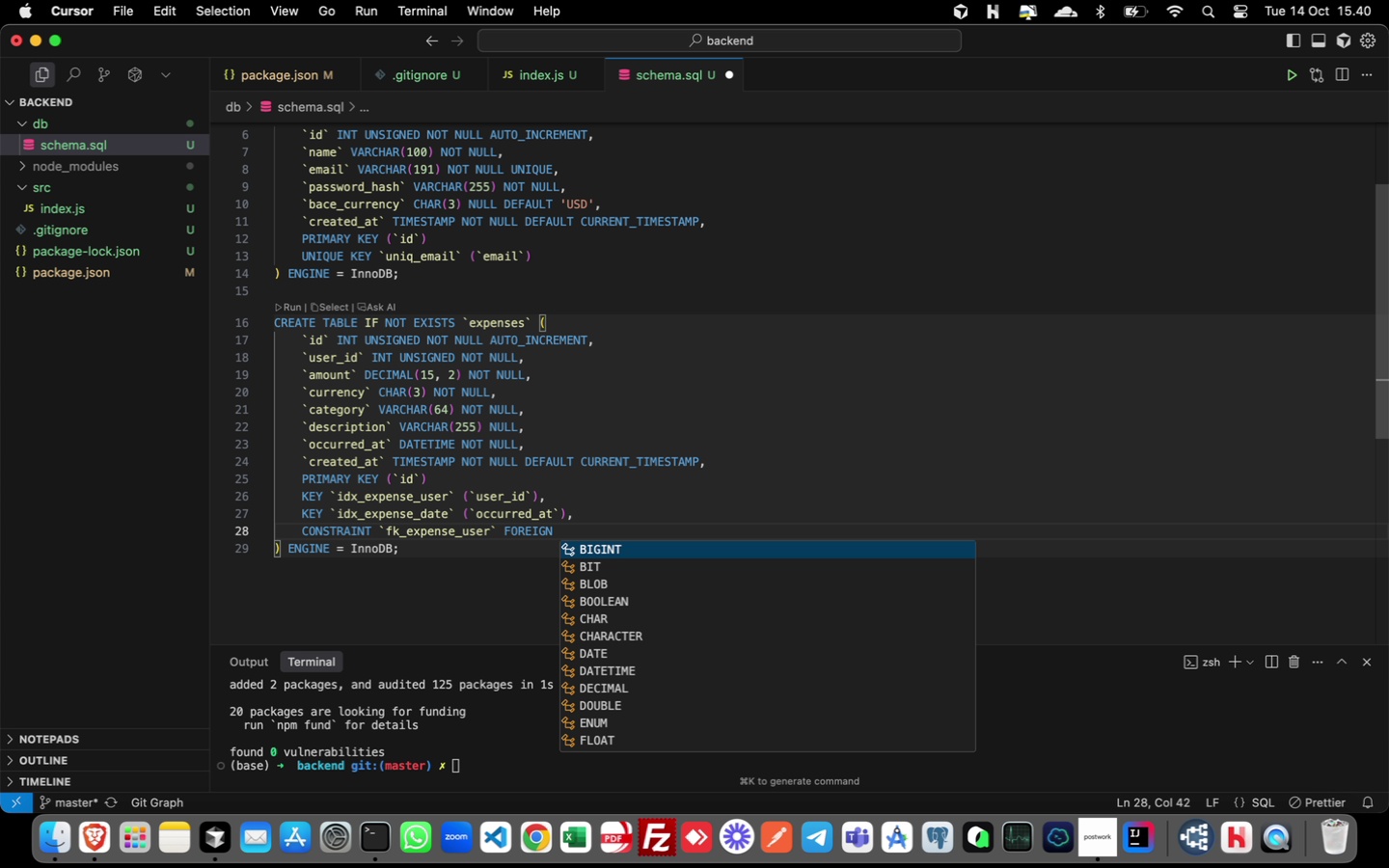 
type( KEY (`user_id`)
 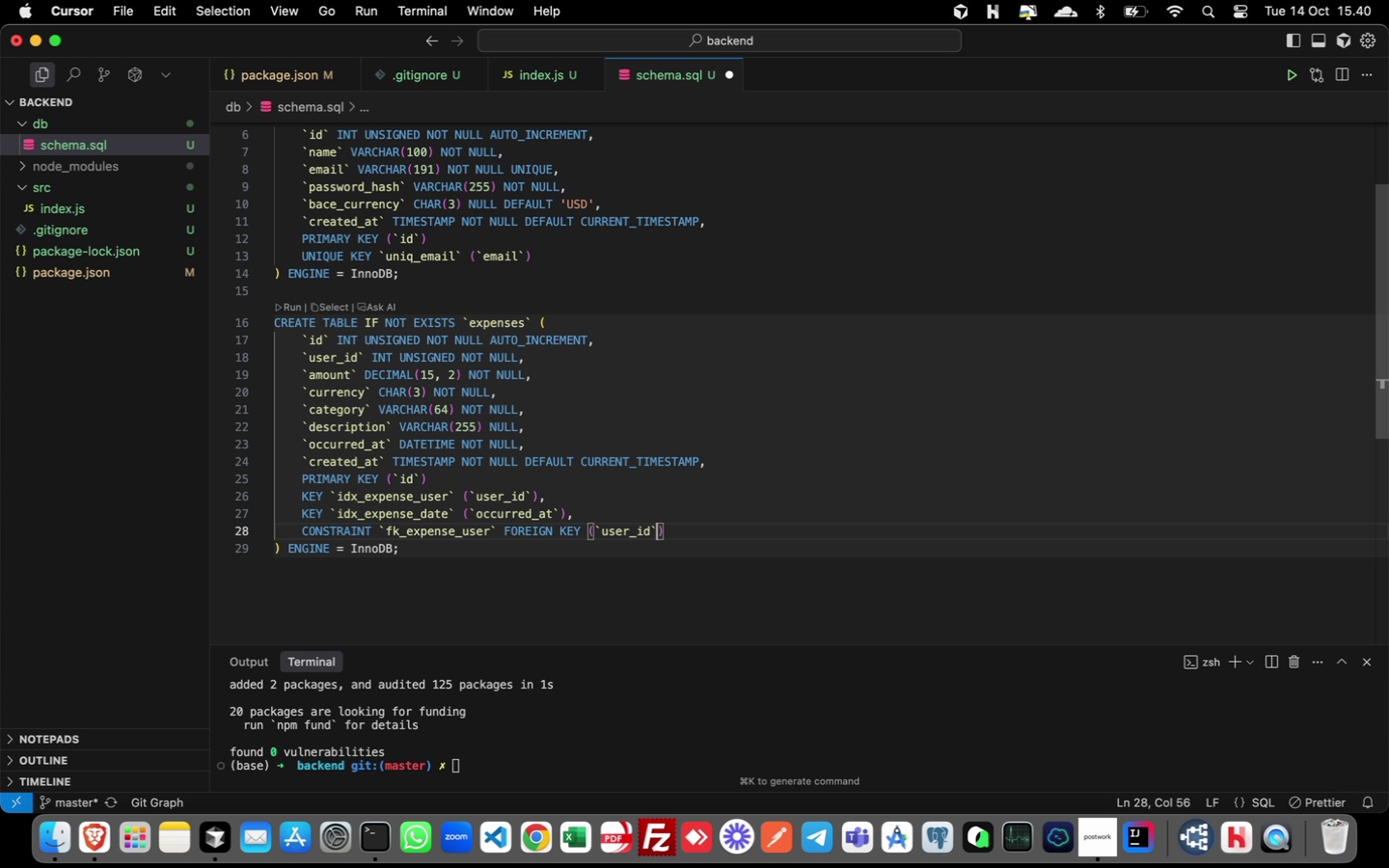 
key(ArrowRight)
 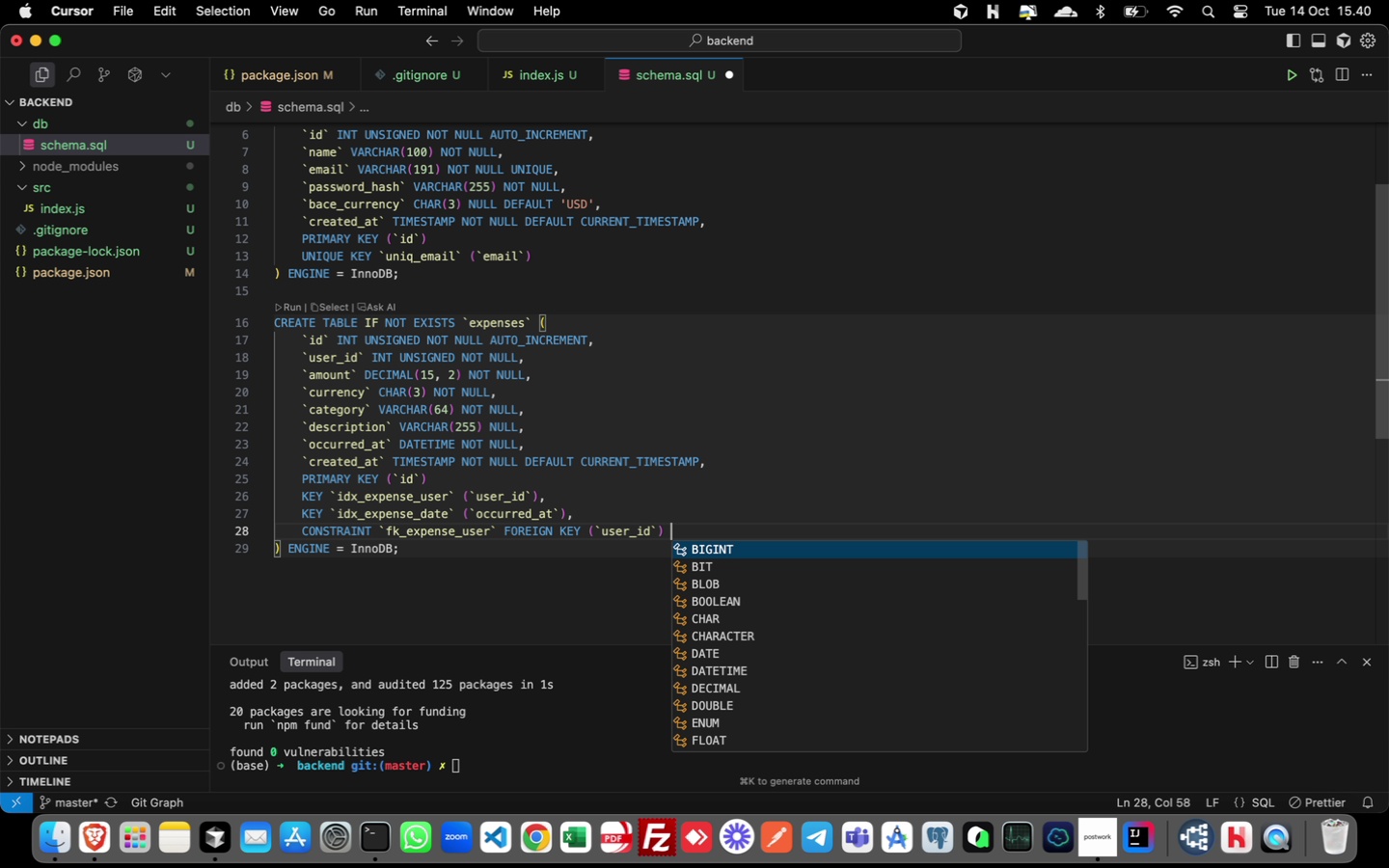 
type( REFERE)
 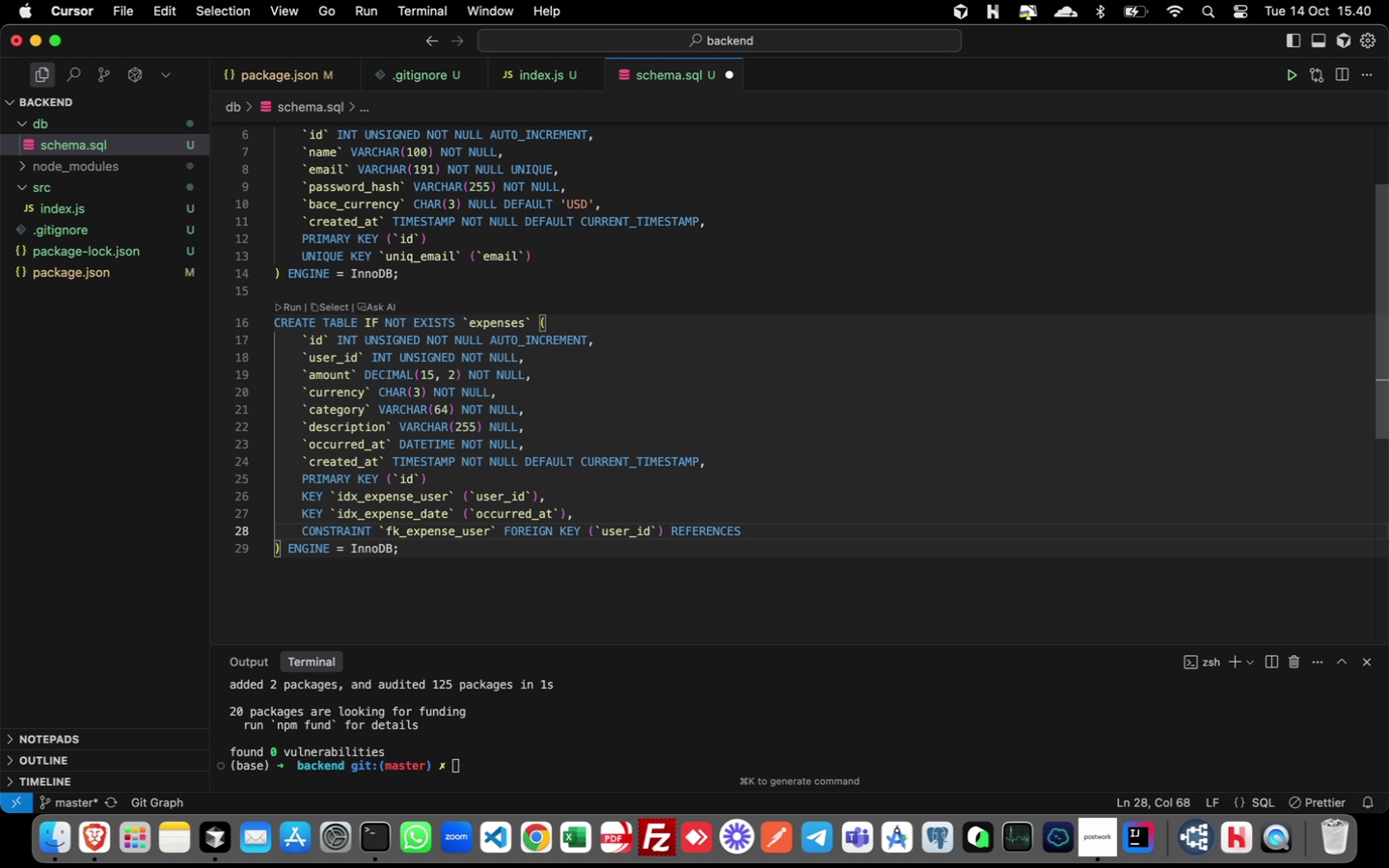 
key(Enter)
 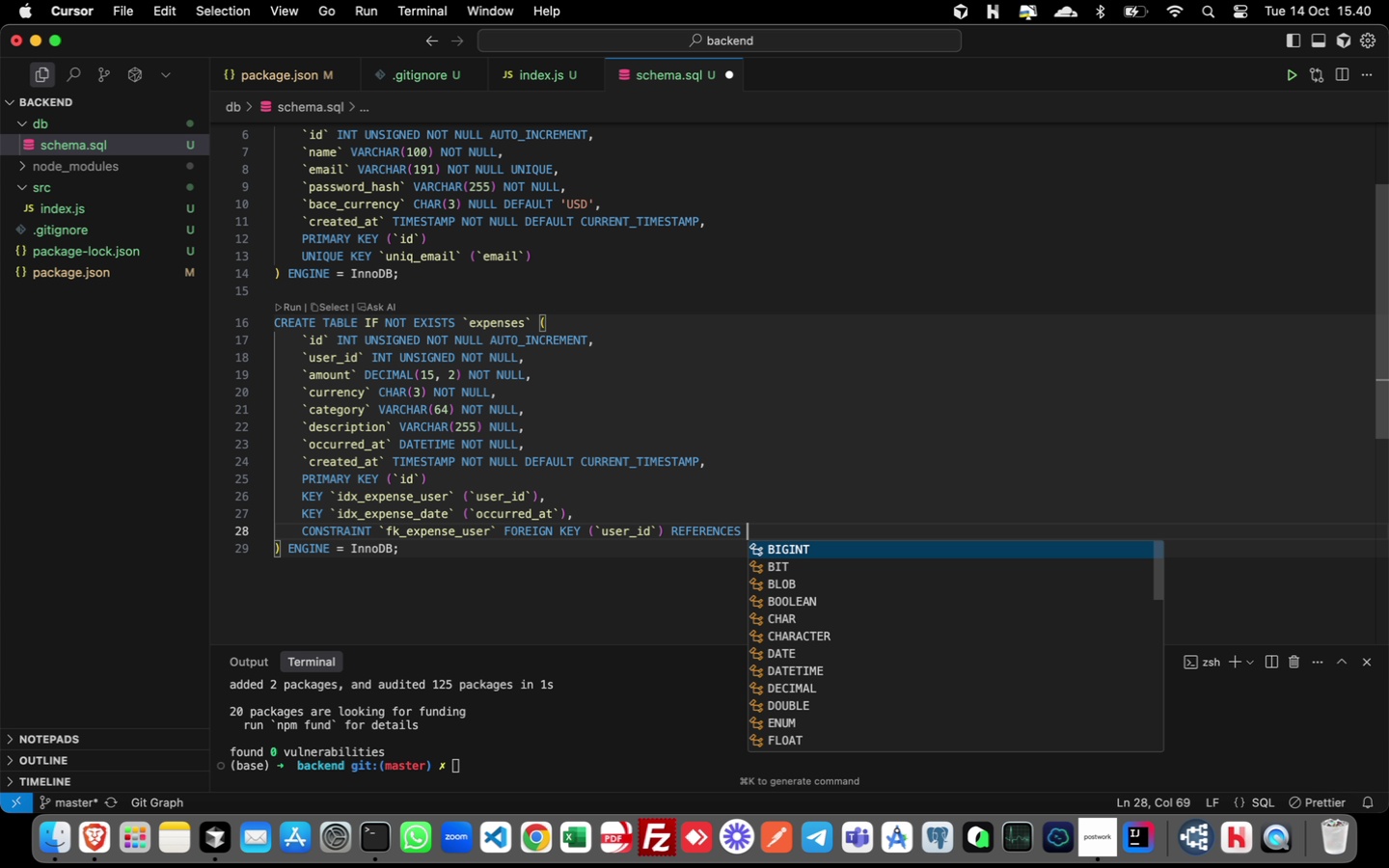 
type( `usae)
key(Backspace)
key(Backspace)
type(ers` (`id`)
 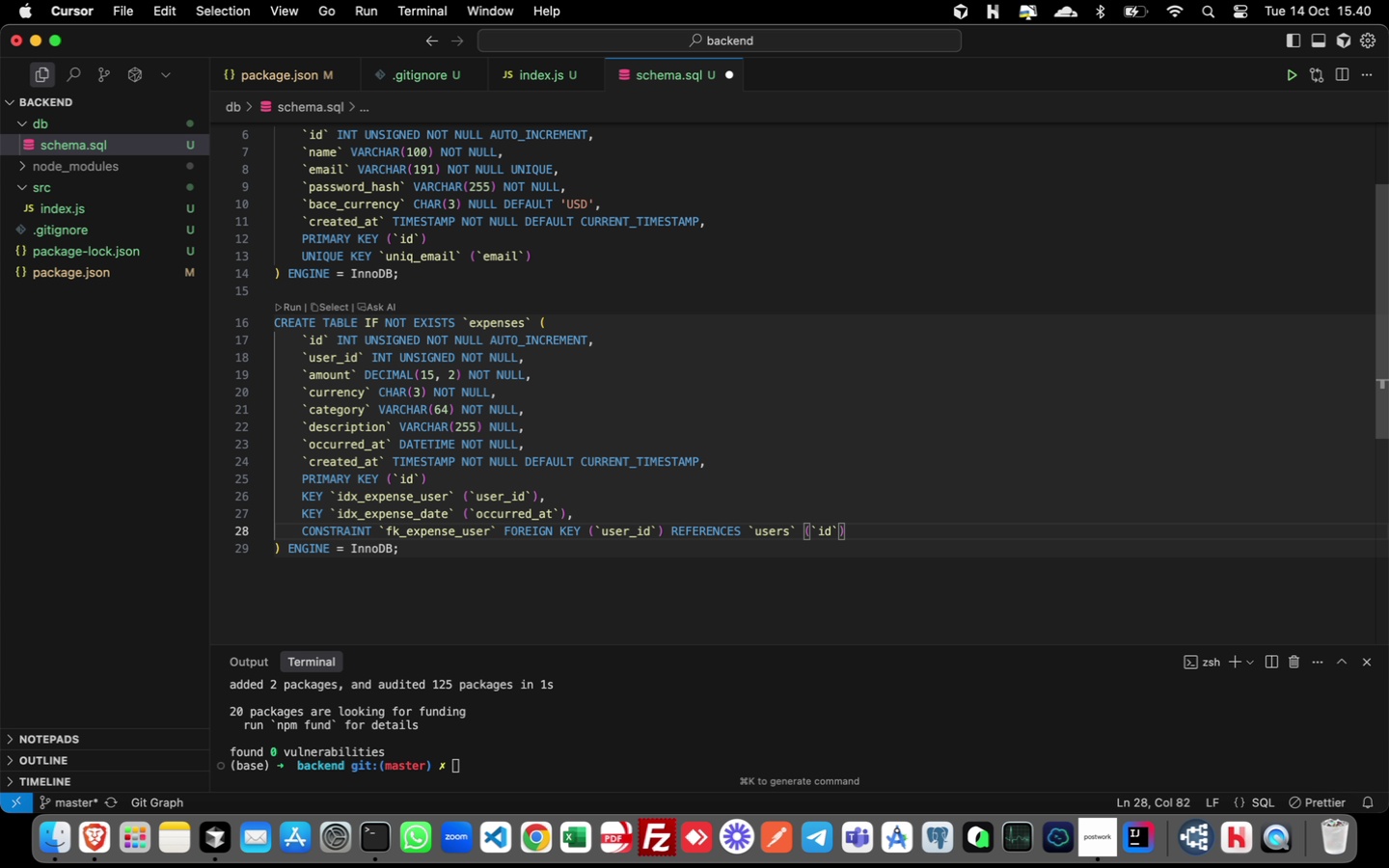 
key(ArrowRight)
 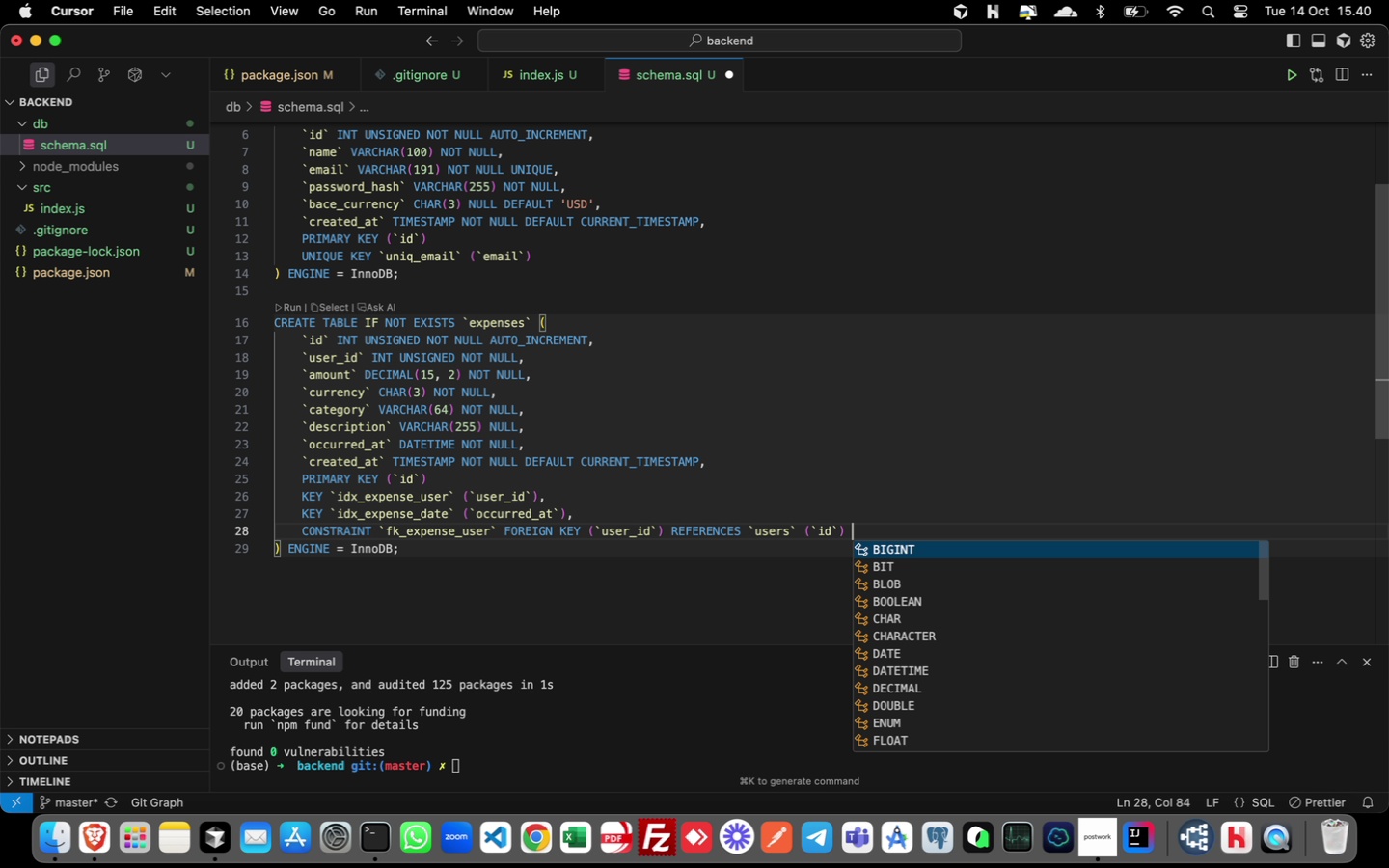 
type( ON DELETE CASCADE)
 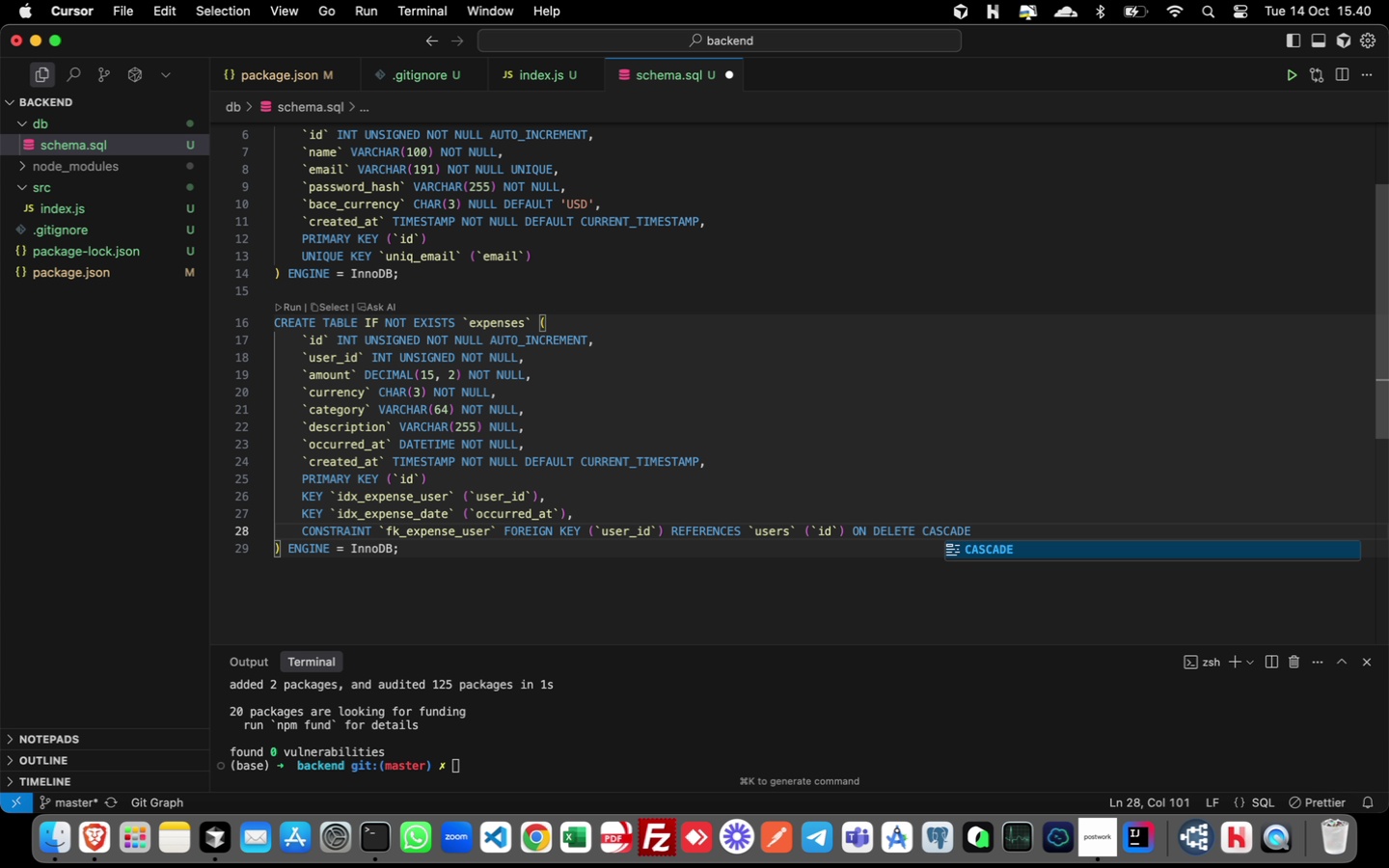 
wait(24.55)
 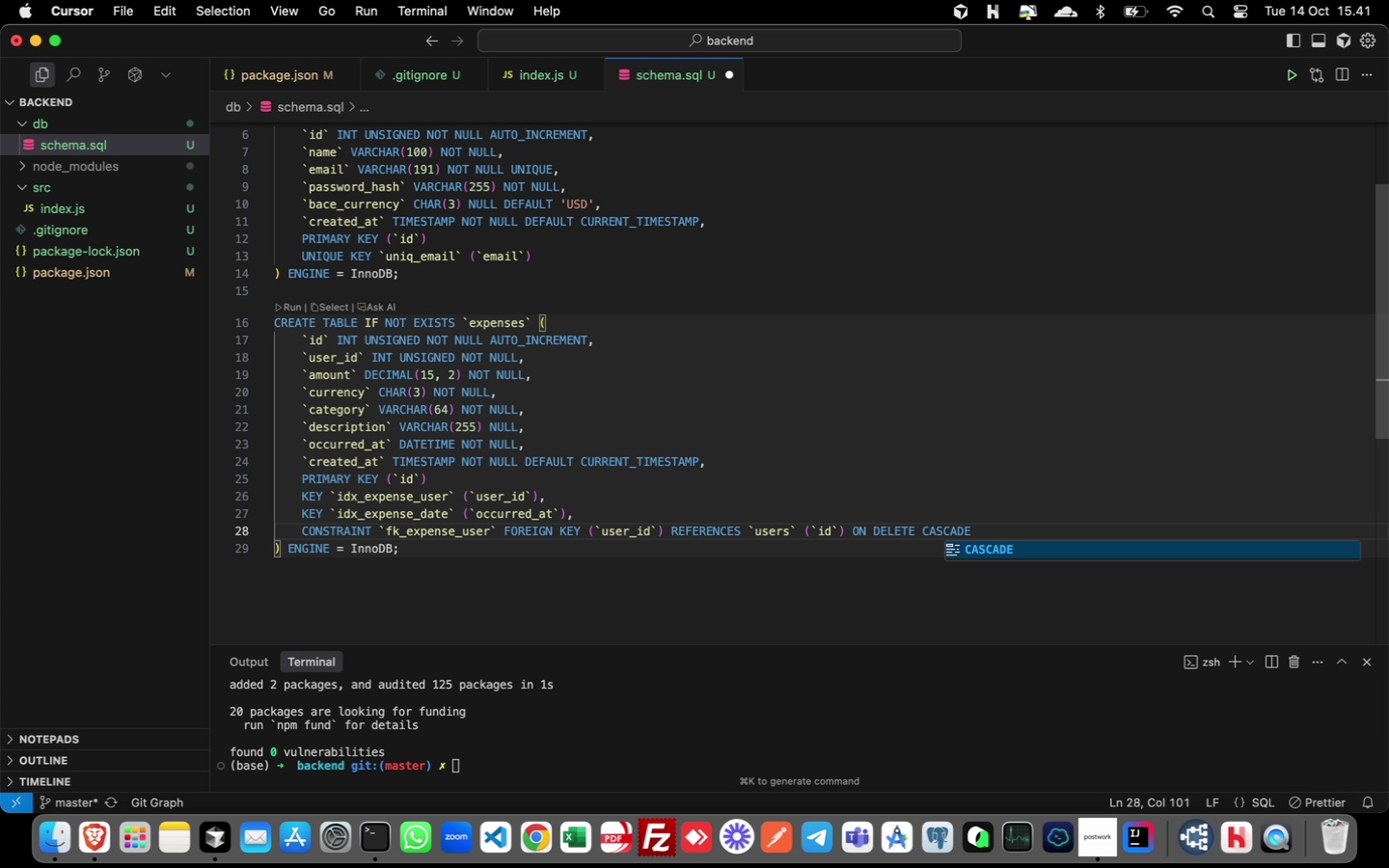 
left_click([492, 559])
 